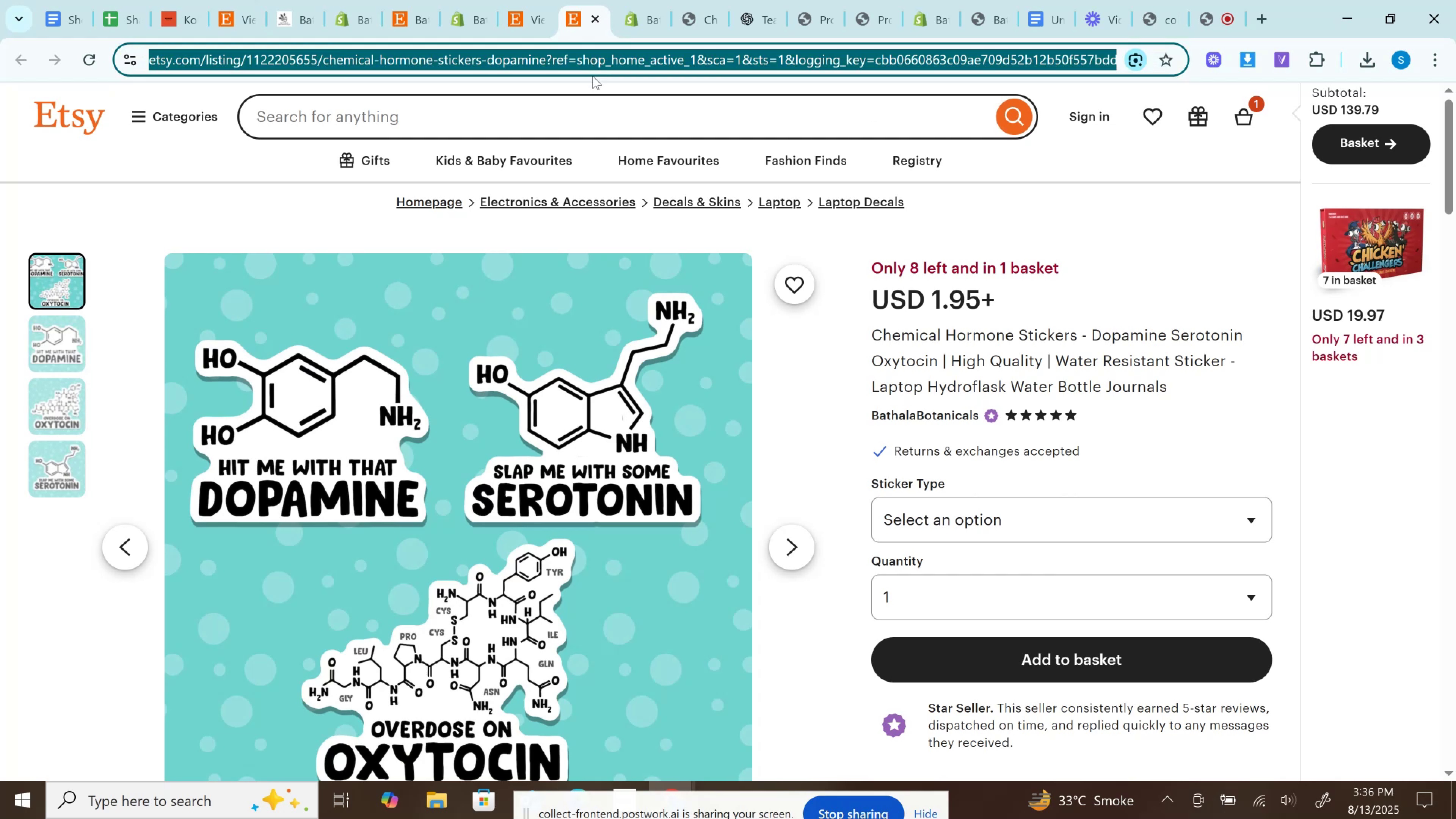 
key(Control+C)
 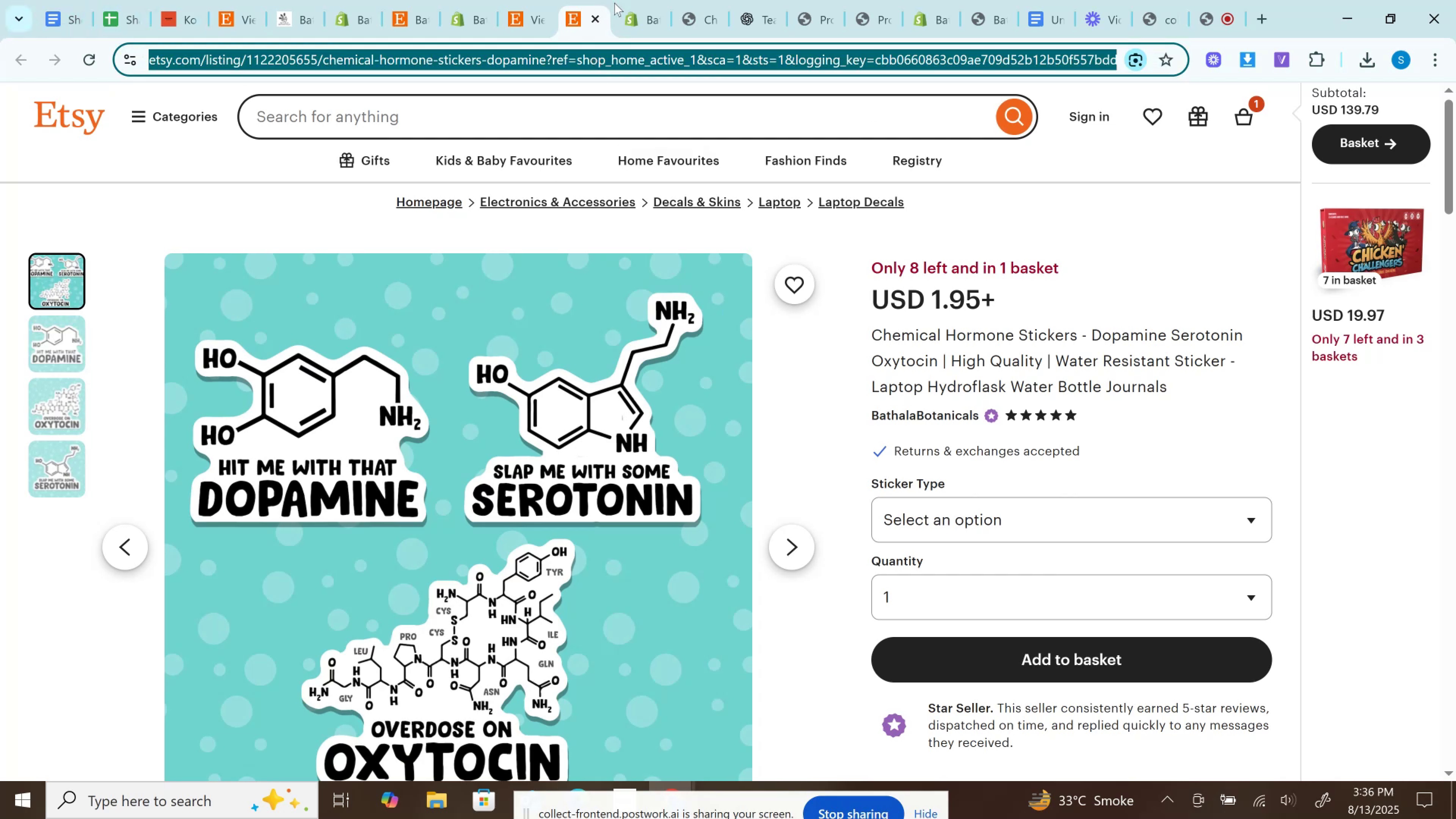 
left_click([630, 0])
 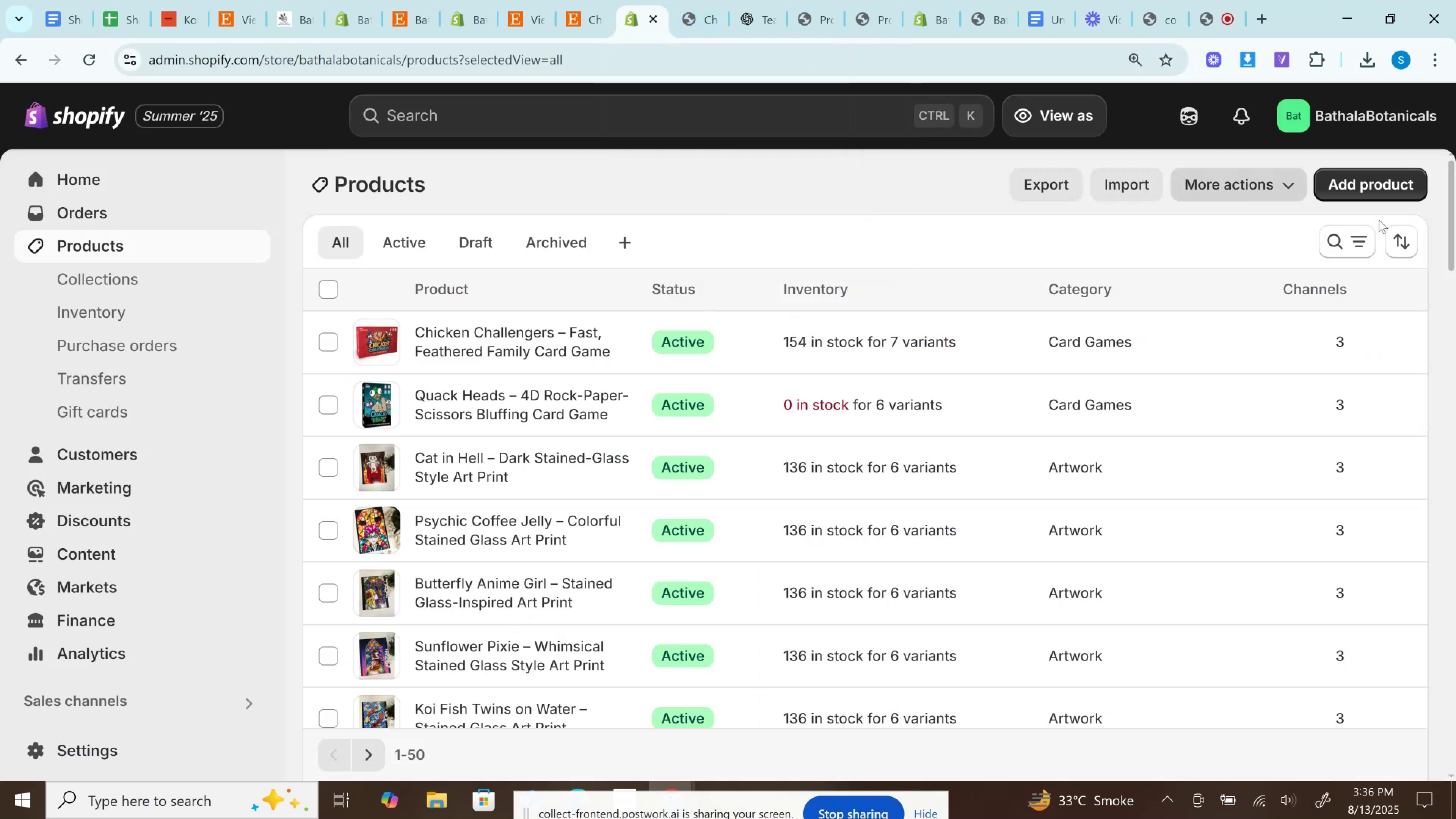 
left_click([1359, 184])
 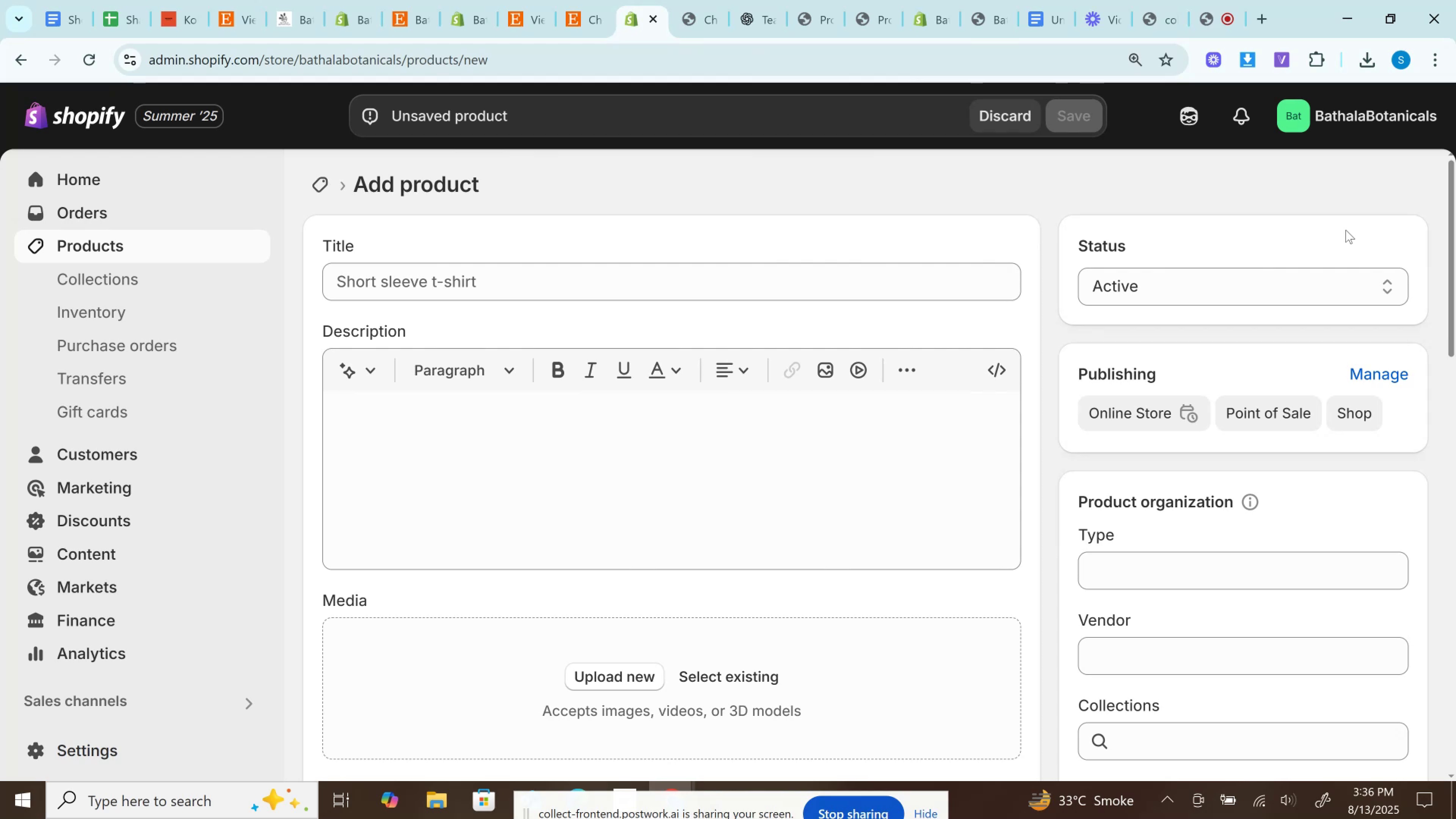 
wait(13.0)
 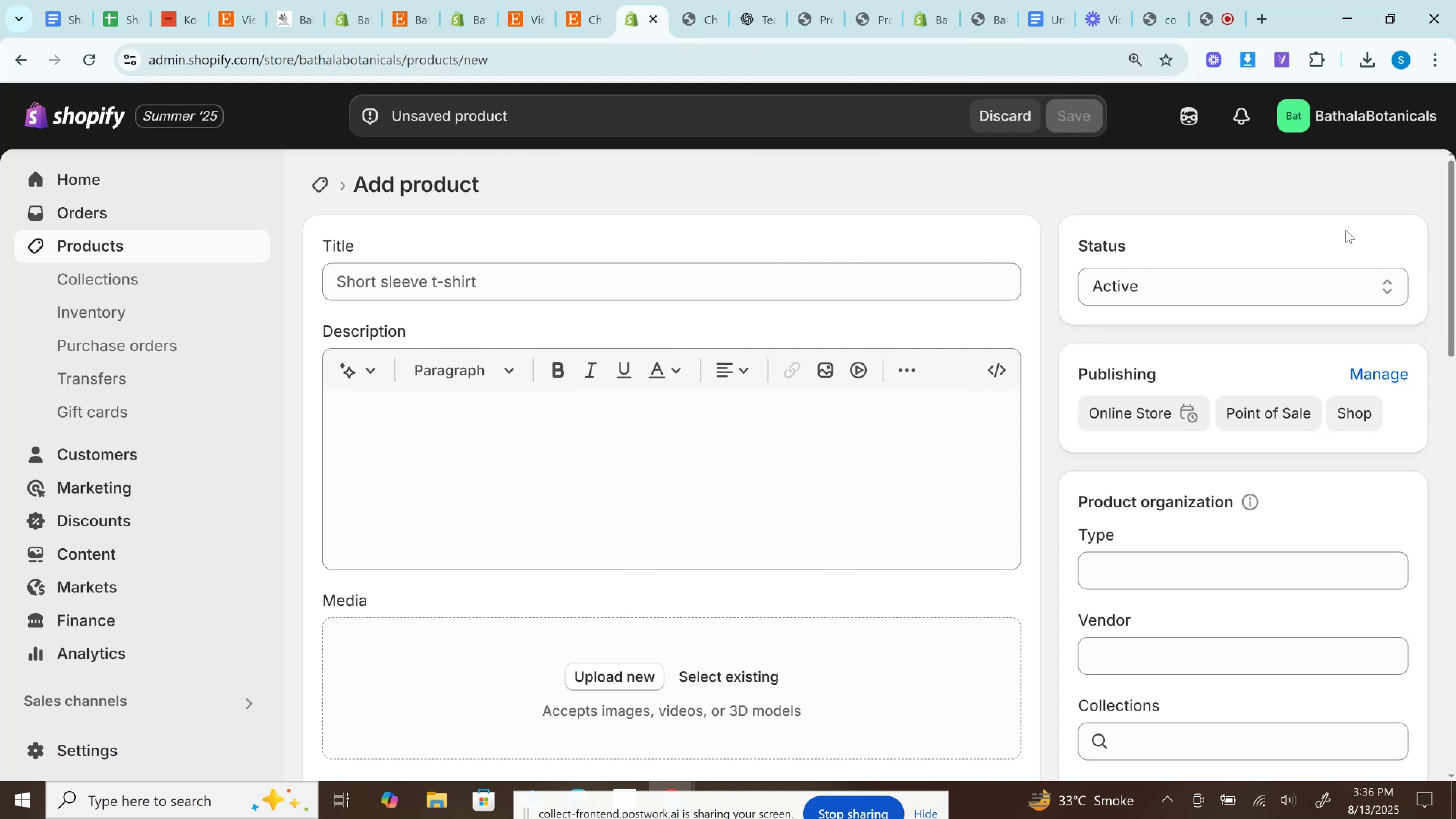 
left_click([748, 0])
 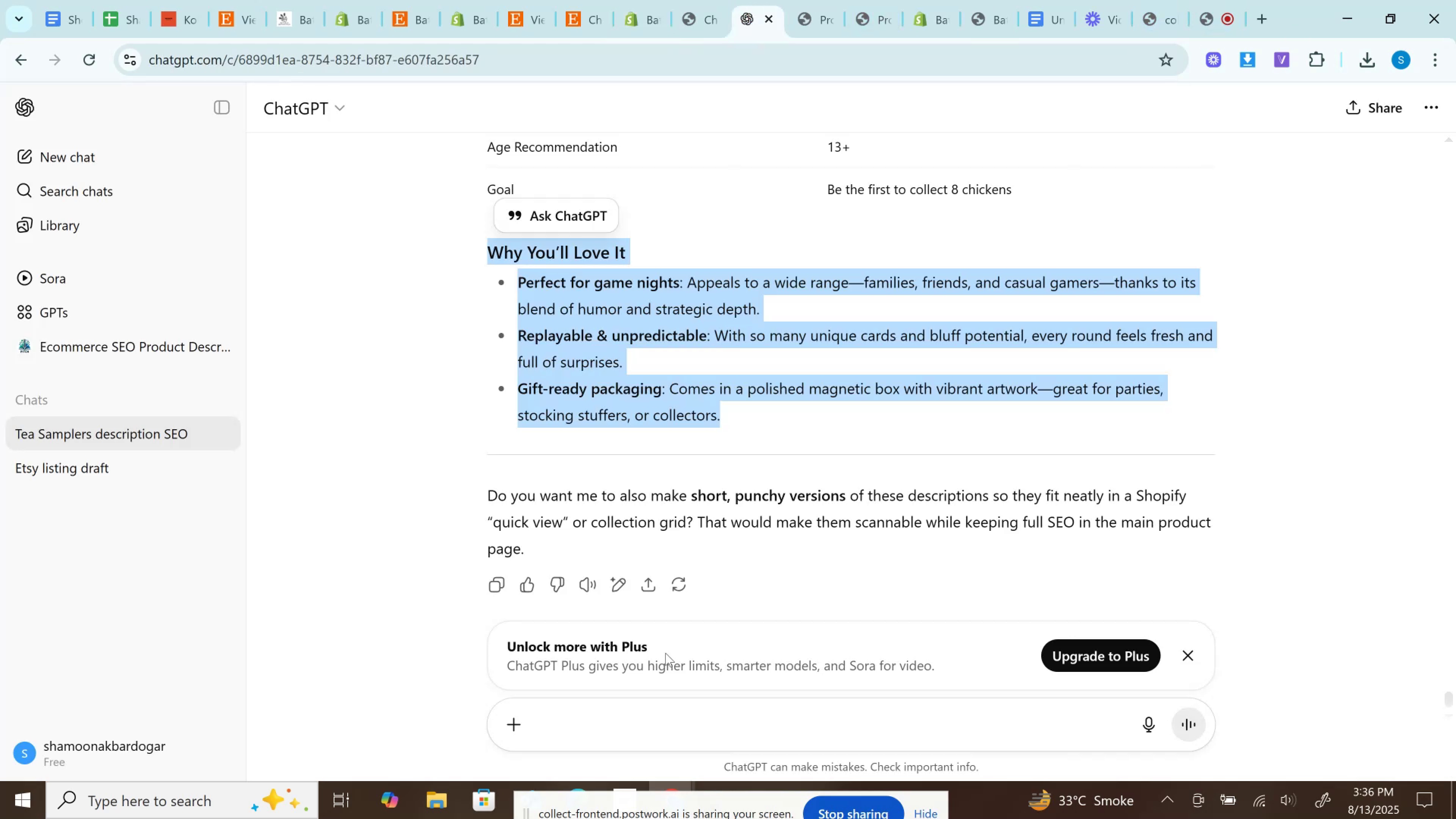 
left_click([667, 706])
 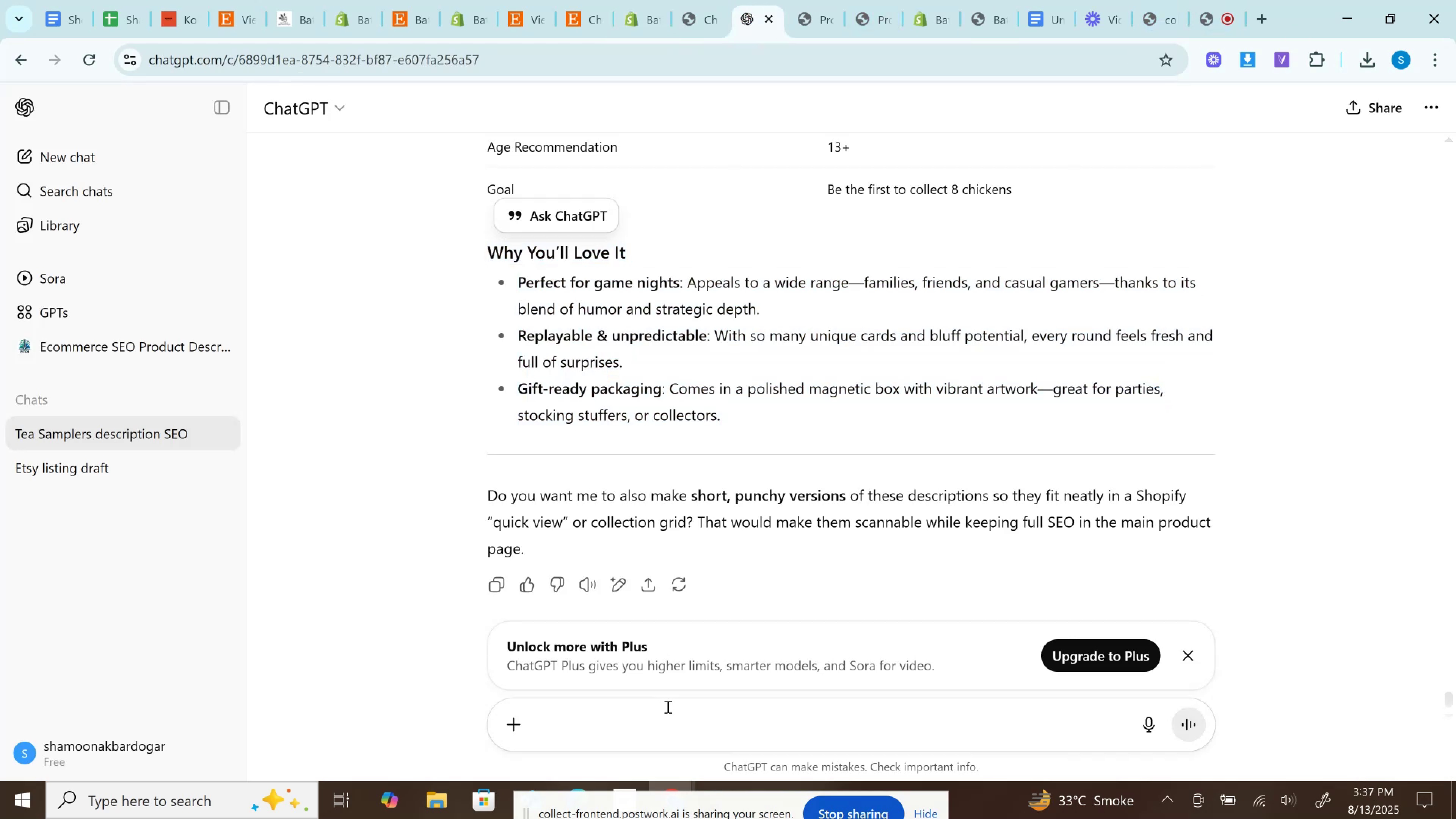 
key(Control+V)
 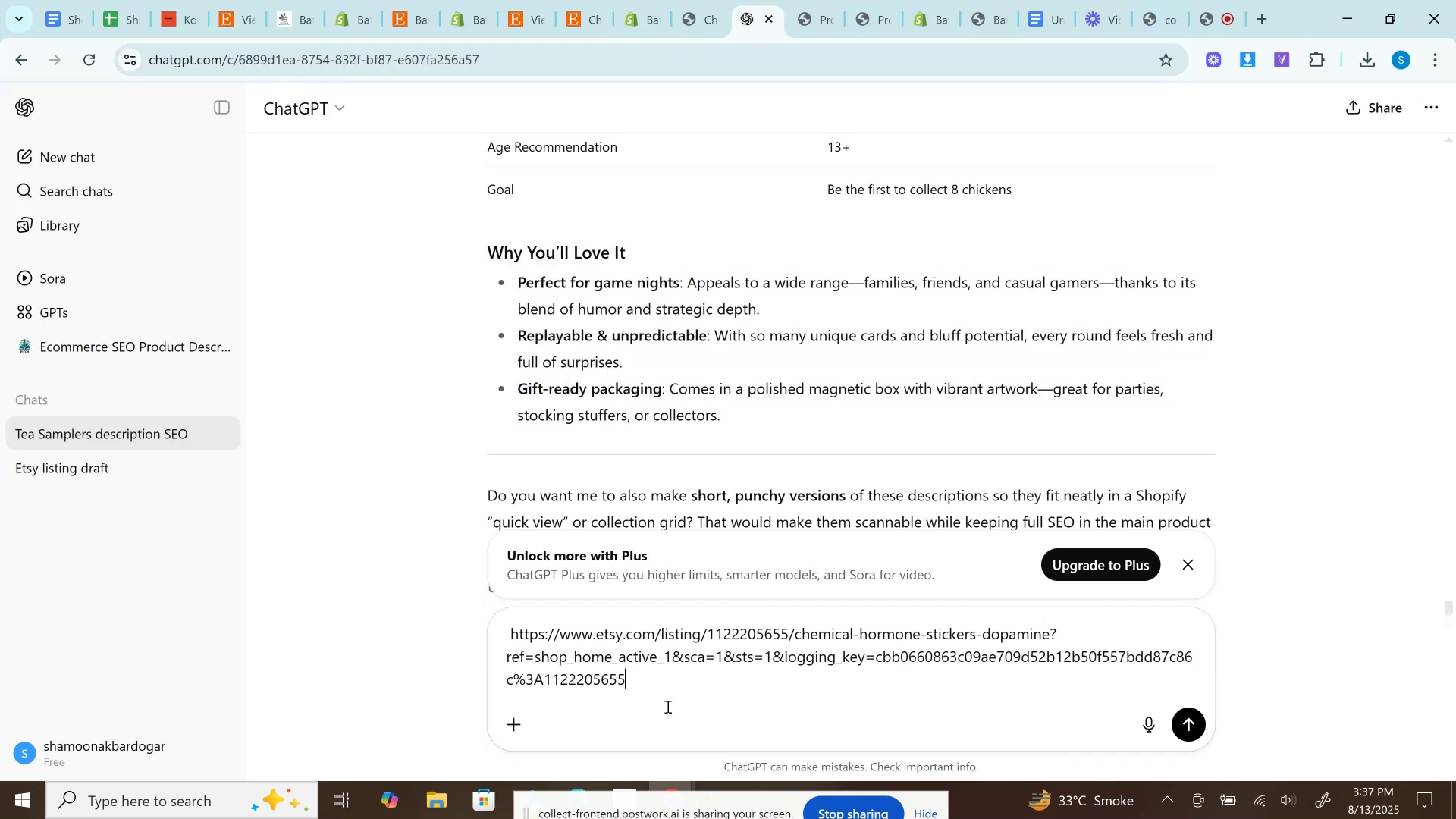 
key(Enter)
 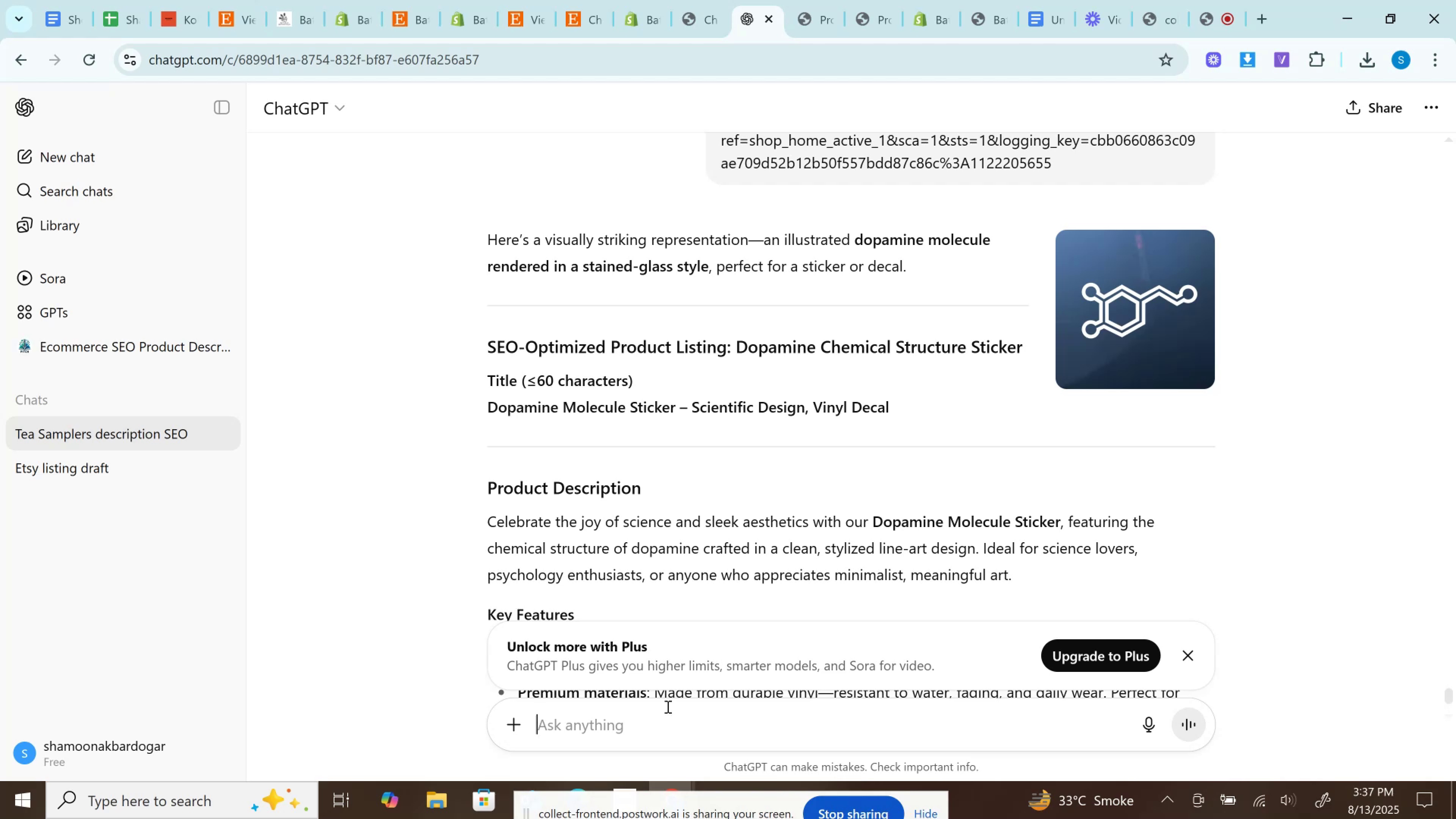 
wait(31.44)
 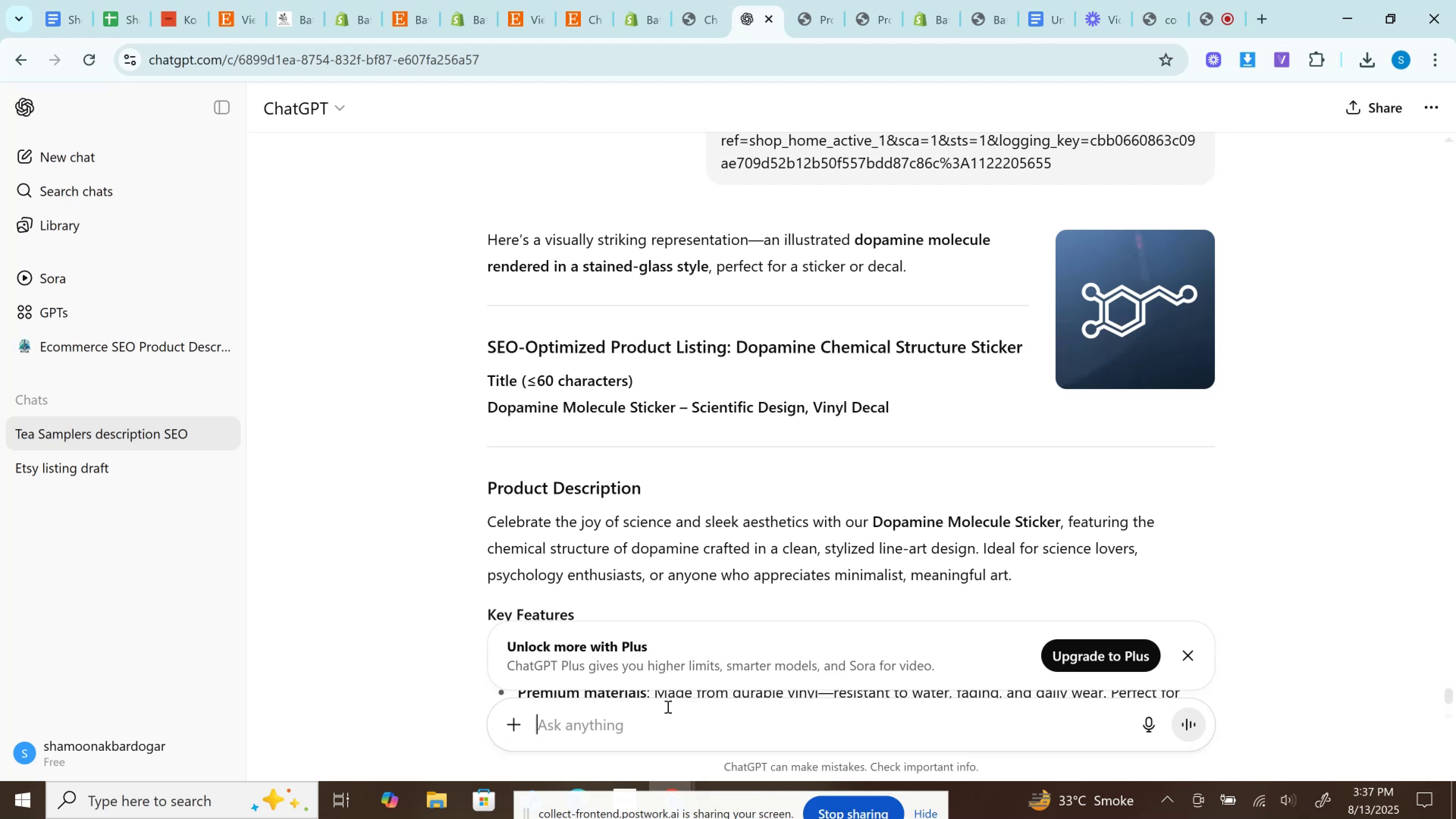 
left_click_drag(start_coordinate=[477, 408], to_coordinate=[935, 427])
 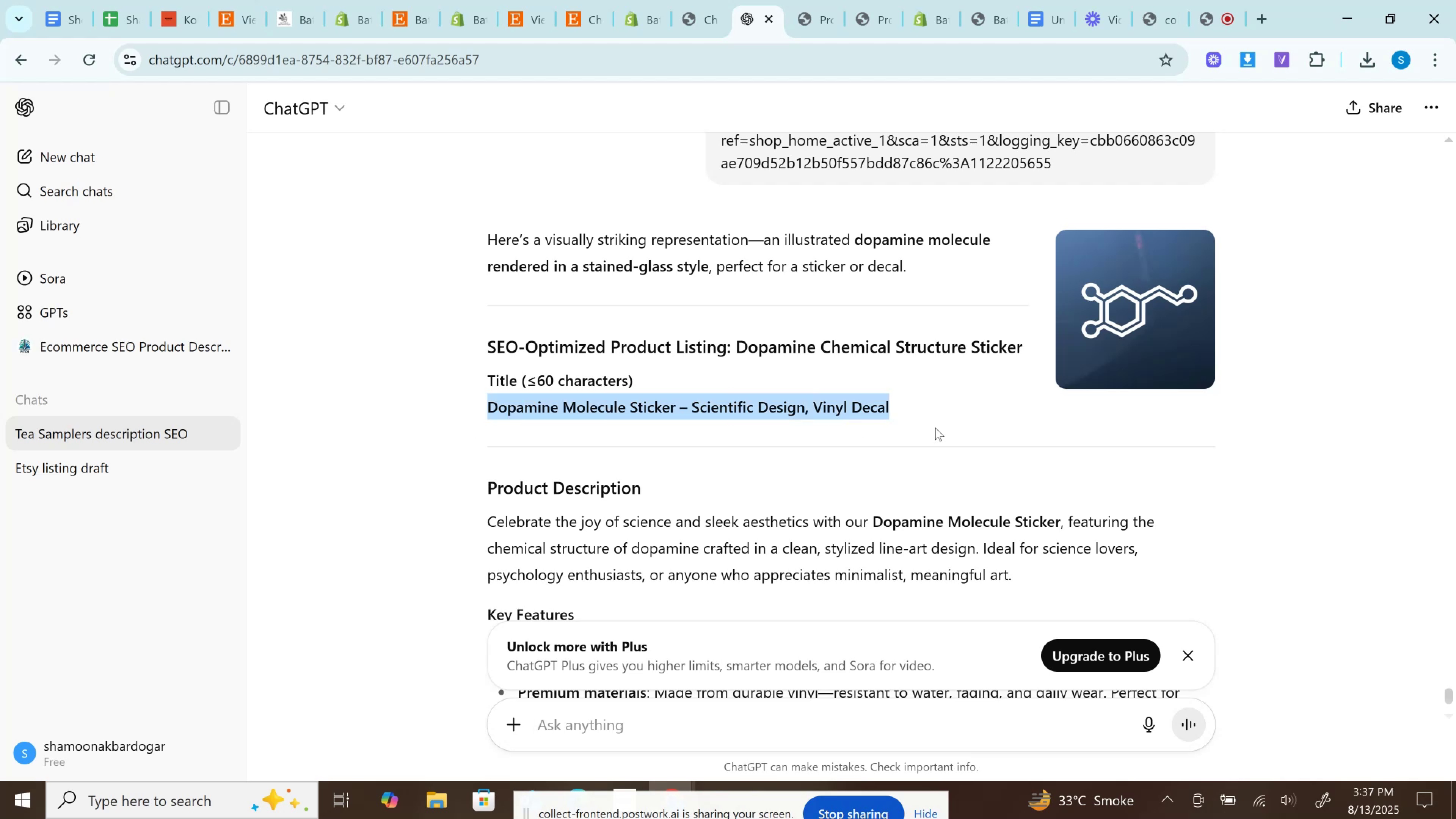 
key(Control+C)
 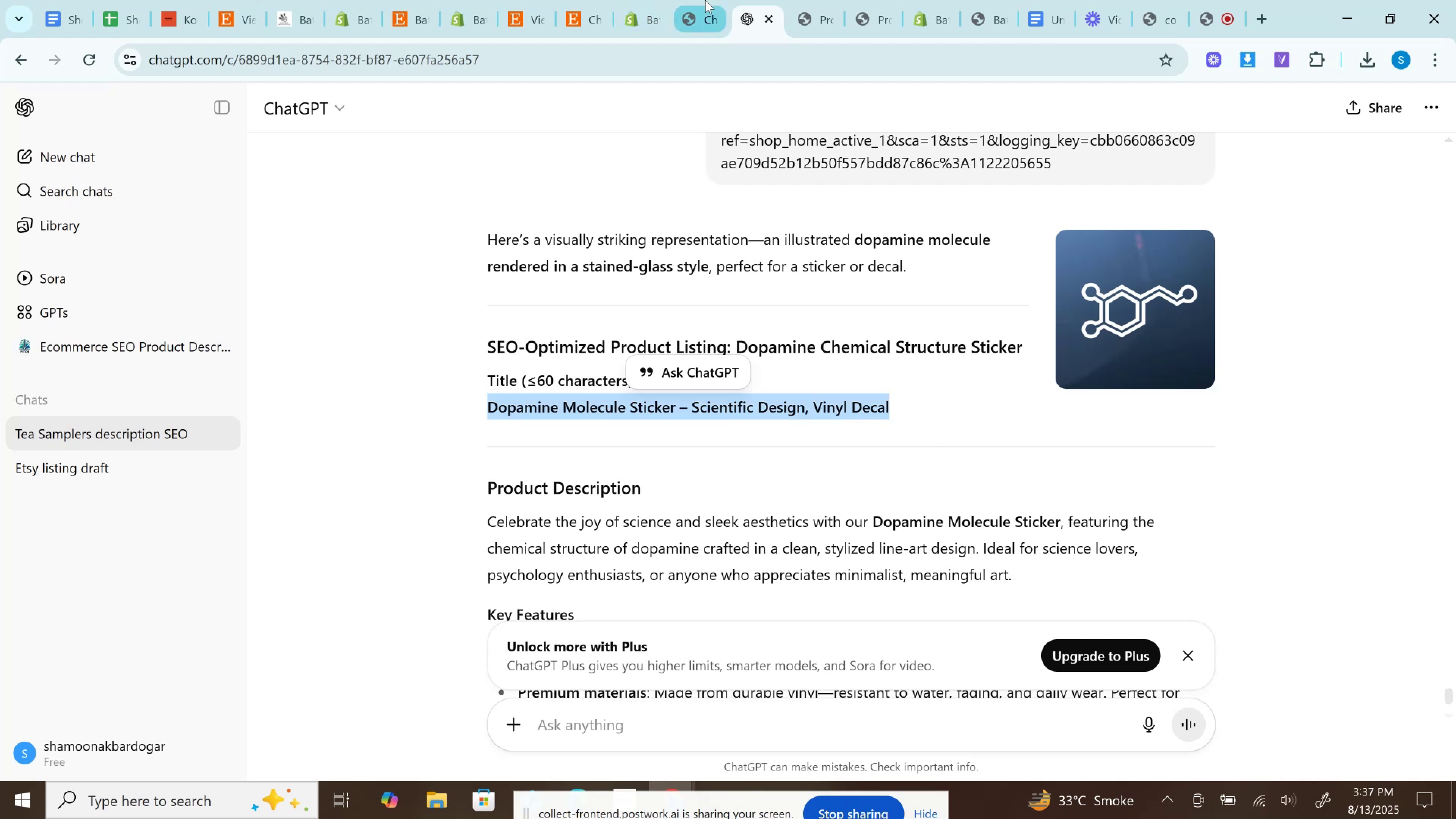 
left_click([705, 0])
 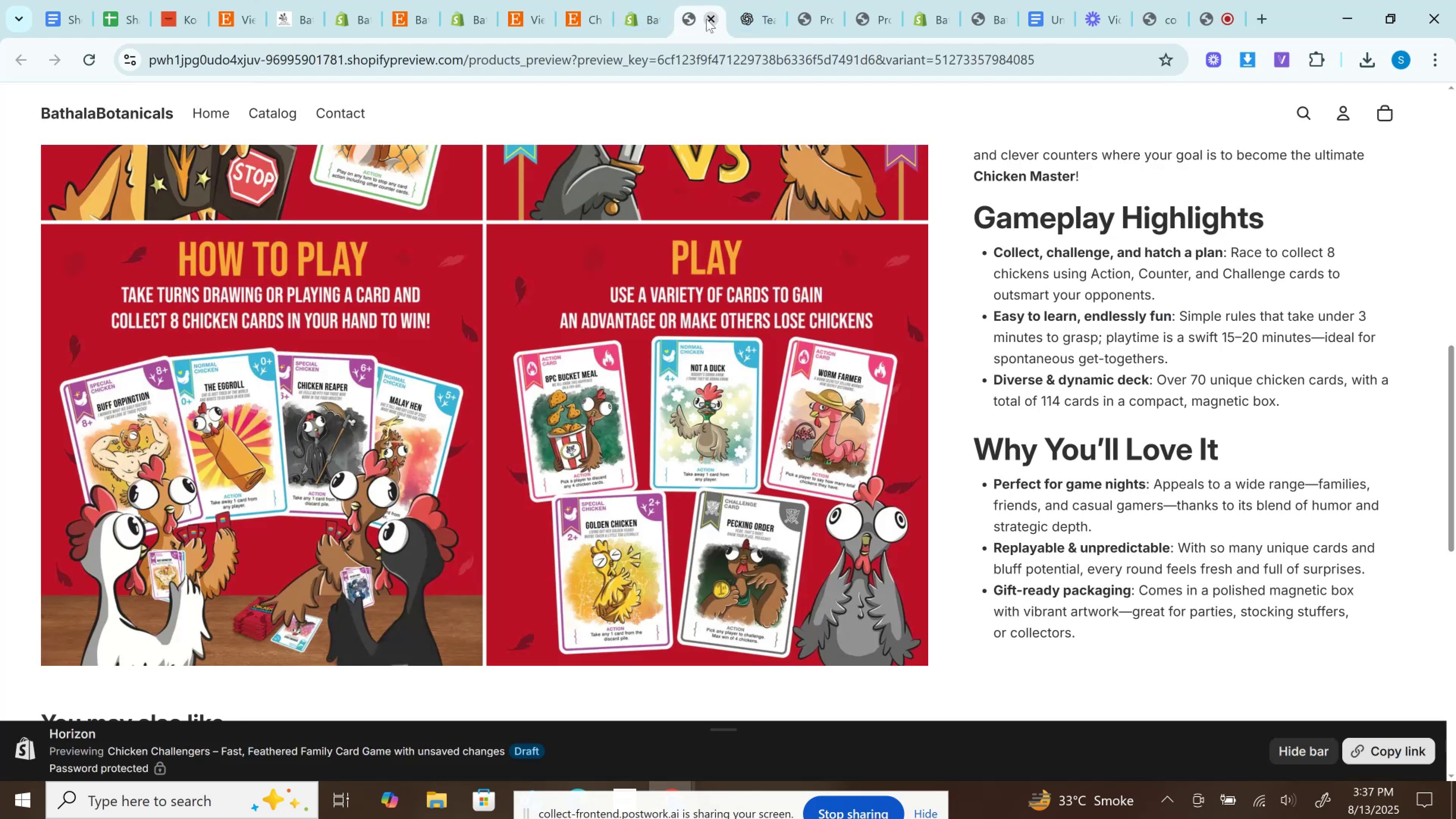 
left_click([705, 19])
 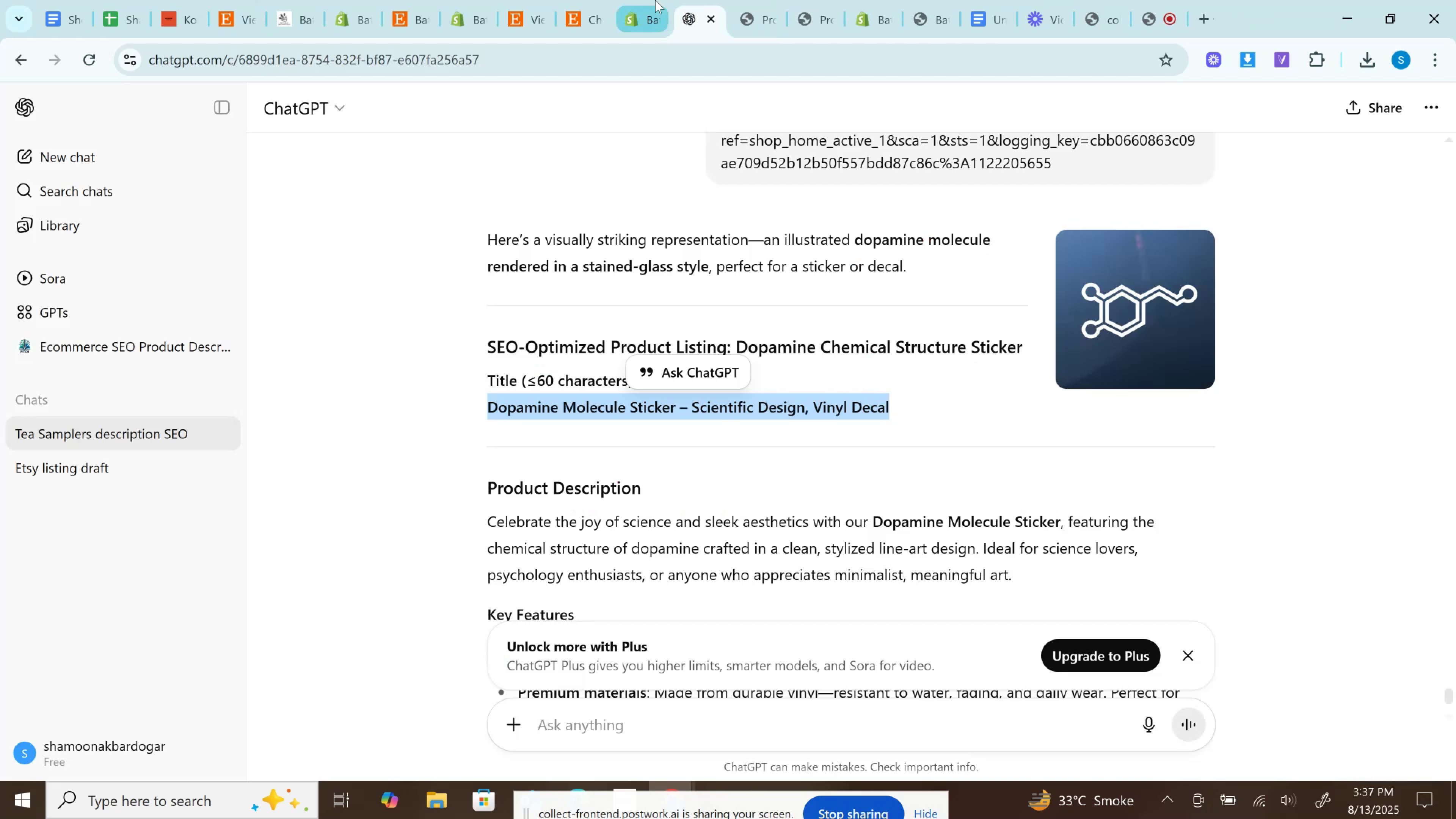 
left_click([655, 0])
 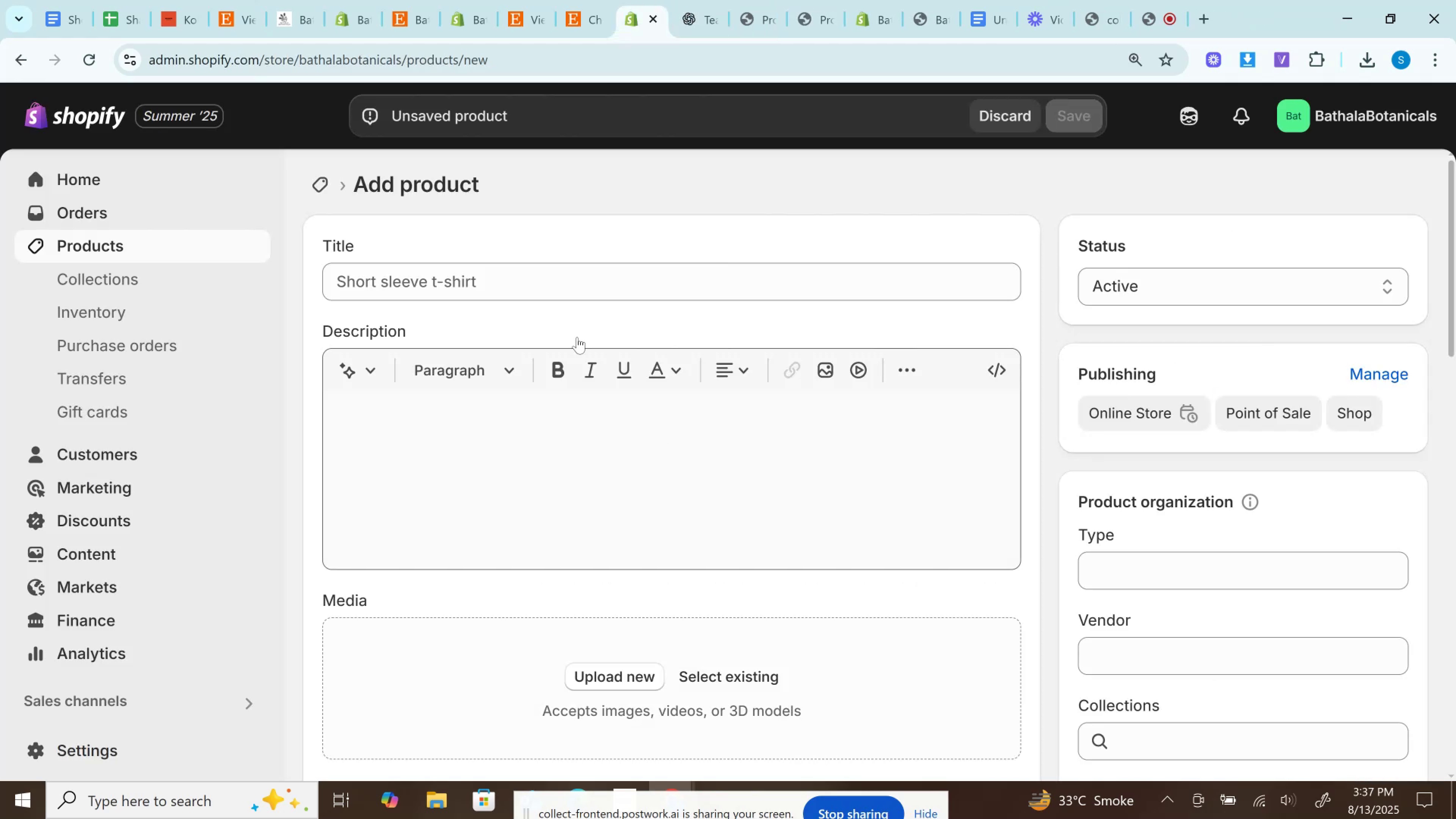 
left_click([554, 281])
 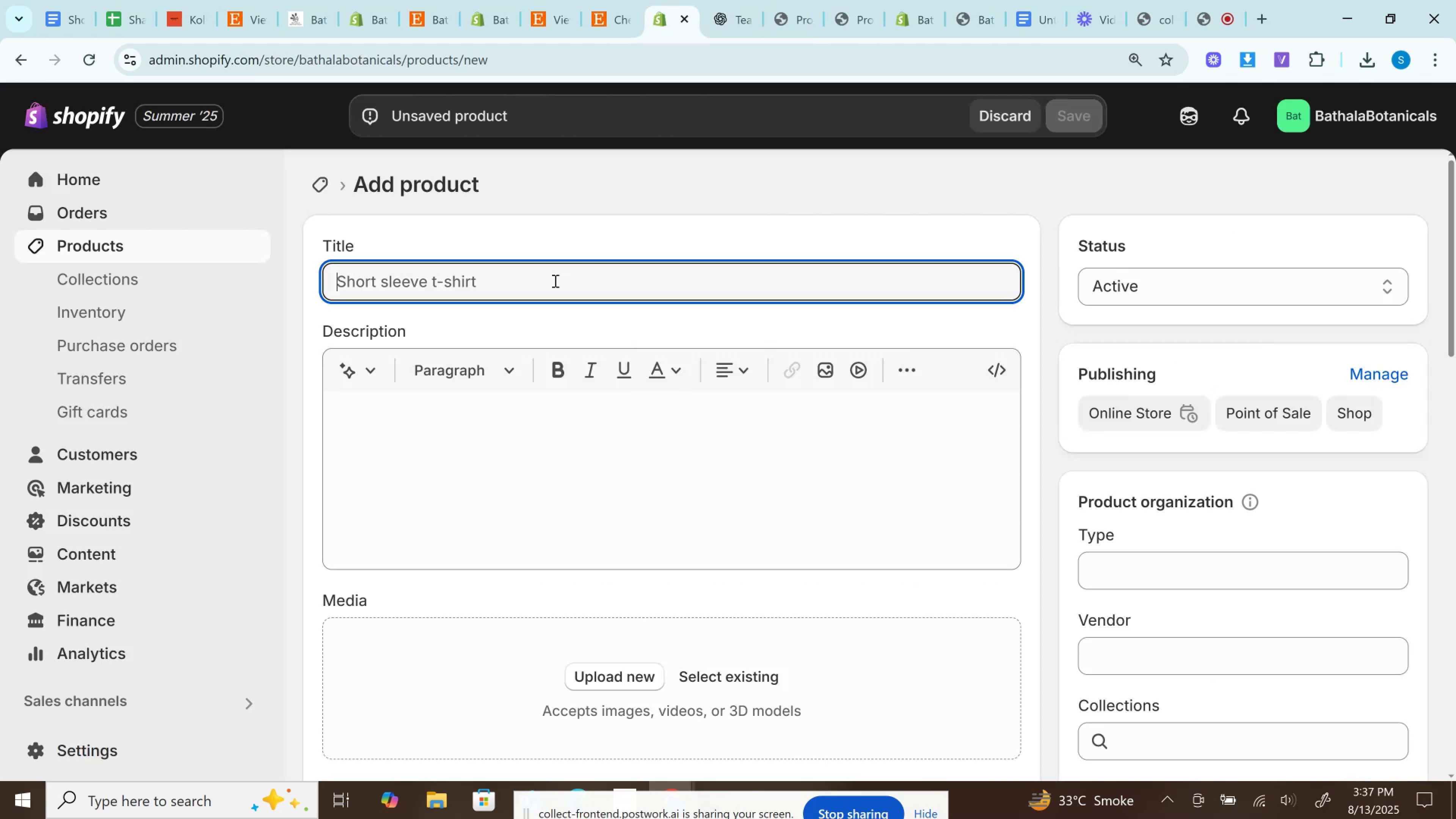 
key(Control+V)
 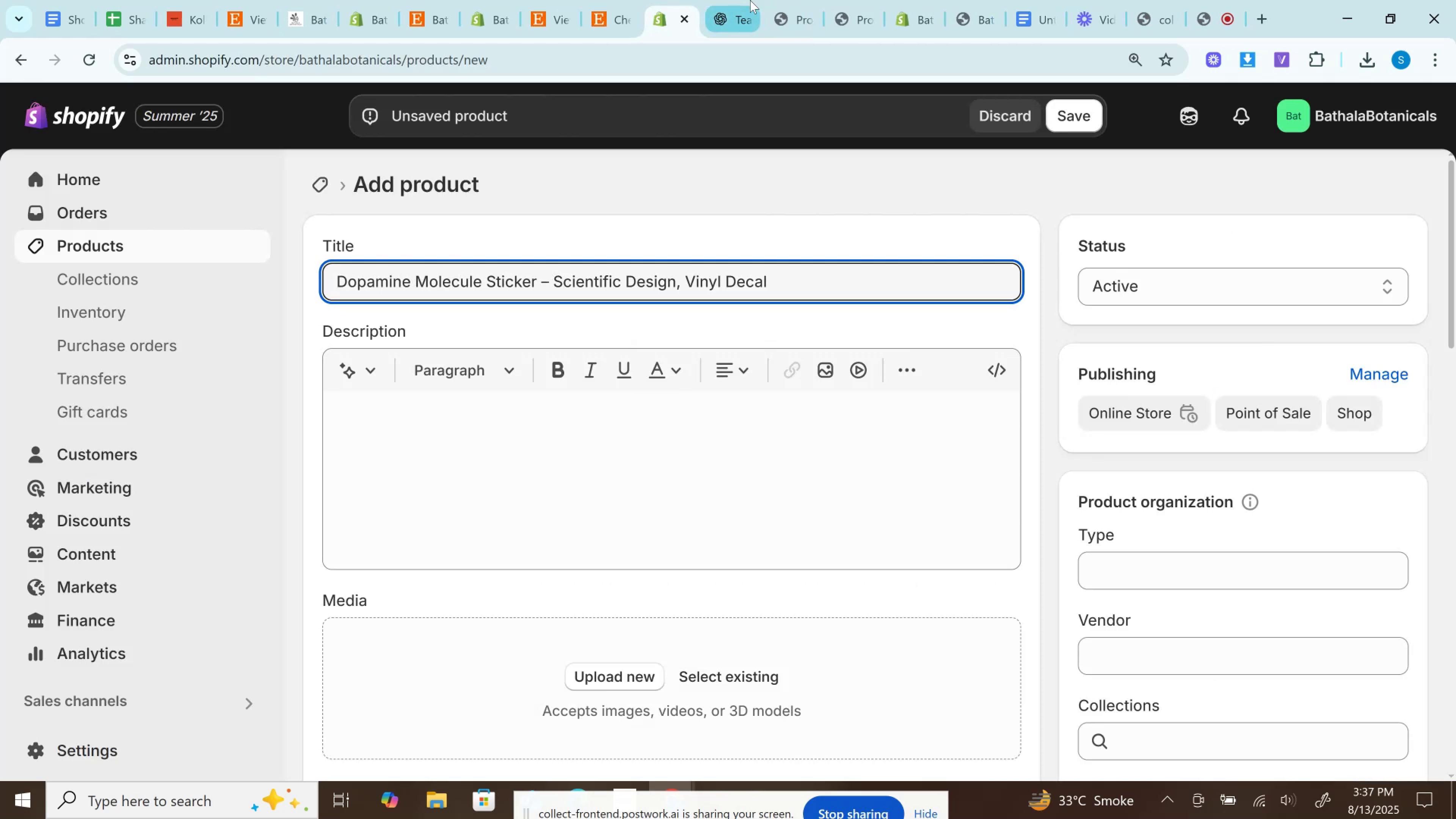 
left_click([750, 0])
 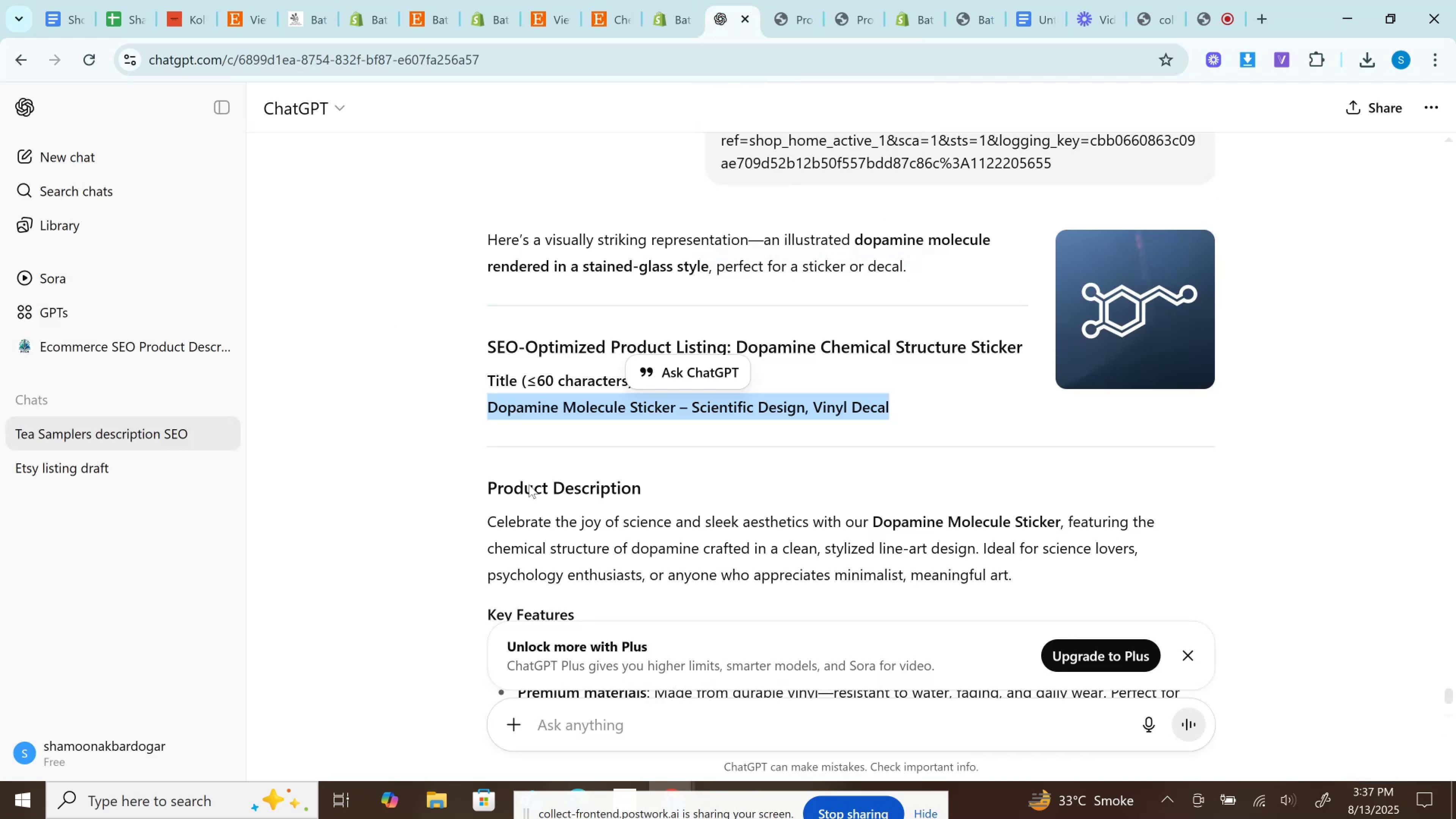 
scroll: coordinate [529, 485], scroll_direction: down, amount: 2.0
 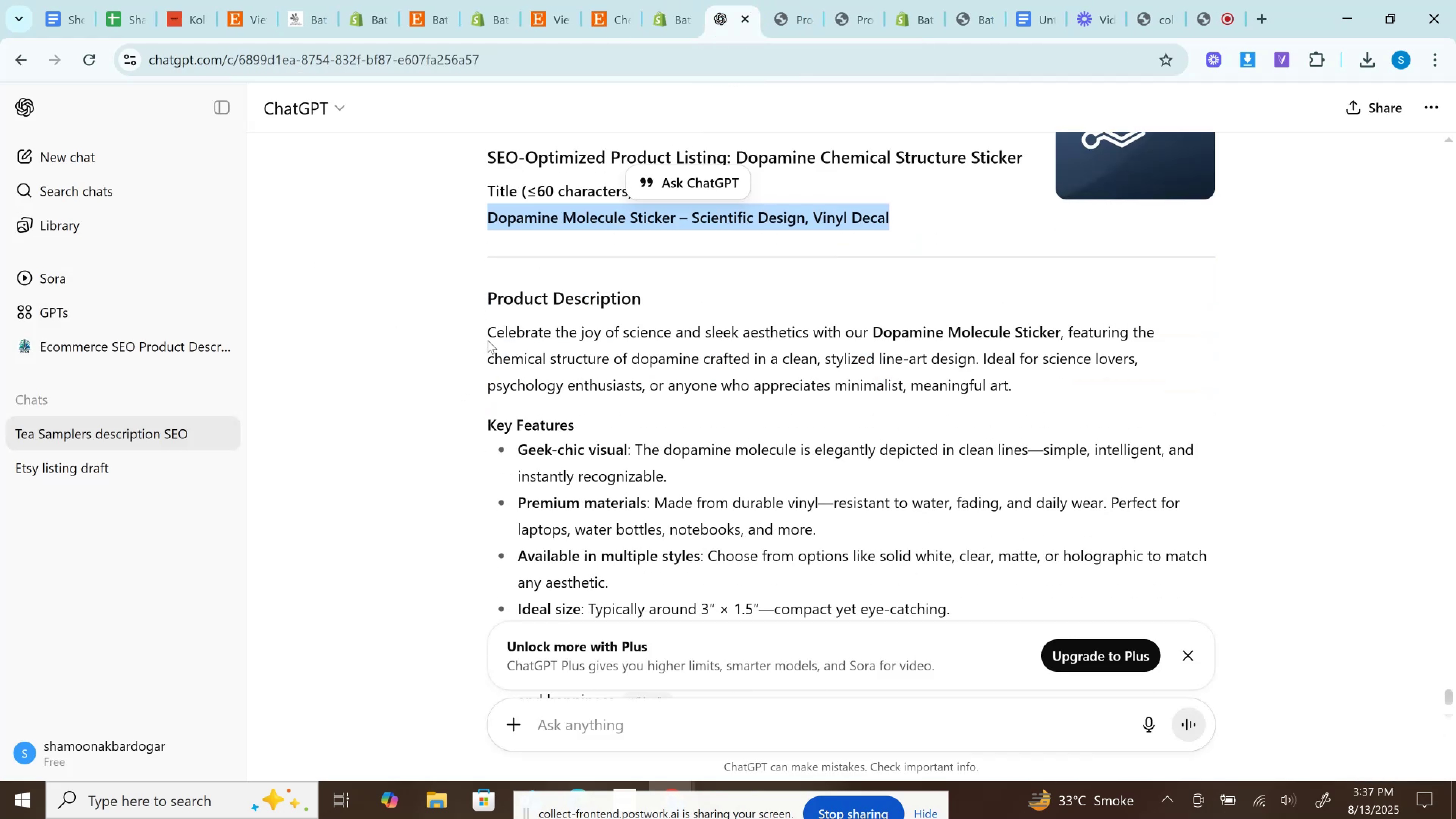 
left_click_drag(start_coordinate=[488, 333], to_coordinate=[691, 442])
 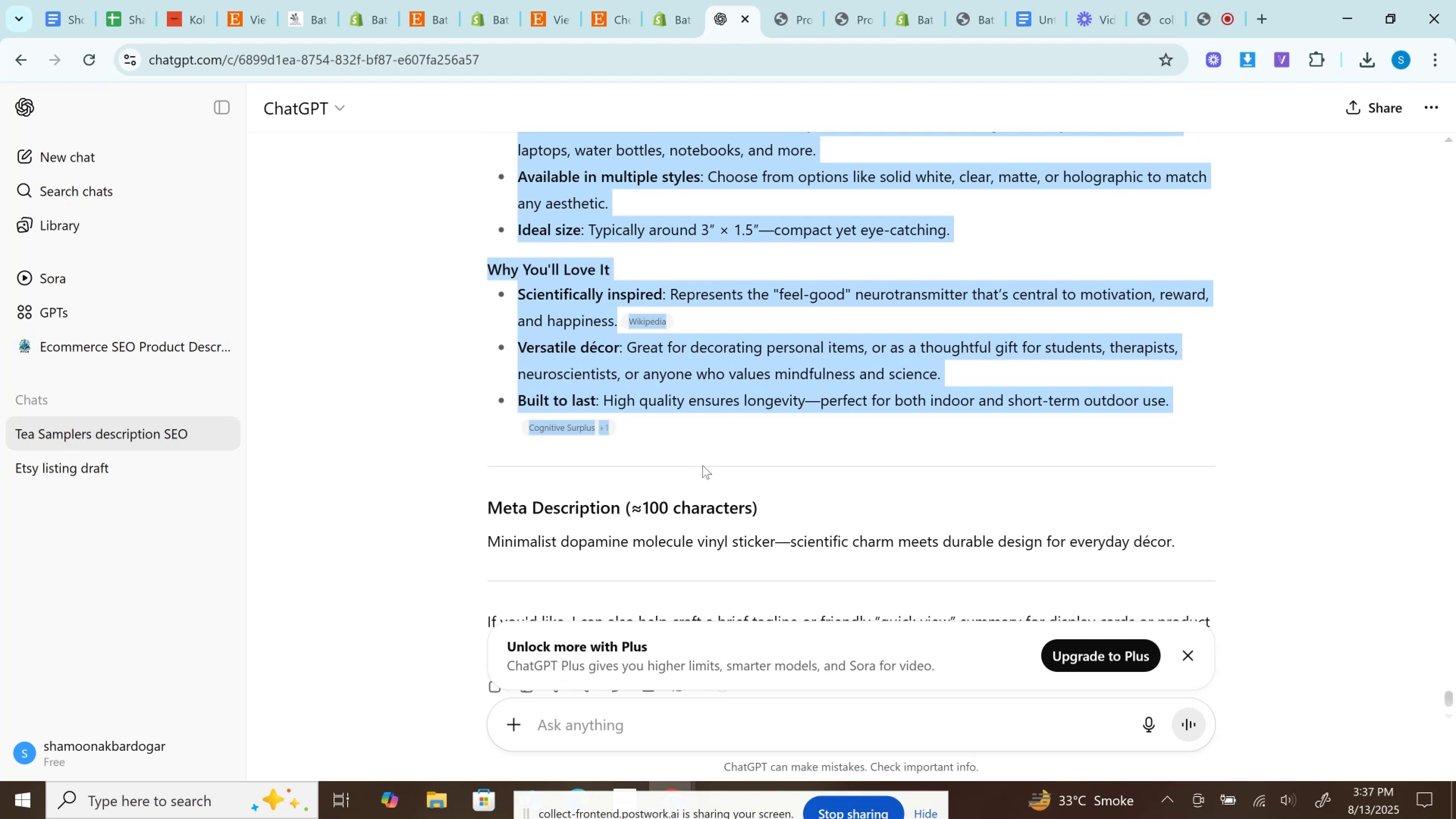 
scroll: coordinate [703, 465], scroll_direction: down, amount: 4.0
 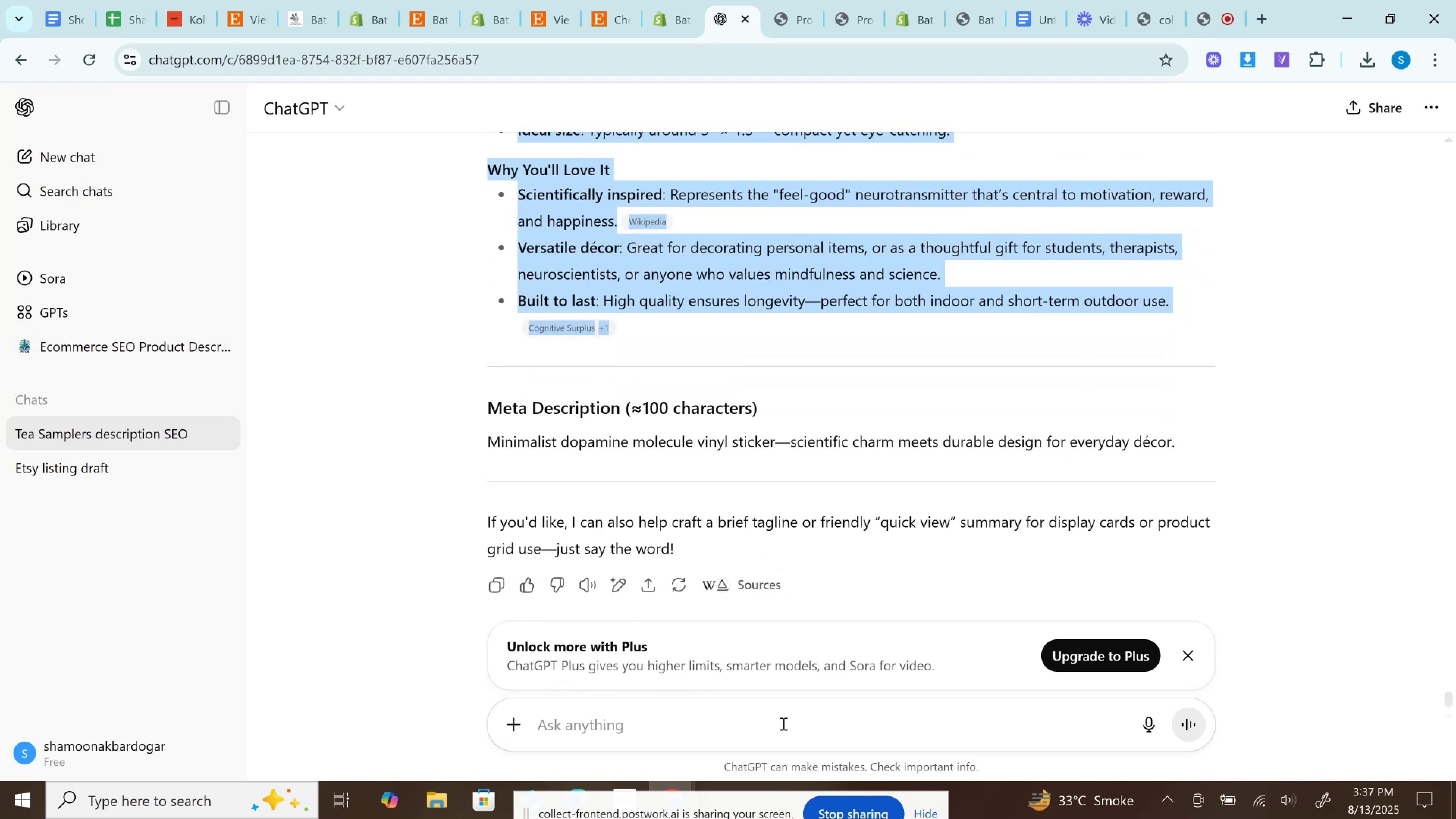 
left_click([783, 723])
 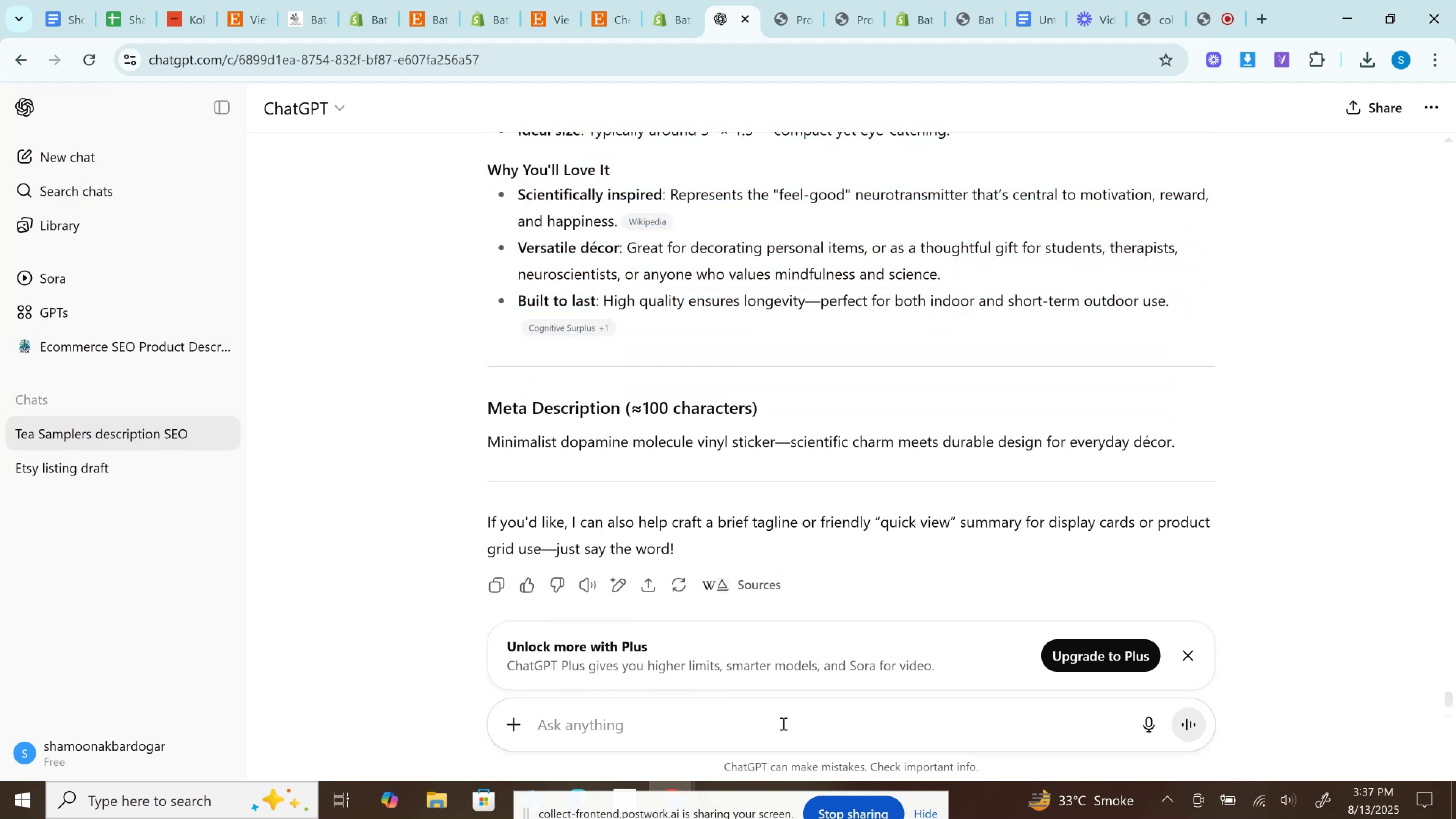 
type(remove link and please next tim )
key(Backspace)
type(e be )
key(Backspace)
type(care )
key(Backspace)
type(ful)
 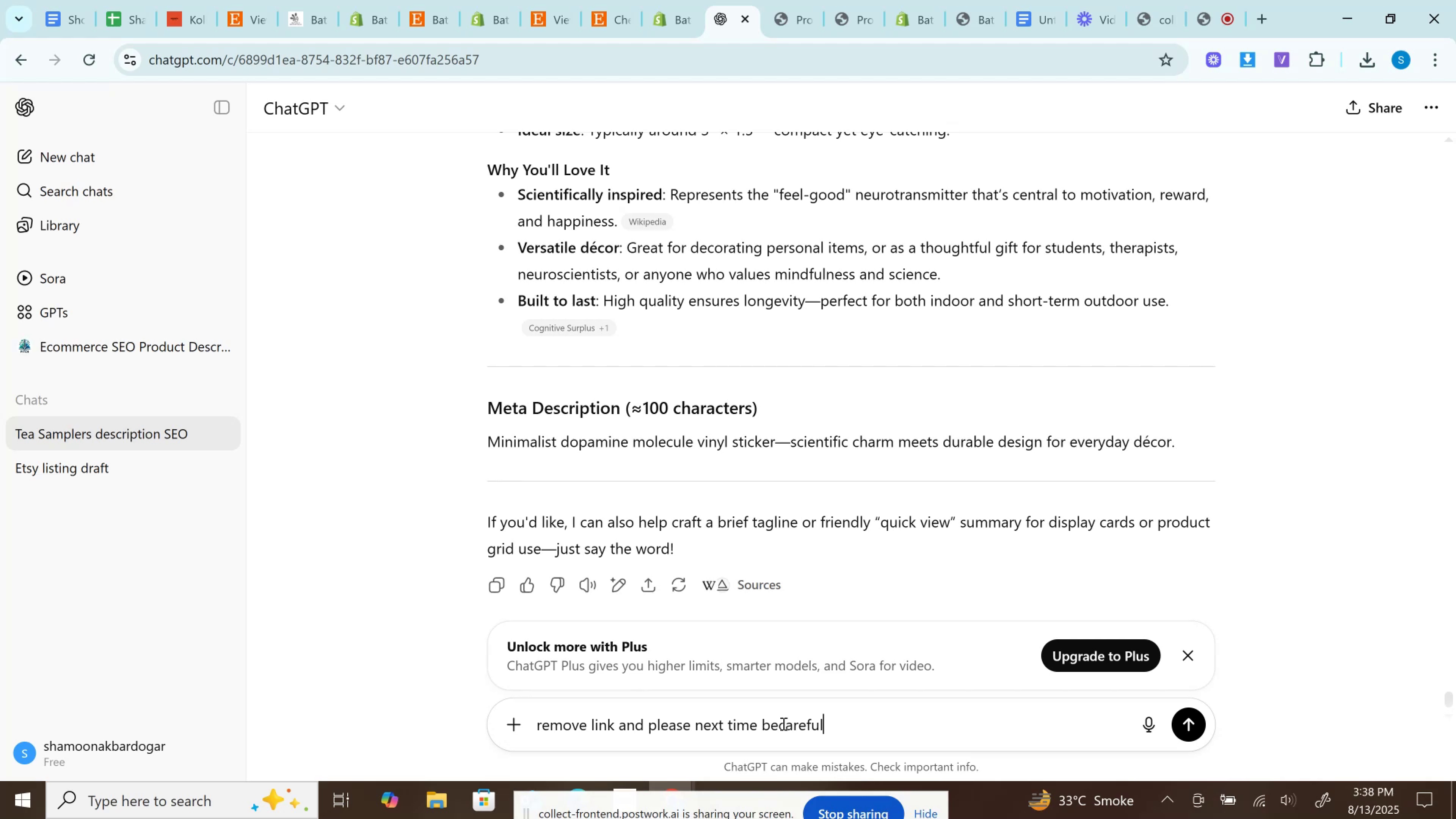 
key(Enter)
 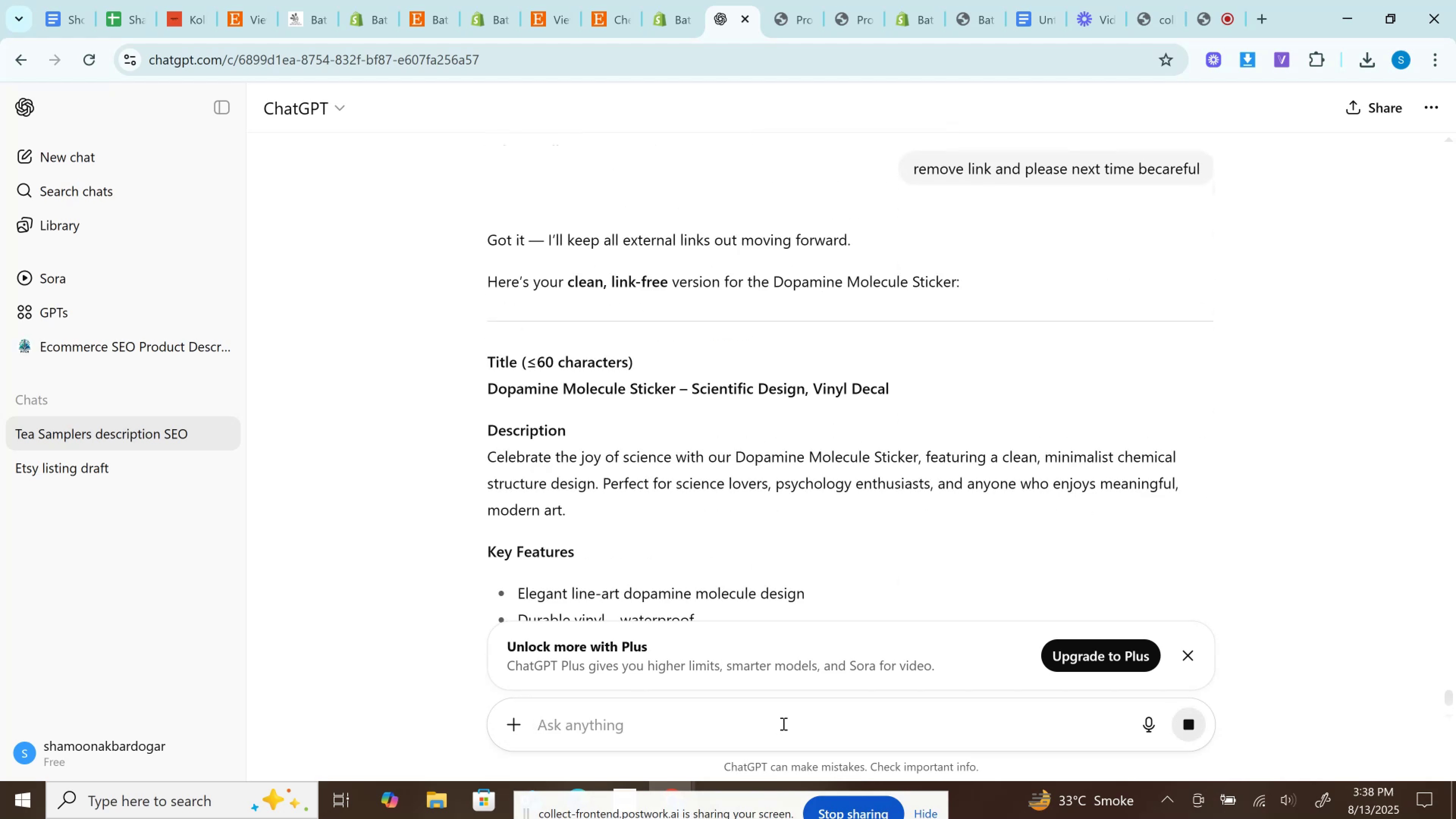 
wait(6.31)
 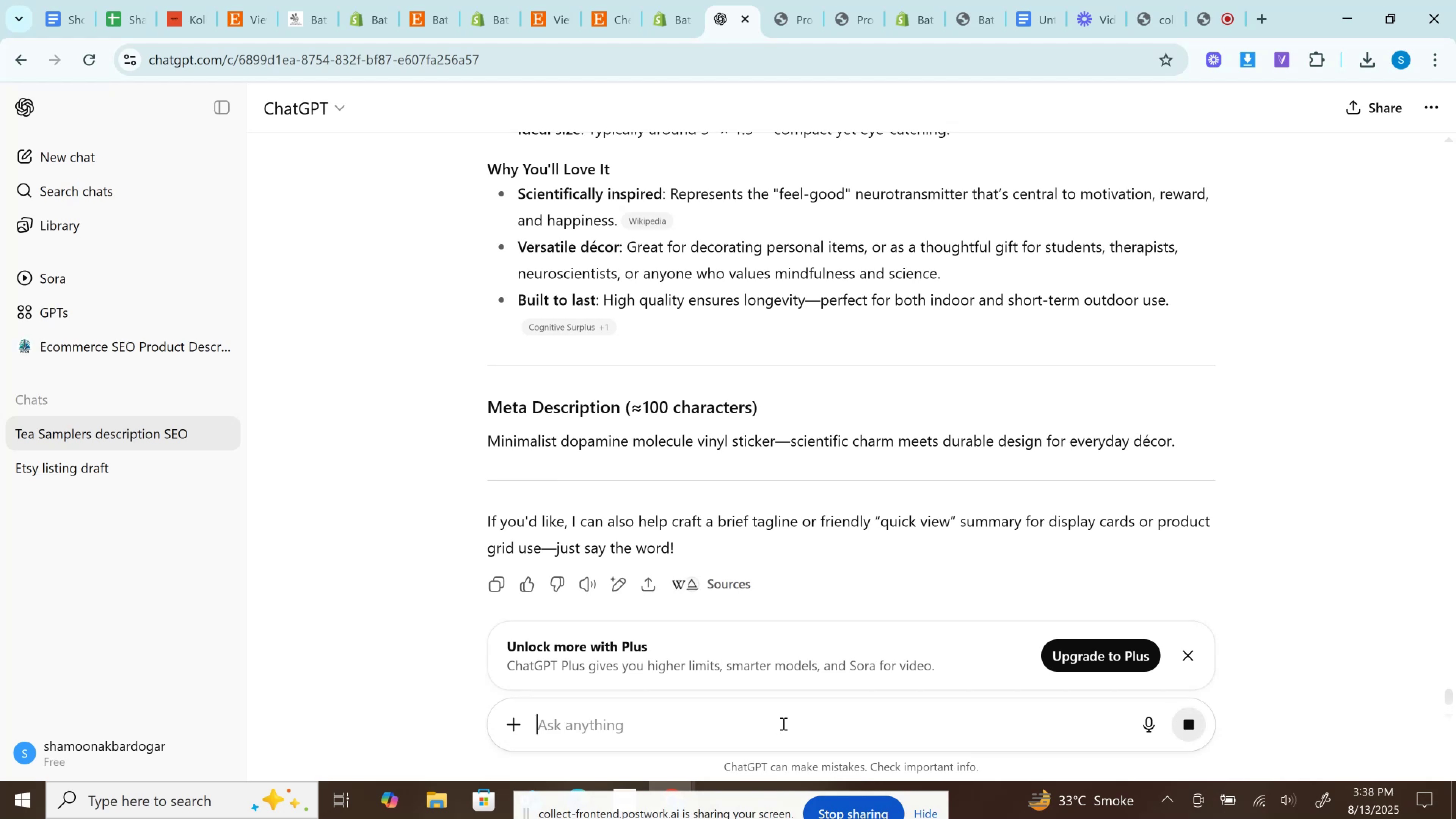 
scroll: coordinate [777, 270], scroll_direction: down, amount: 3.0
 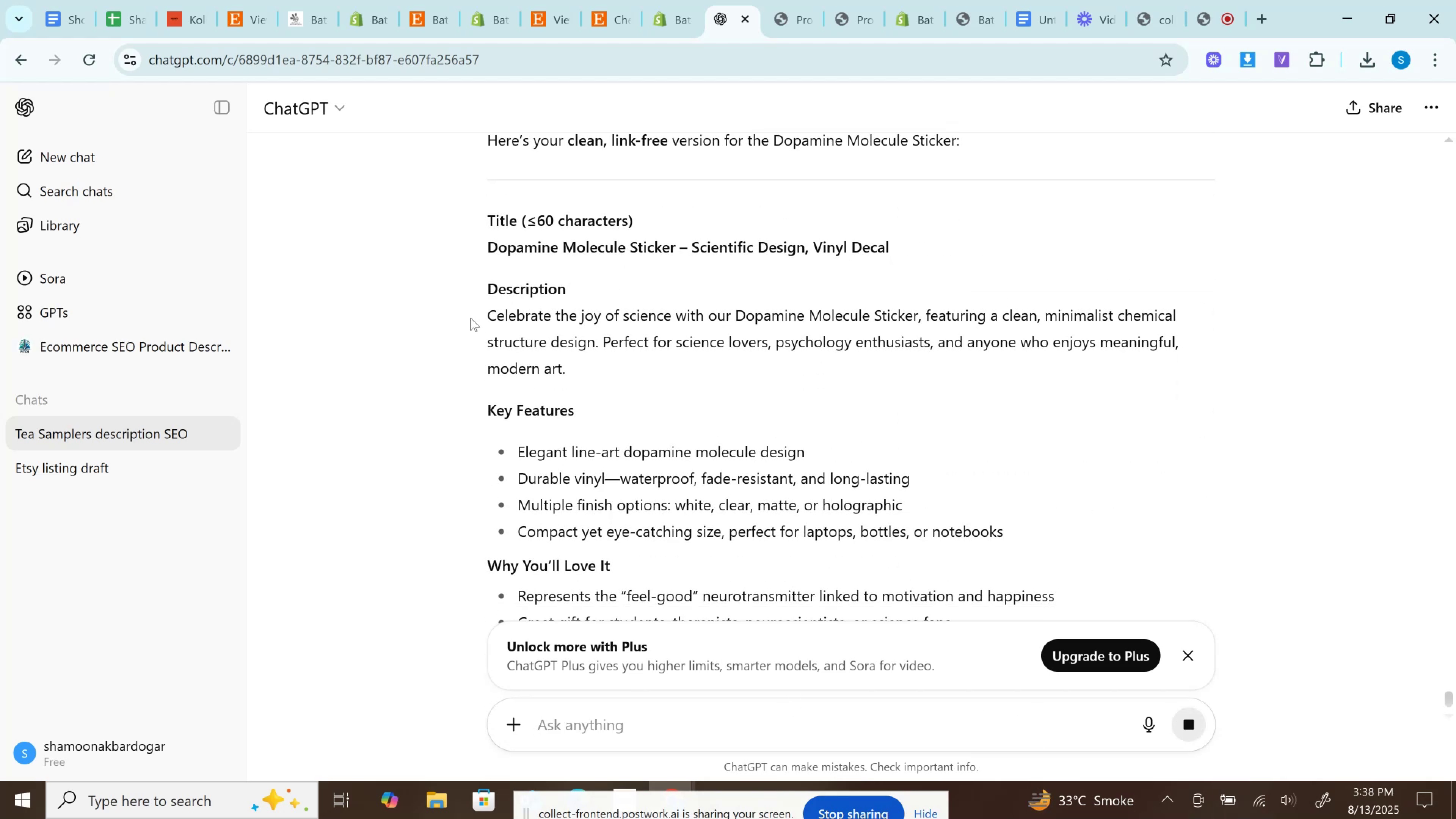 
left_click_drag(start_coordinate=[482, 304], to_coordinate=[884, 461])
 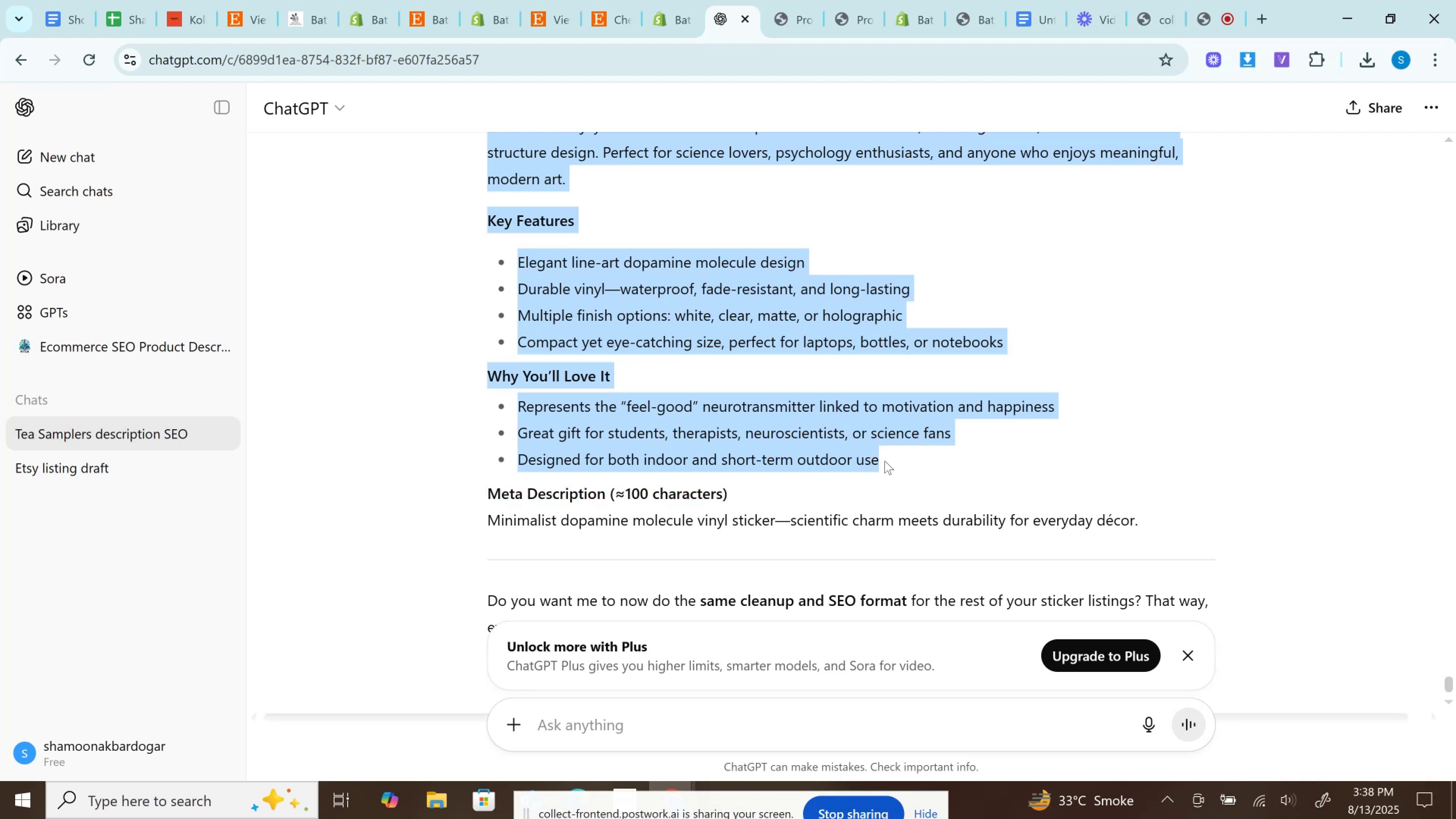 
scroll: coordinate [673, 347], scroll_direction: down, amount: 2.0
 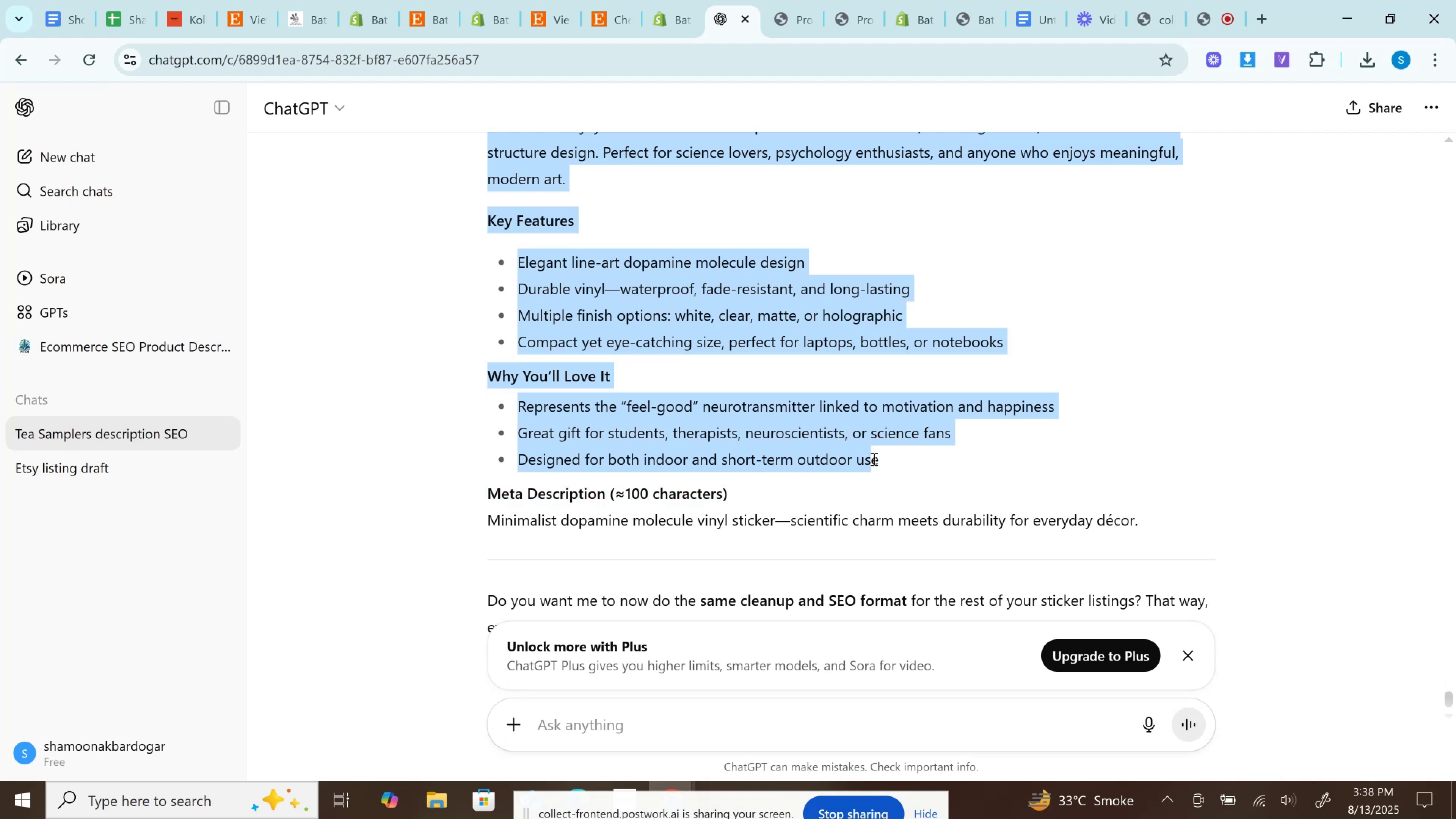 
key(Control+C)
 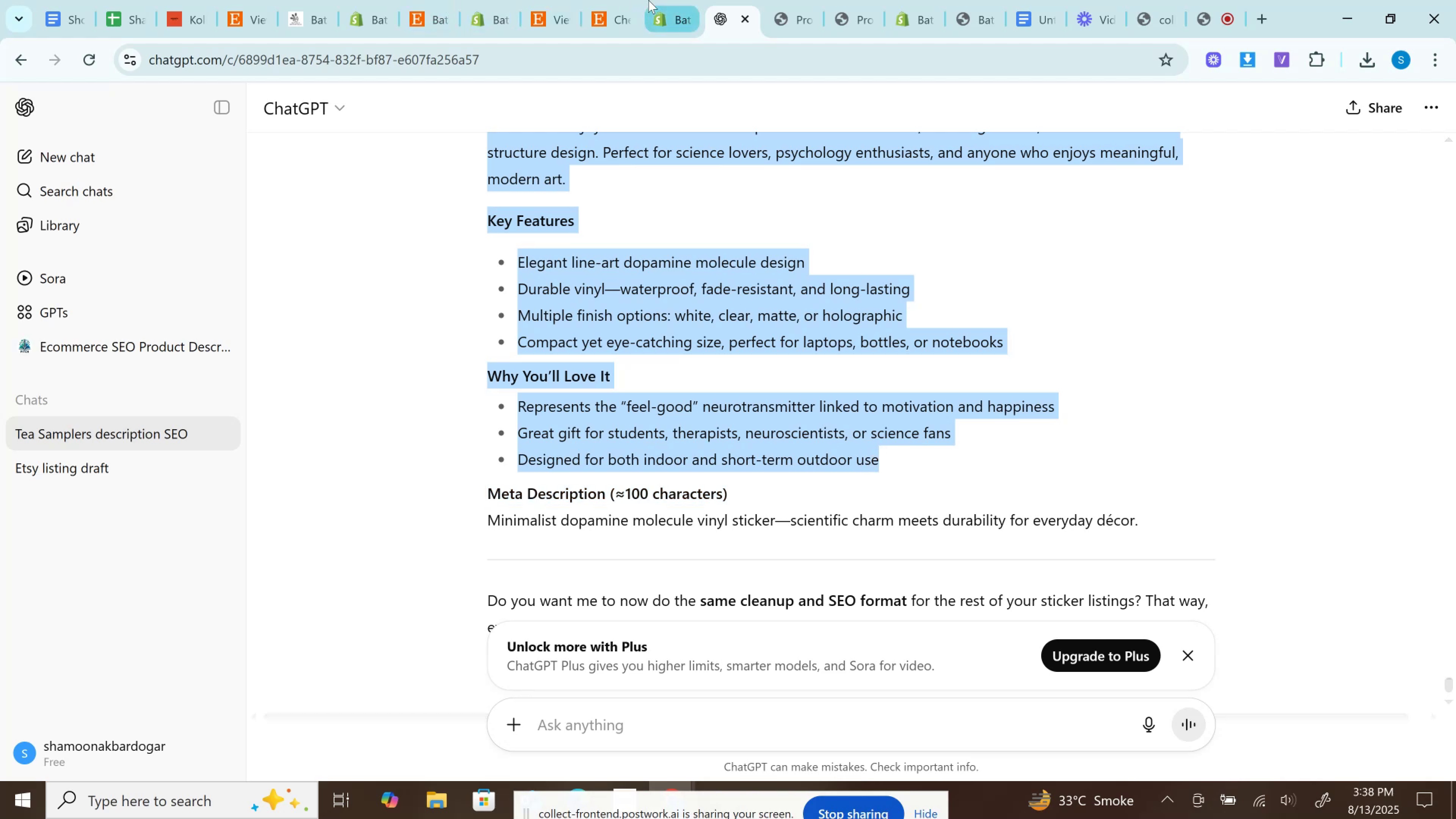 
left_click([648, 0])
 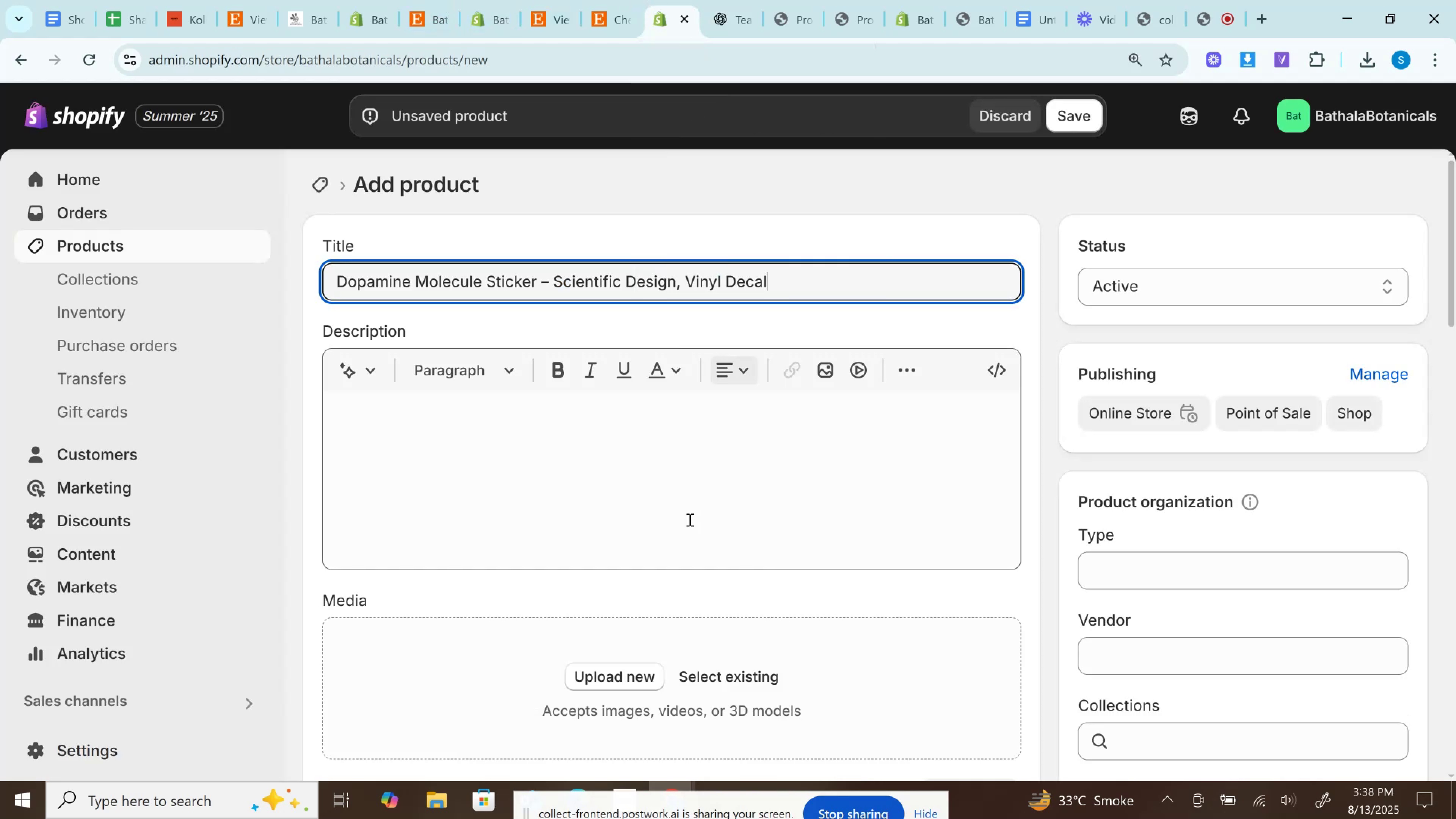 
left_click([683, 523])
 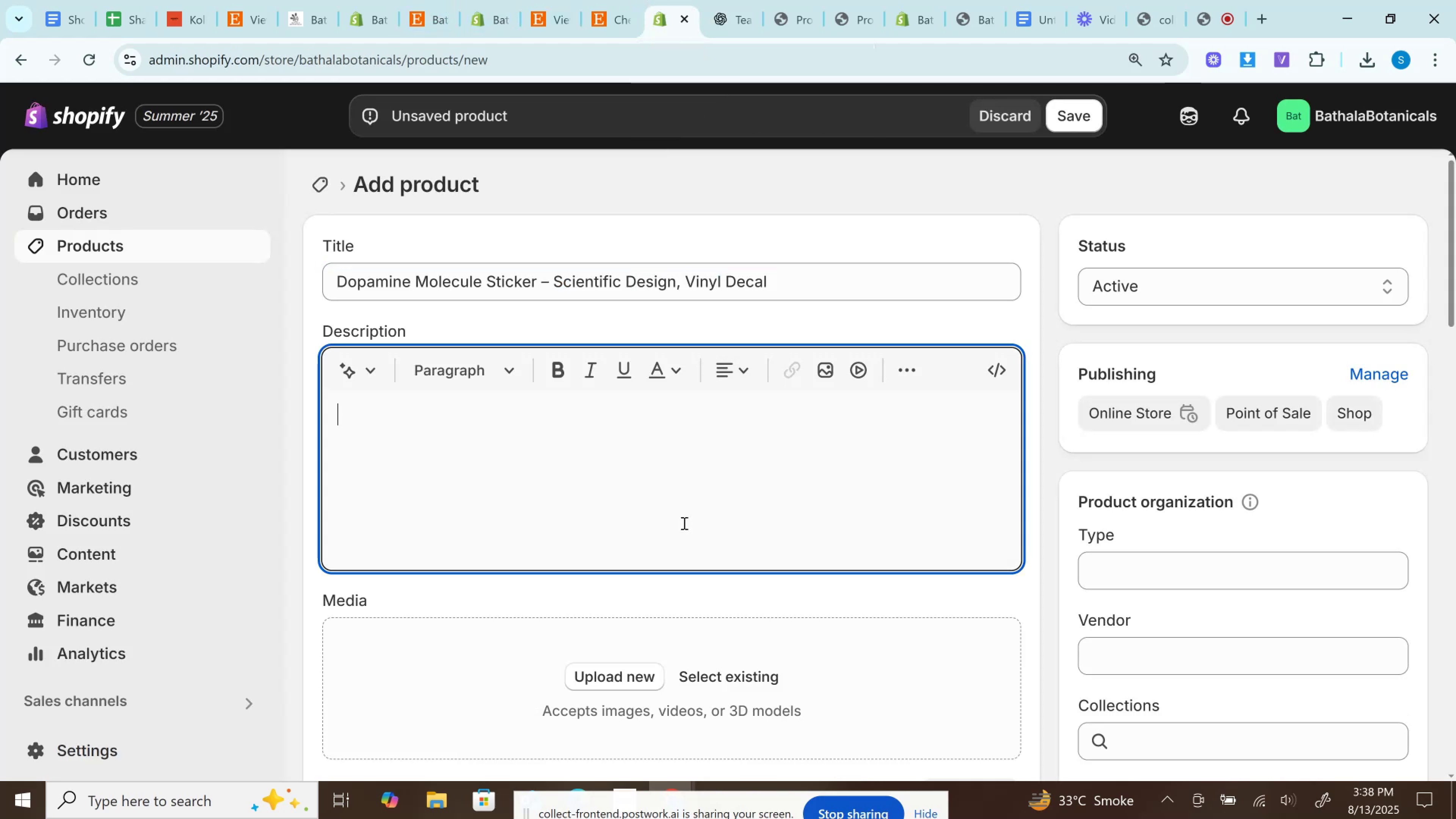 
key(Control+V)
 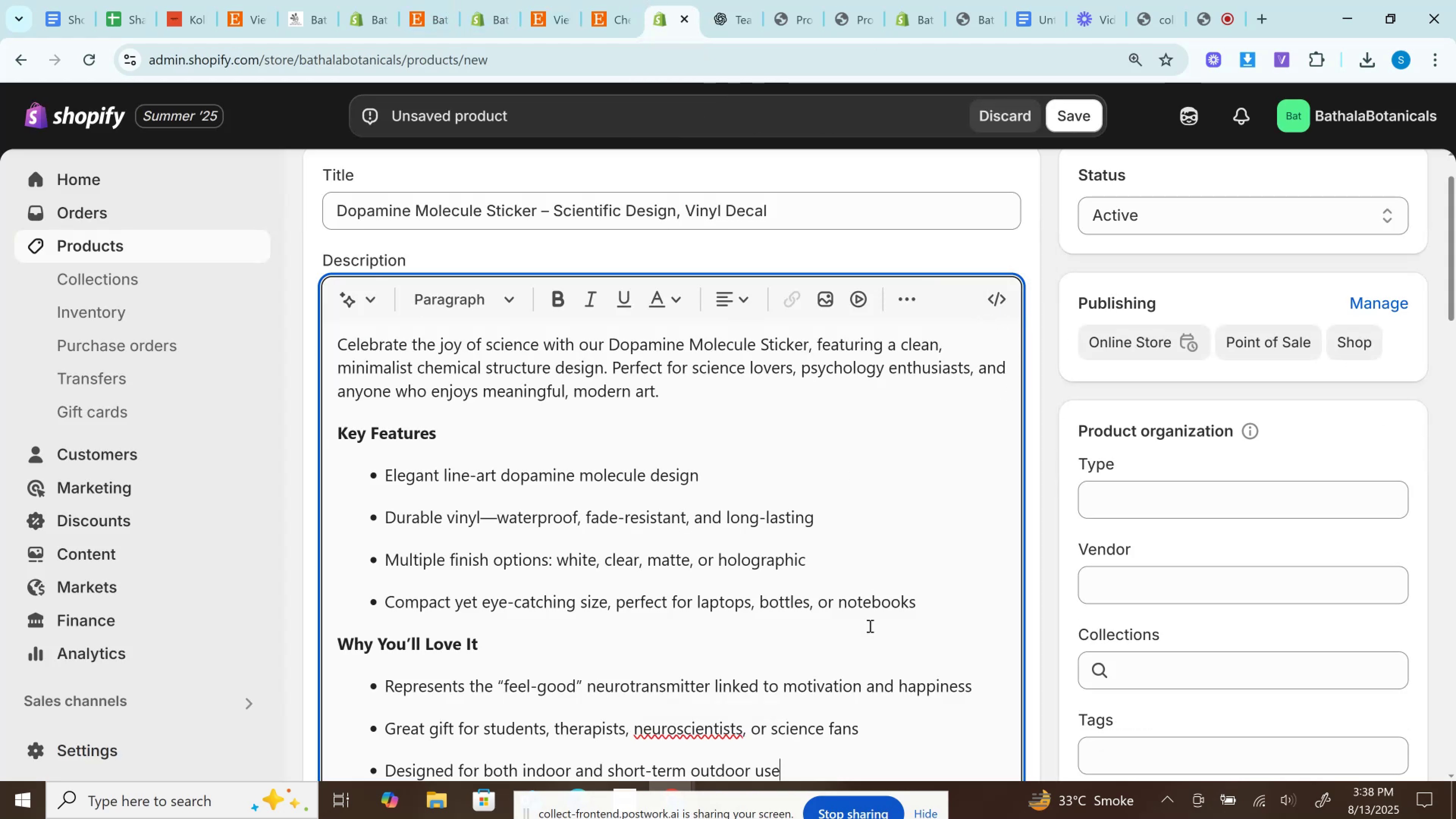 
left_click_drag(start_coordinate=[940, 604], to_coordinate=[325, 476])
 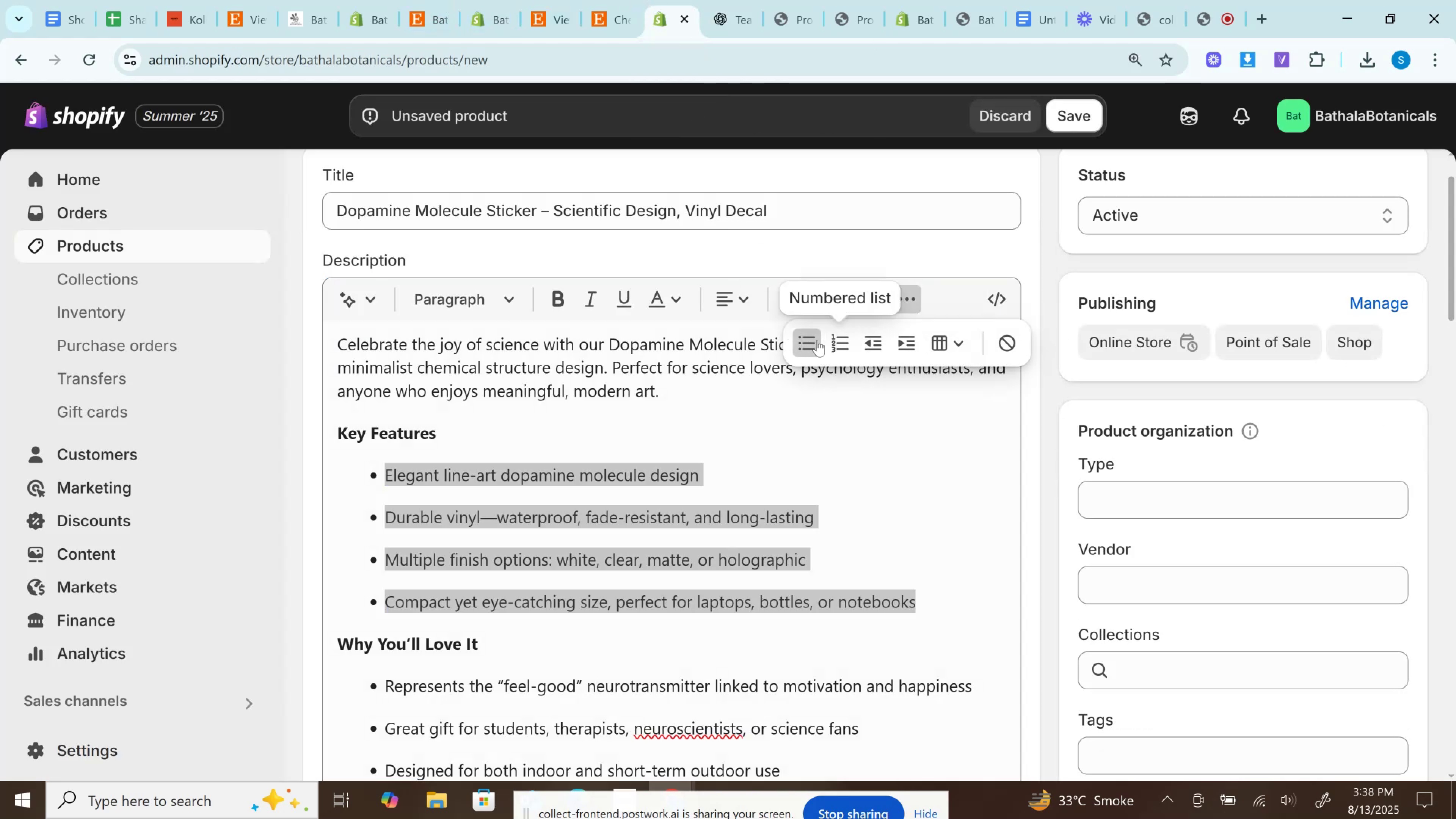 
left_click([813, 342])
 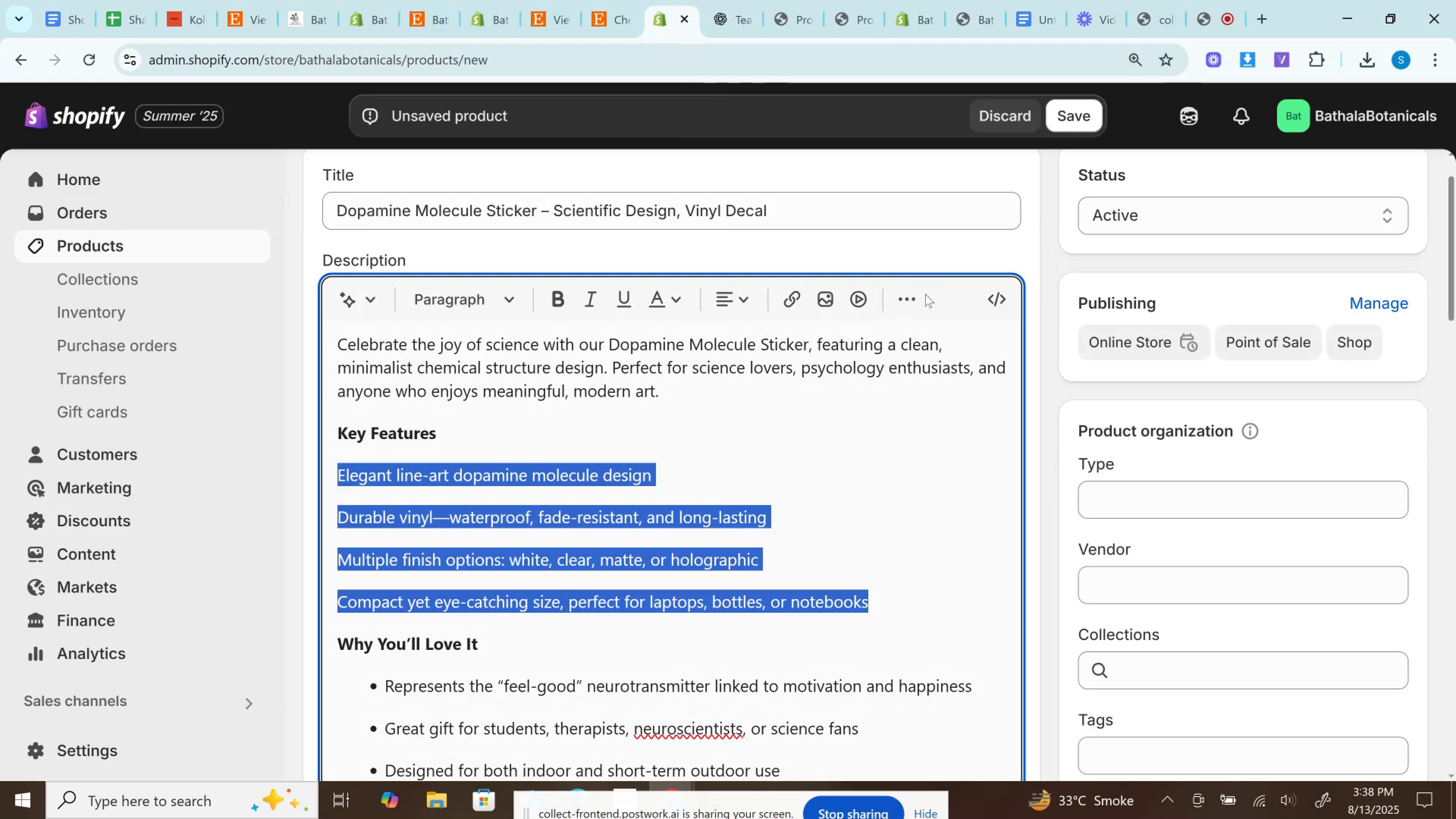 
left_click([906, 301])
 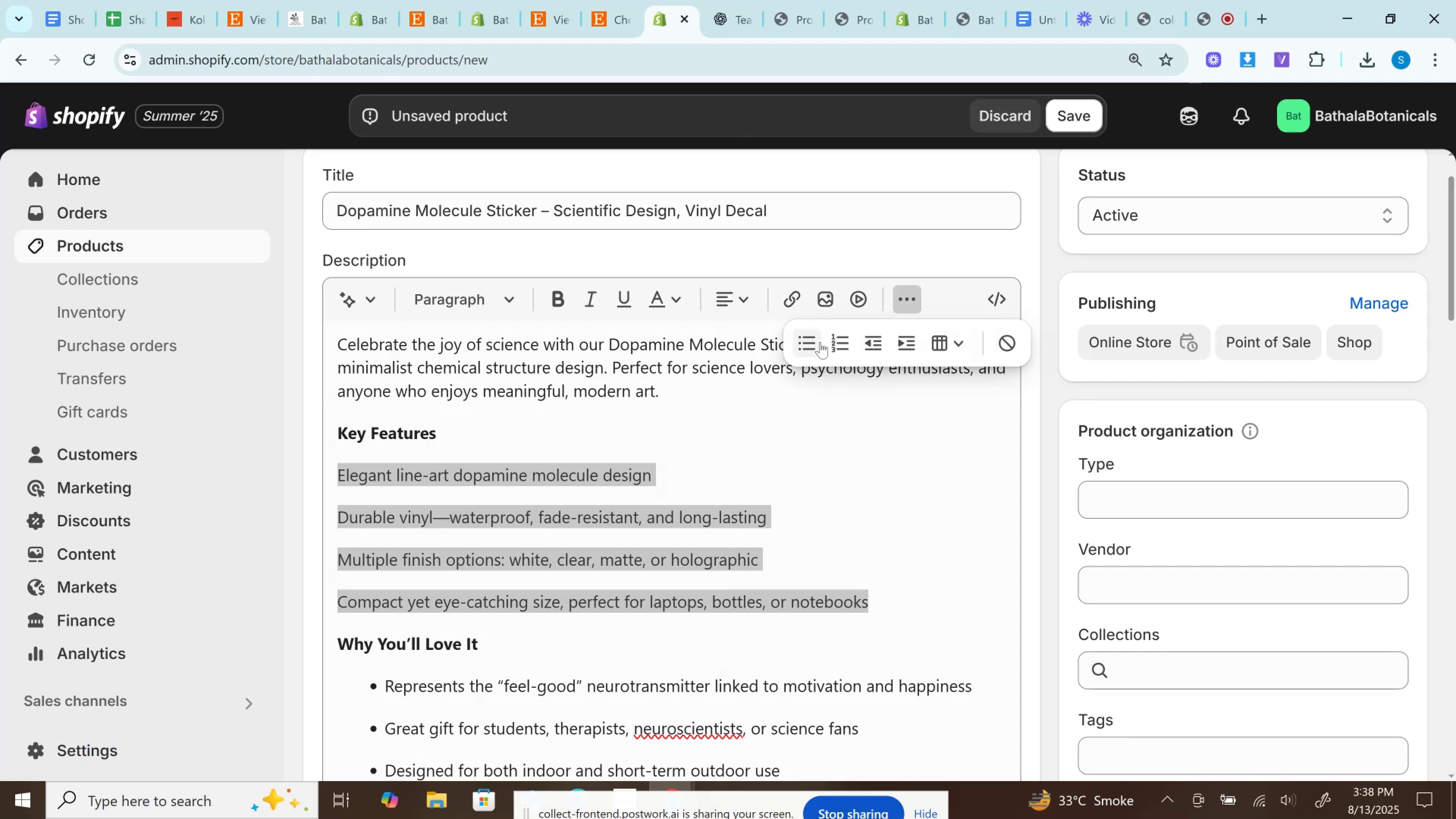 
left_click([821, 342])
 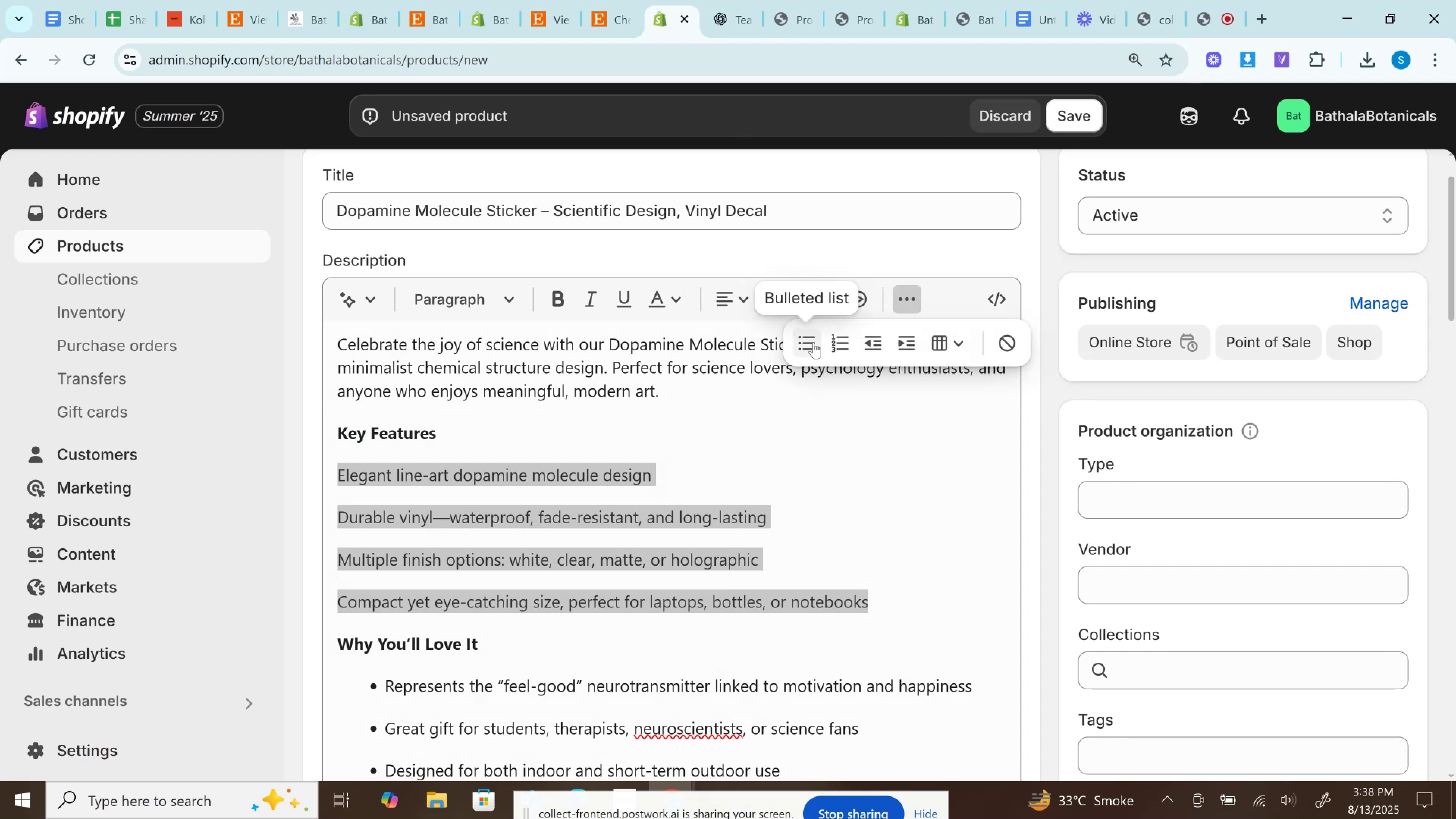 
left_click([813, 342])
 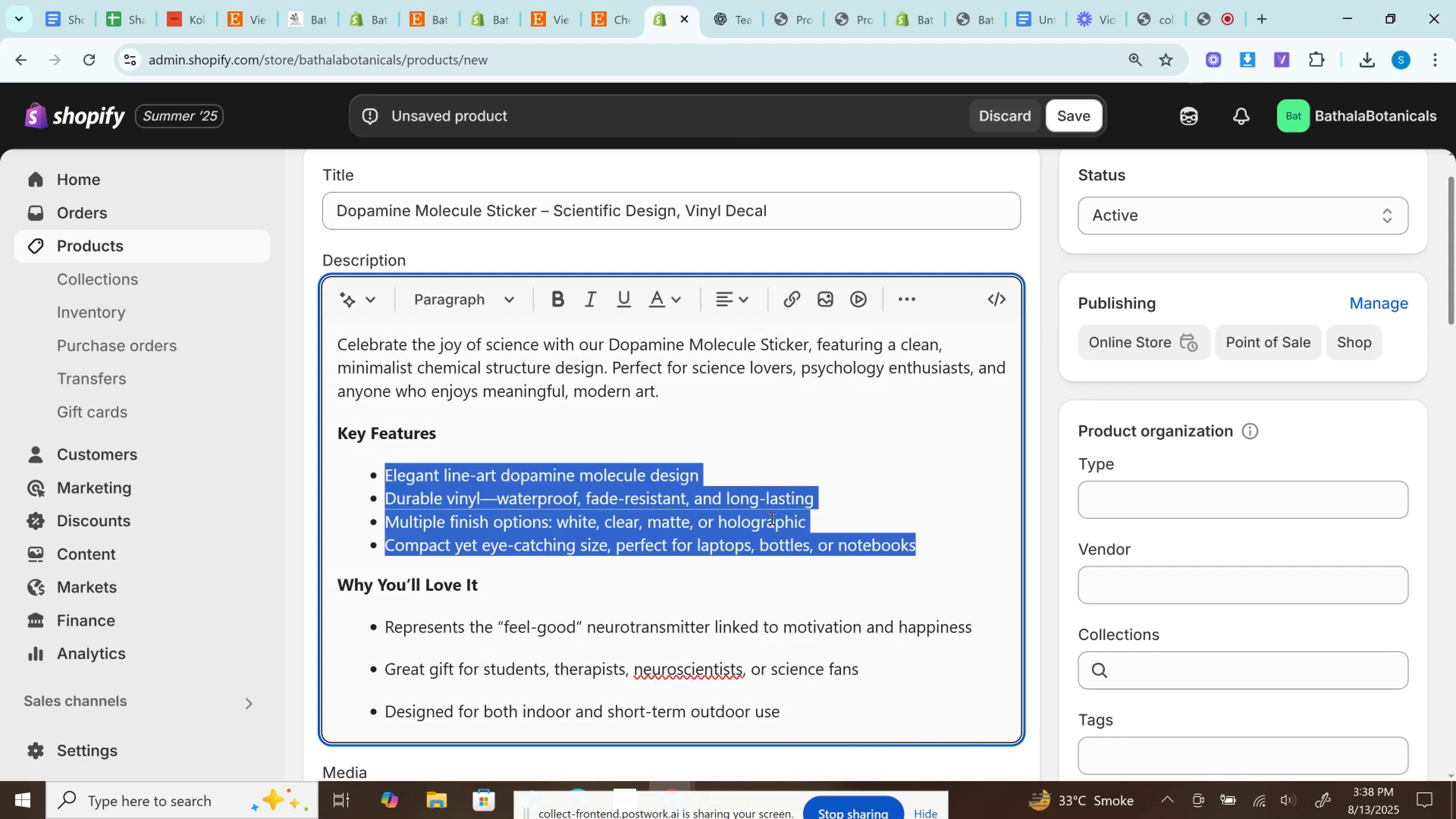 
scroll: coordinate [771, 518], scroll_direction: down, amount: 1.0
 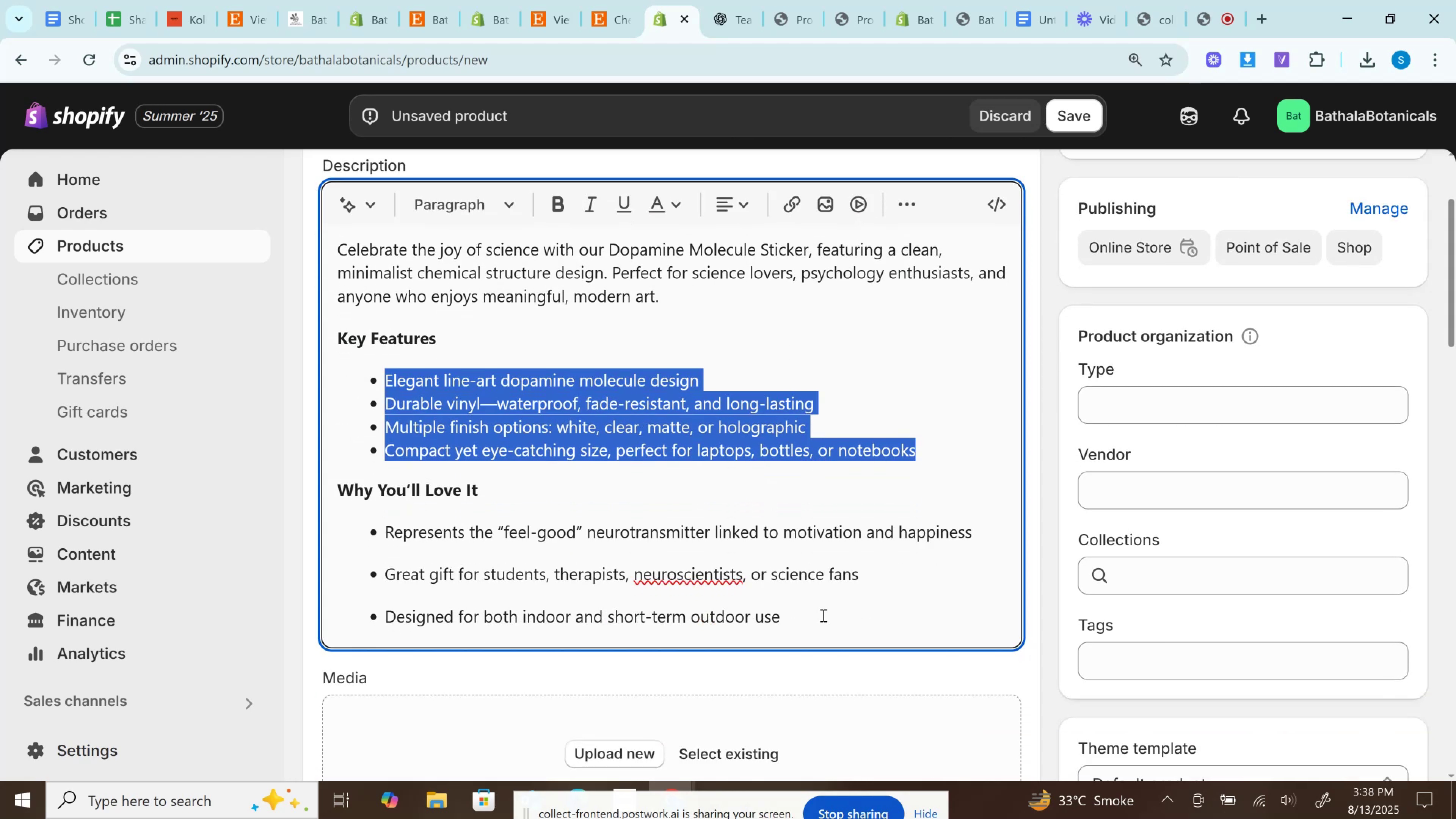 
left_click_drag(start_coordinate=[819, 618], to_coordinate=[275, 515])
 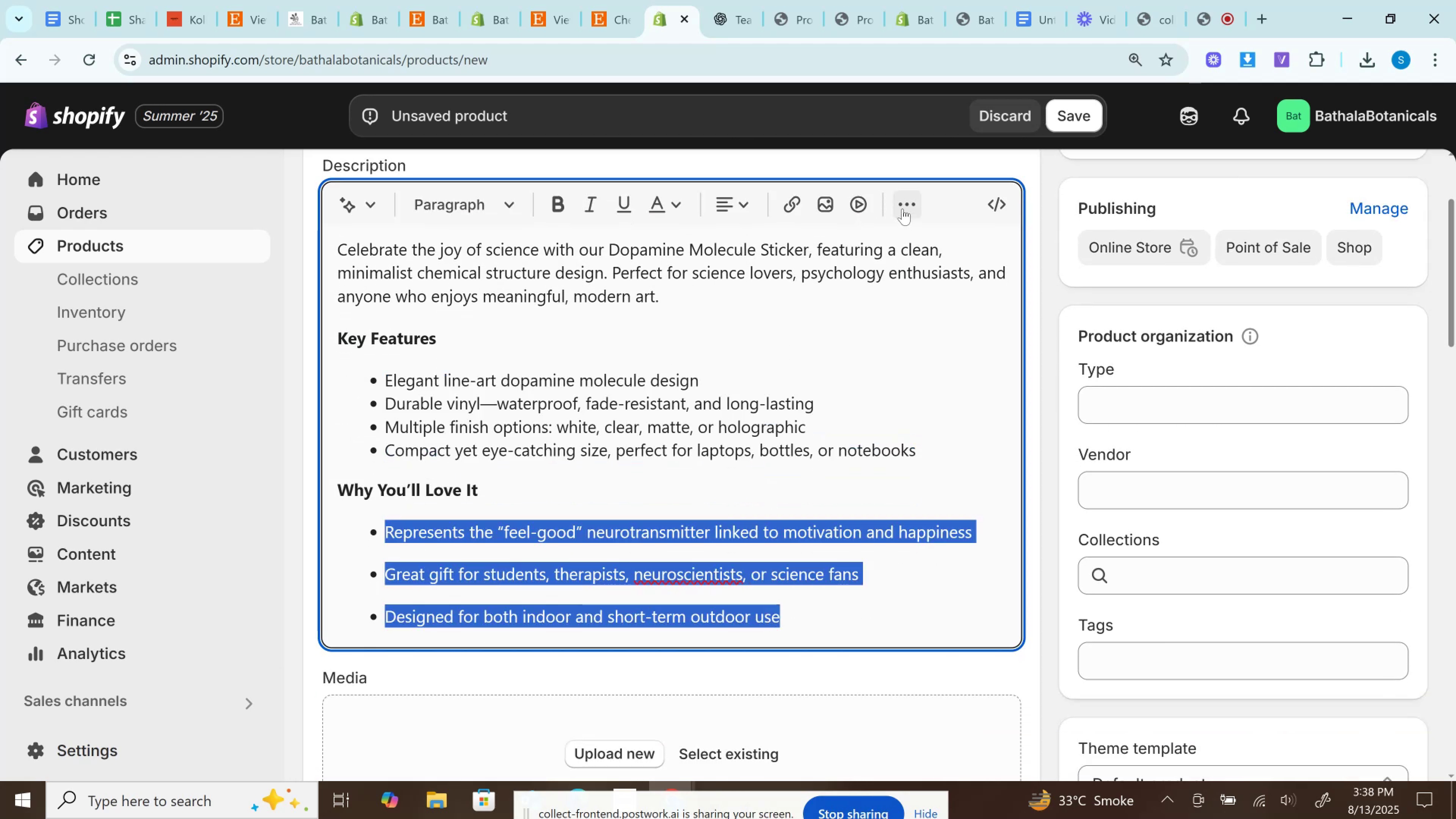 
left_click([905, 205])
 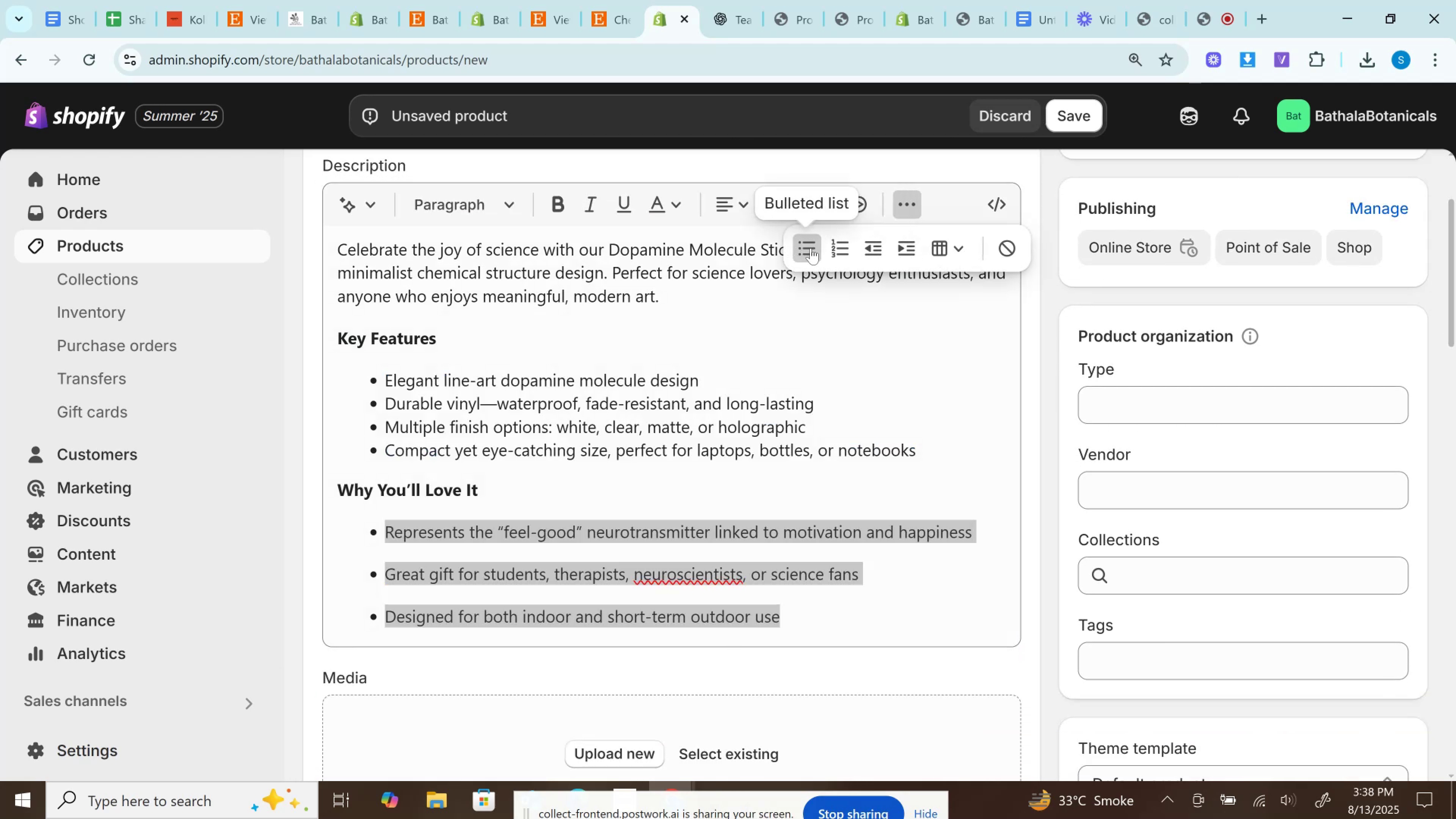 
left_click([808, 248])
 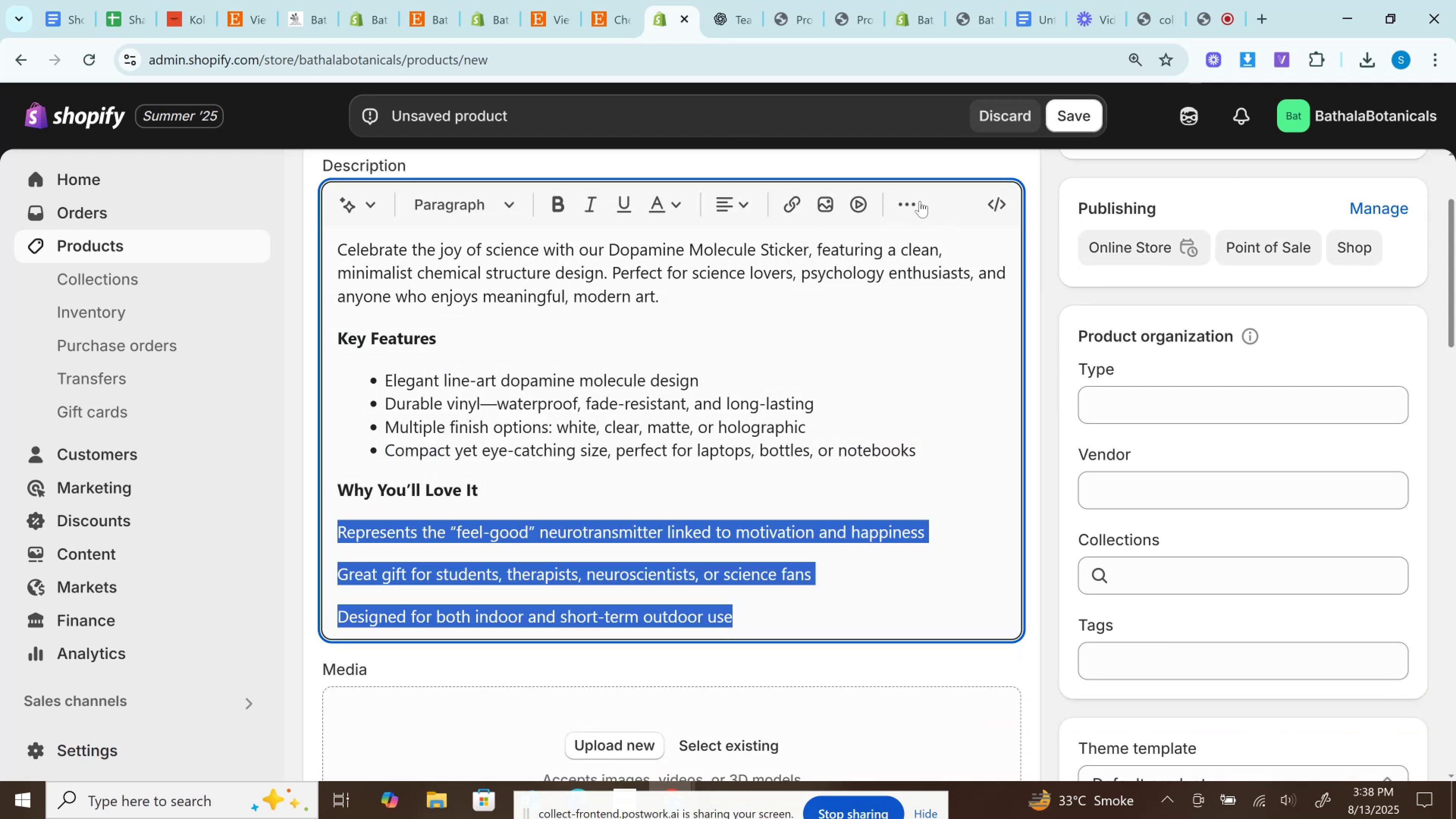 
left_click([919, 201])
 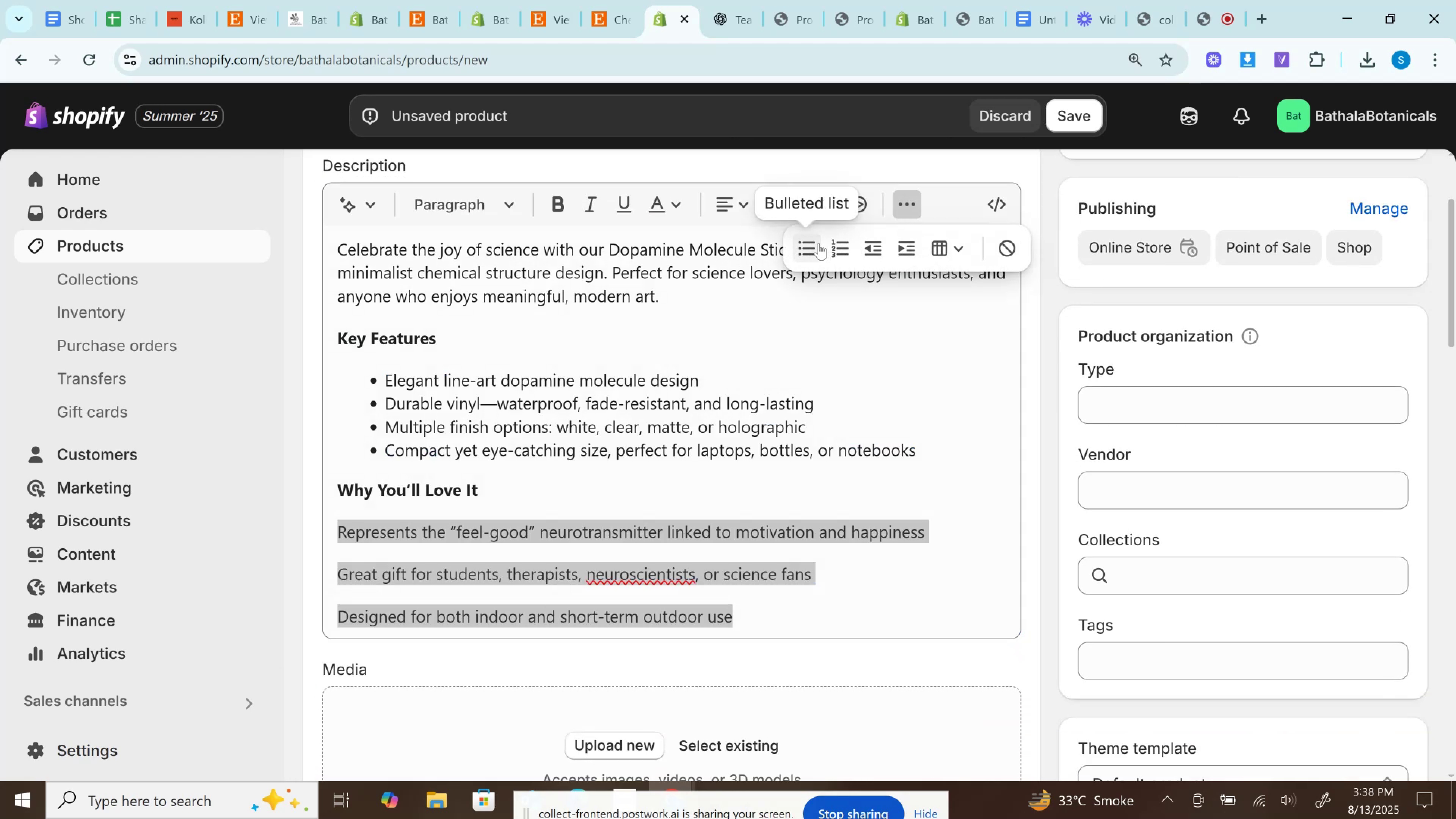 
left_click([818, 244])
 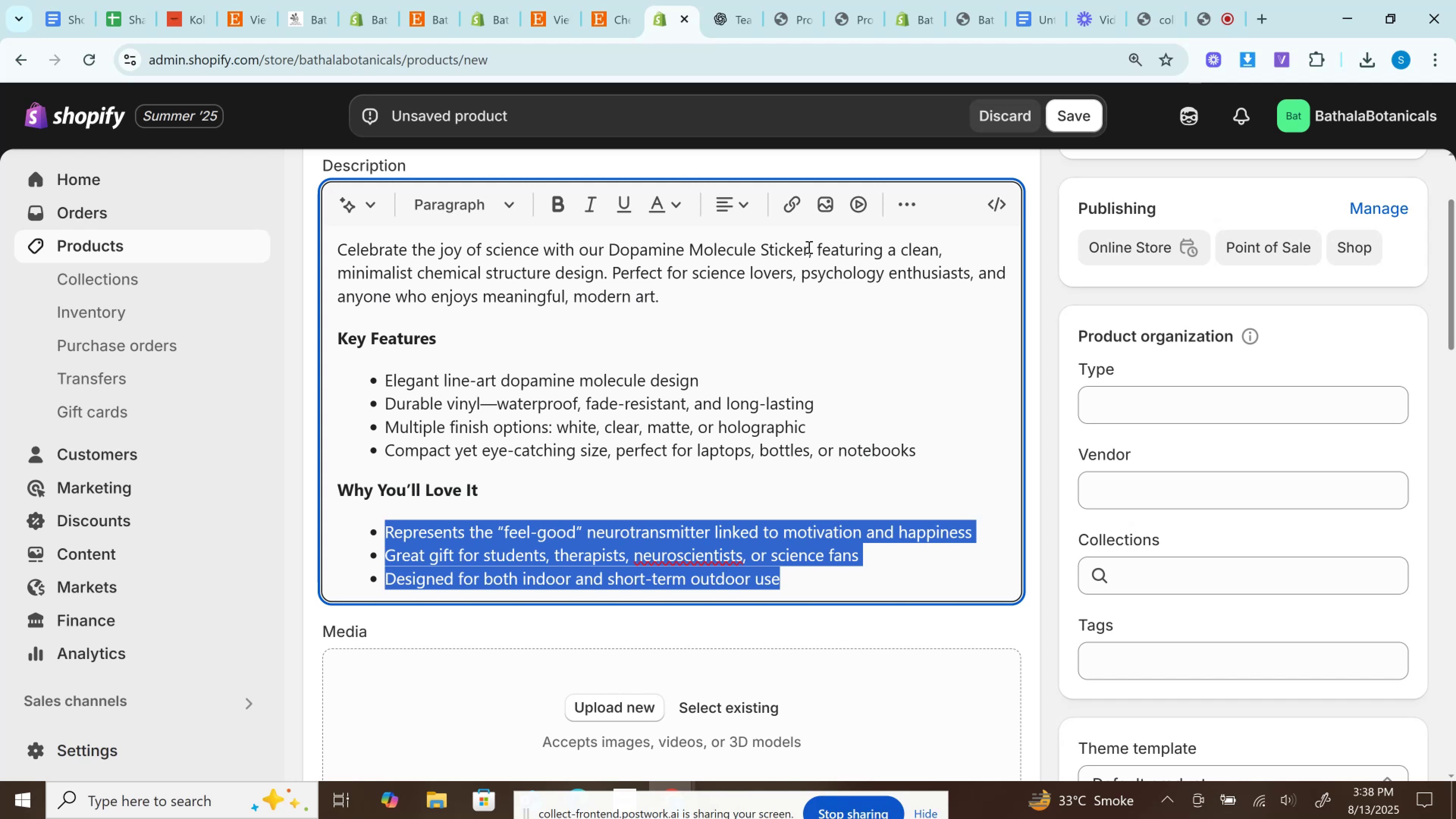 
wait(9.81)
 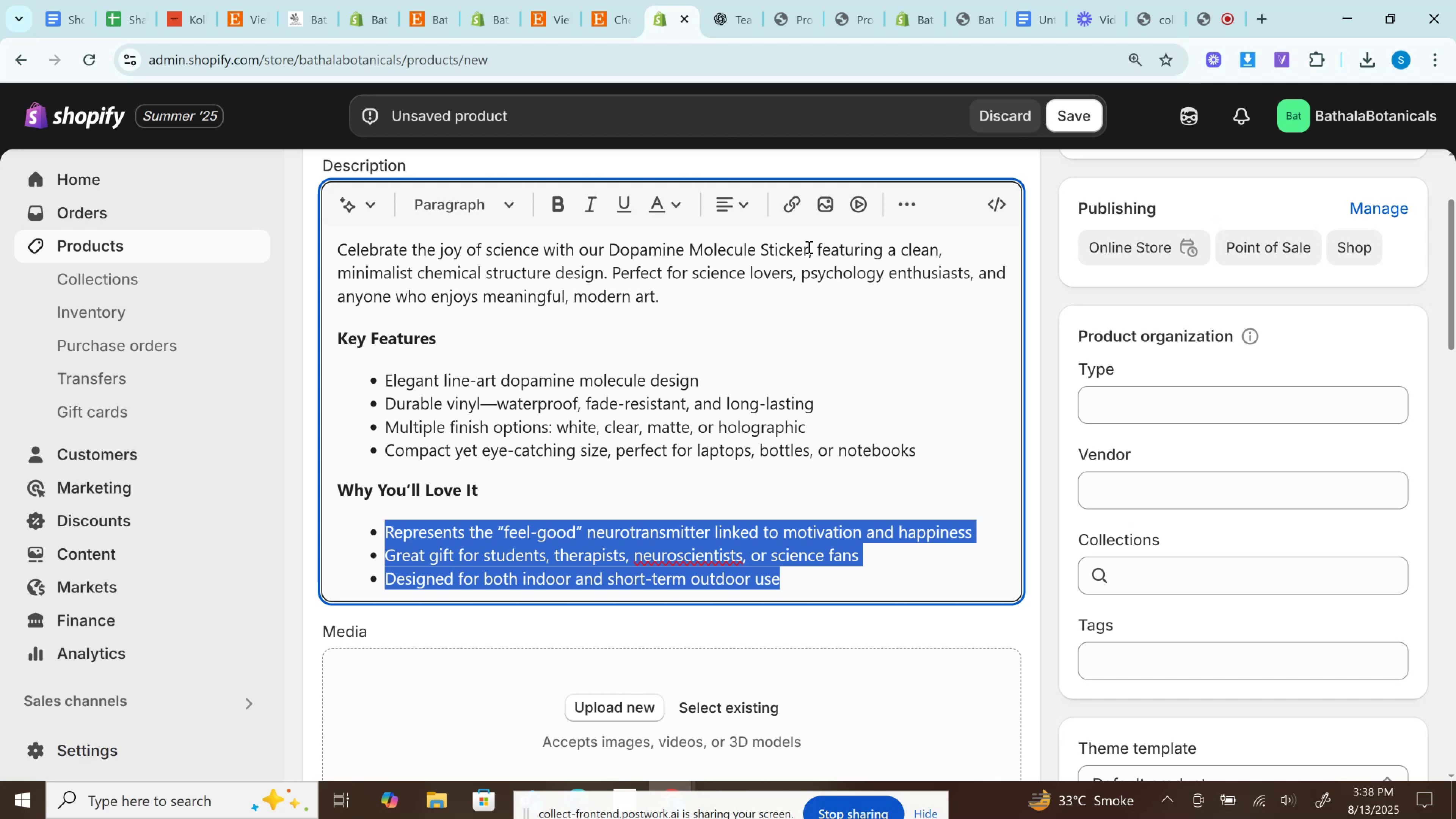 
left_click([996, 201])
 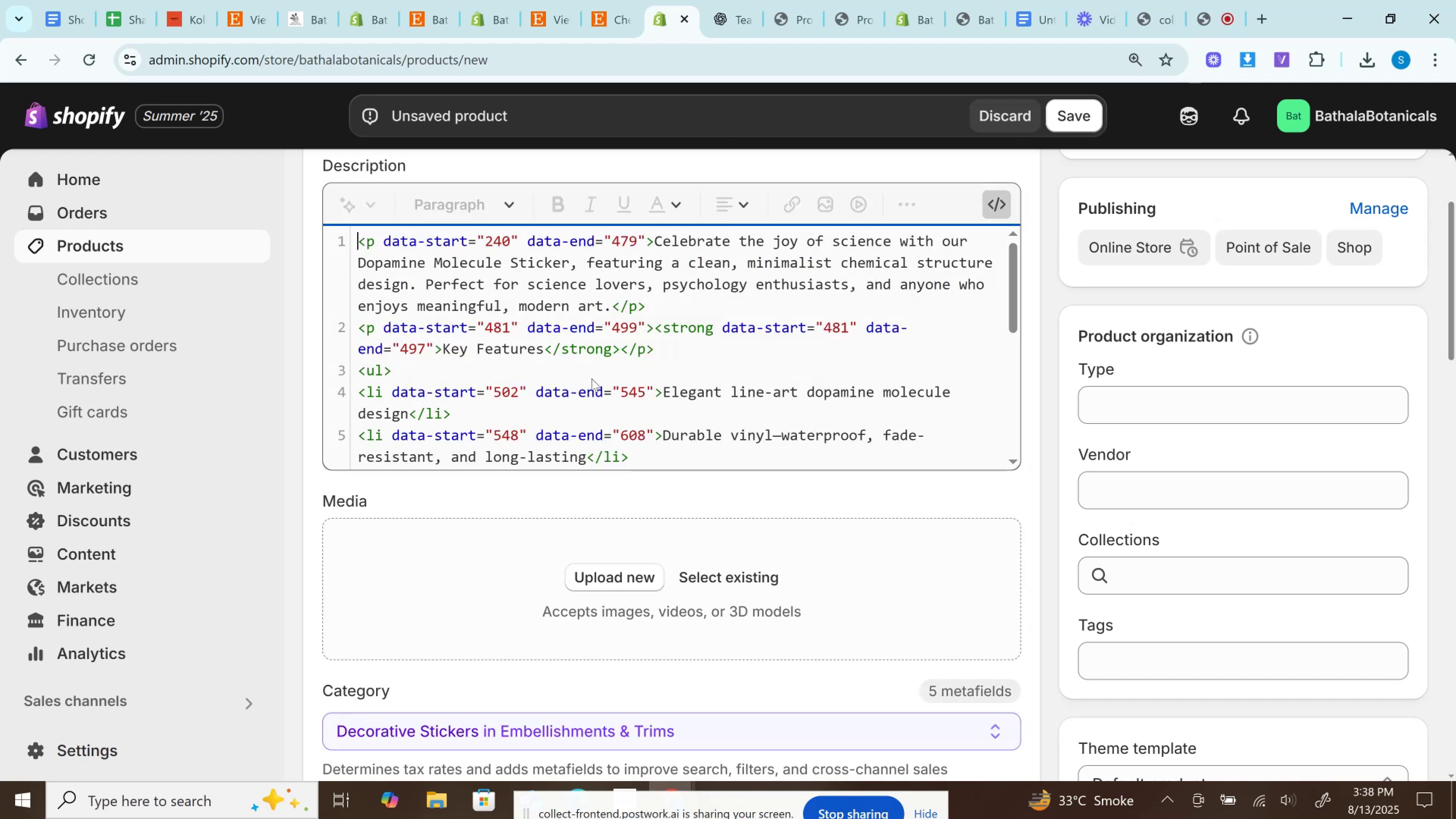 
scroll: coordinate [592, 378], scroll_direction: up, amount: 2.0
 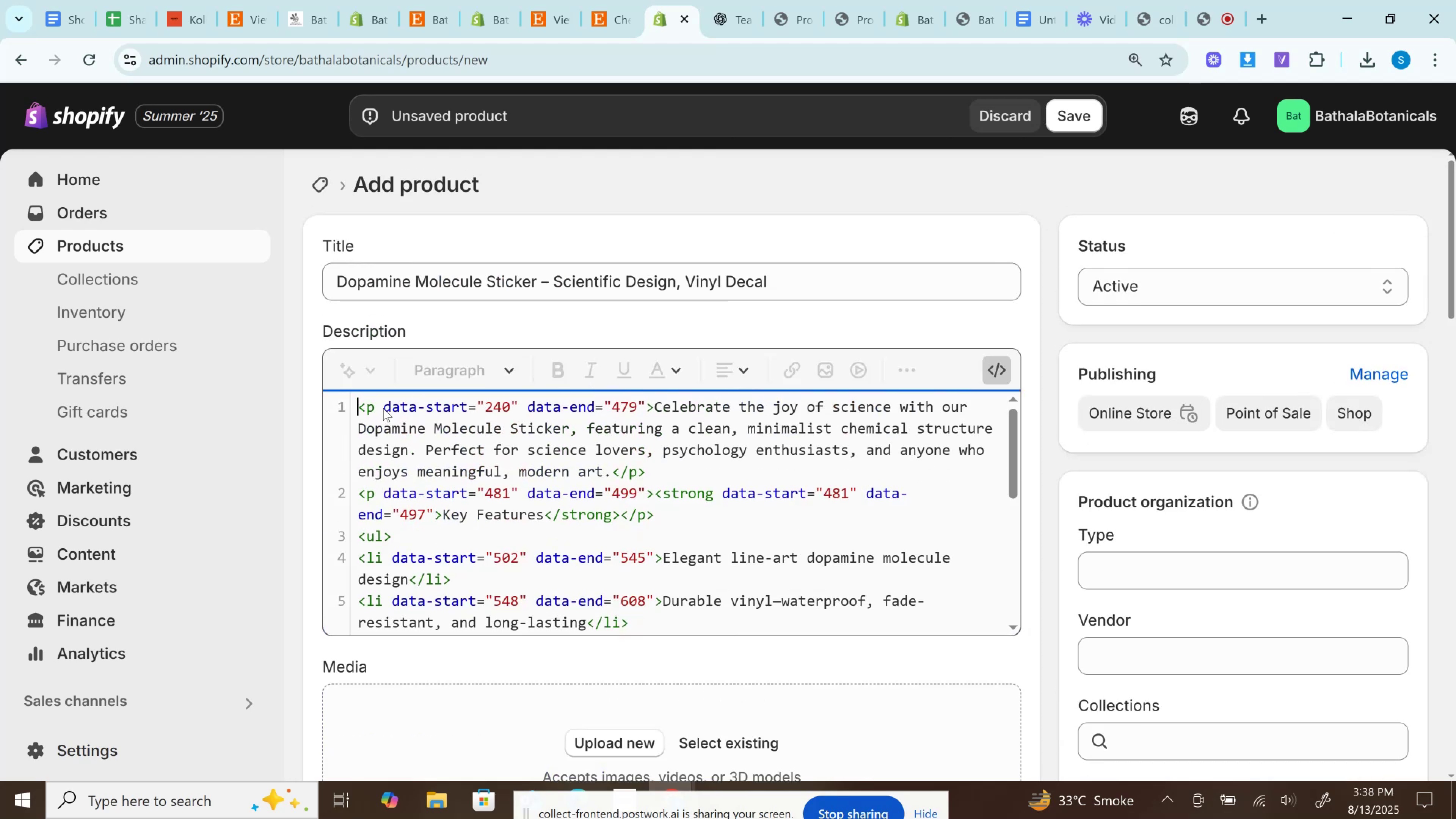 
left_click_drag(start_coordinate=[373, 404], to_coordinate=[644, 405])
 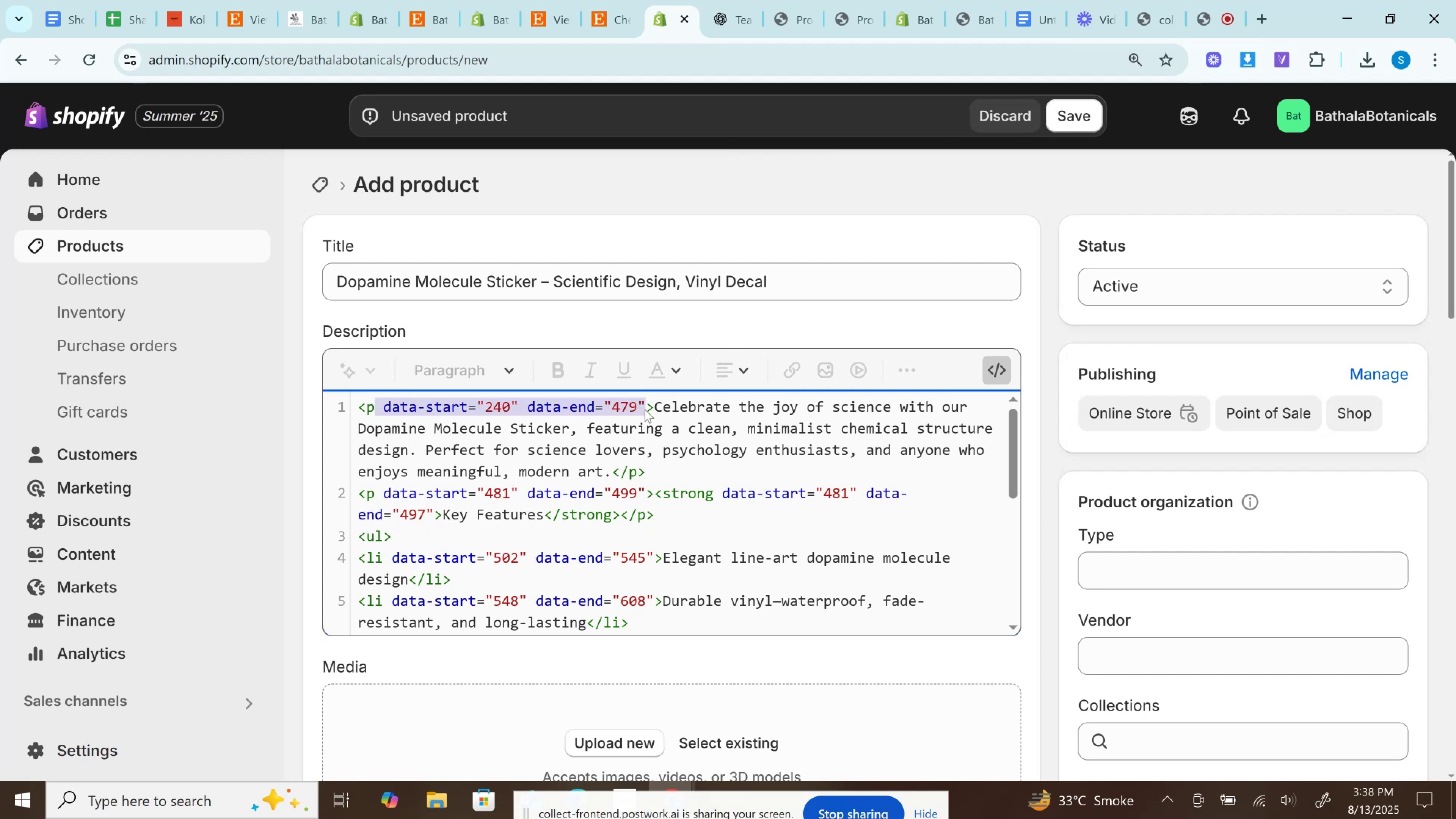 
key(Backspace)
 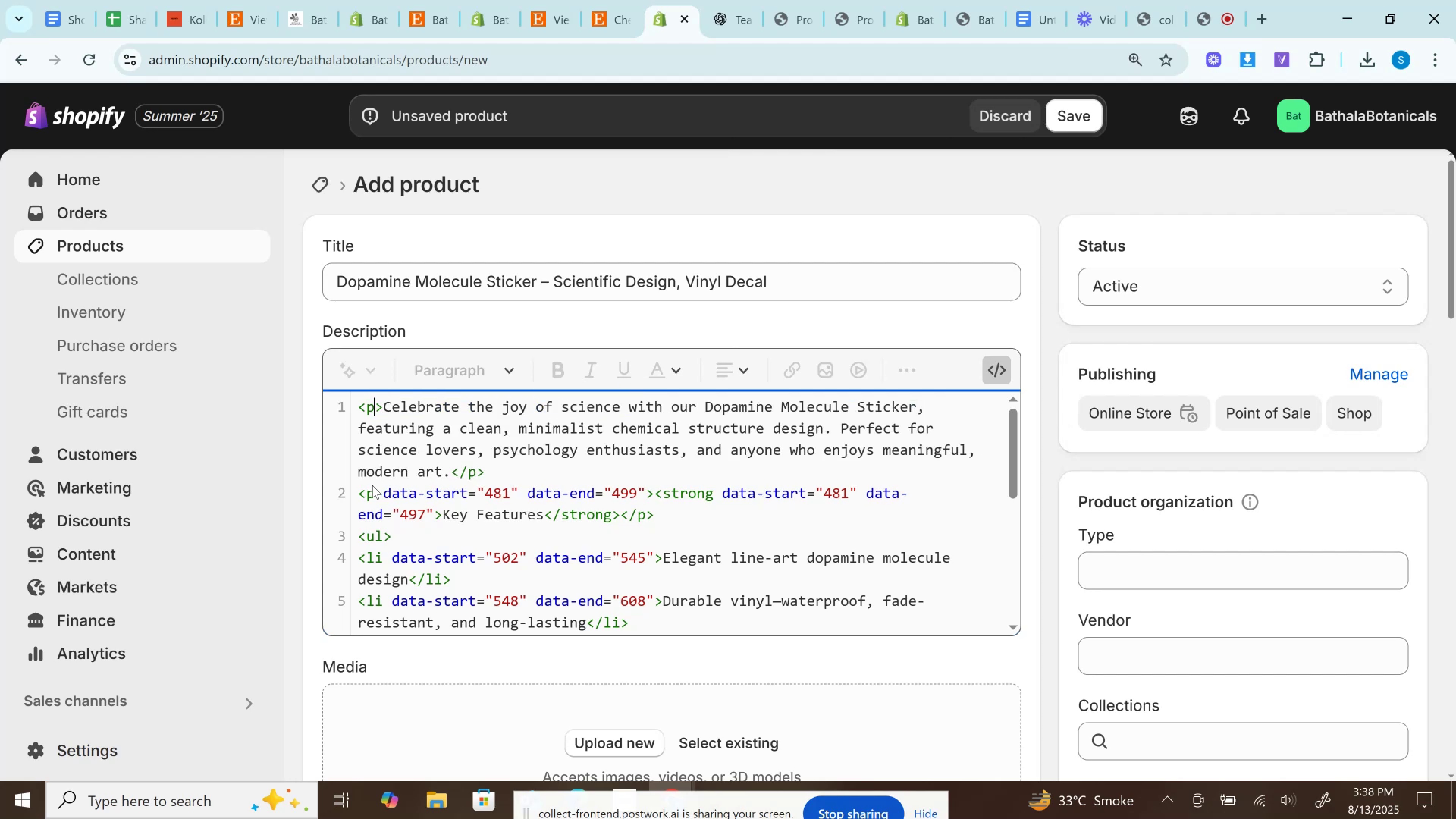 
left_click_drag(start_coordinate=[382, 495], to_coordinate=[643, 491])
 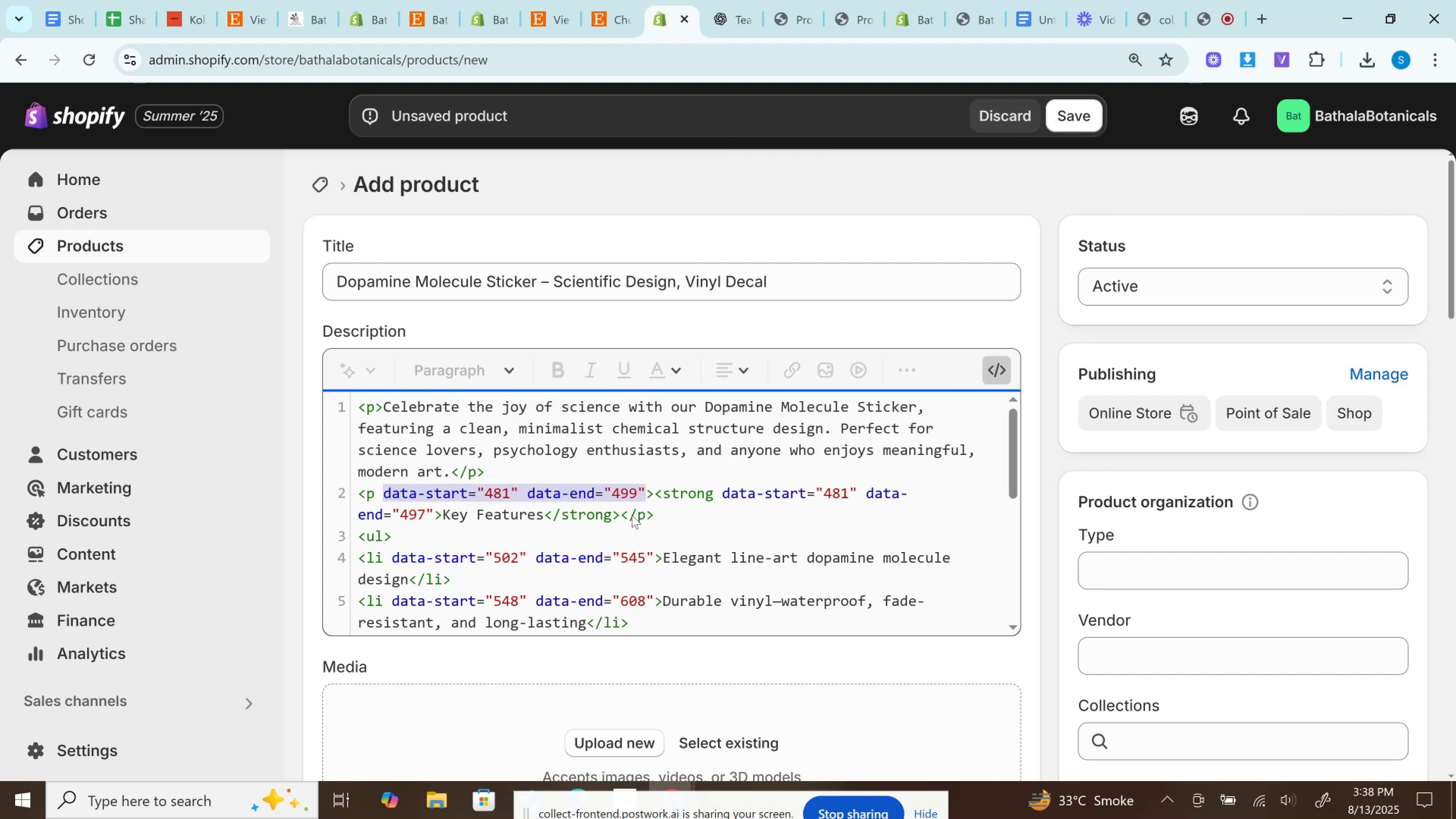 
key(Backspace)
 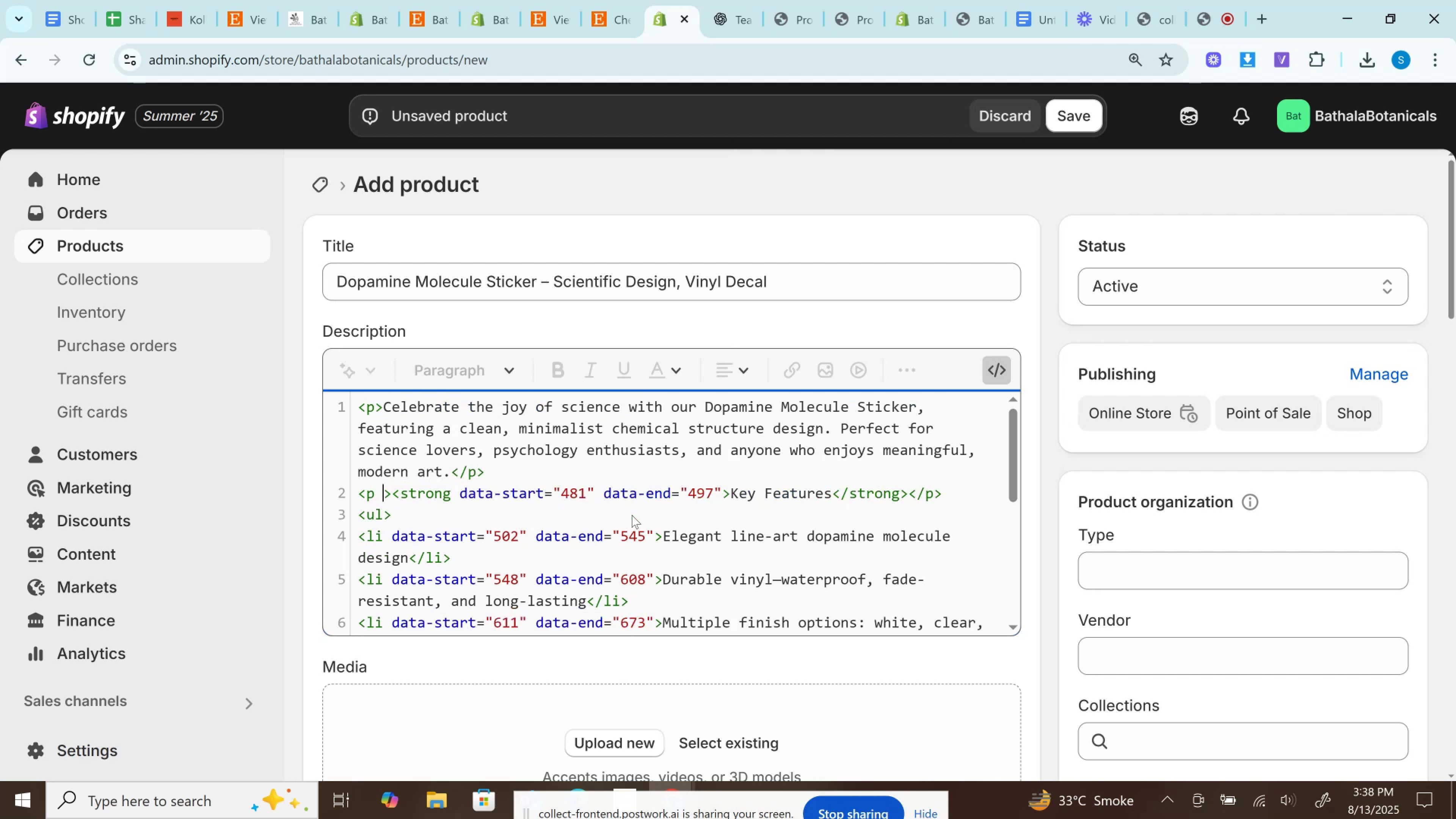 
key(Backspace)
 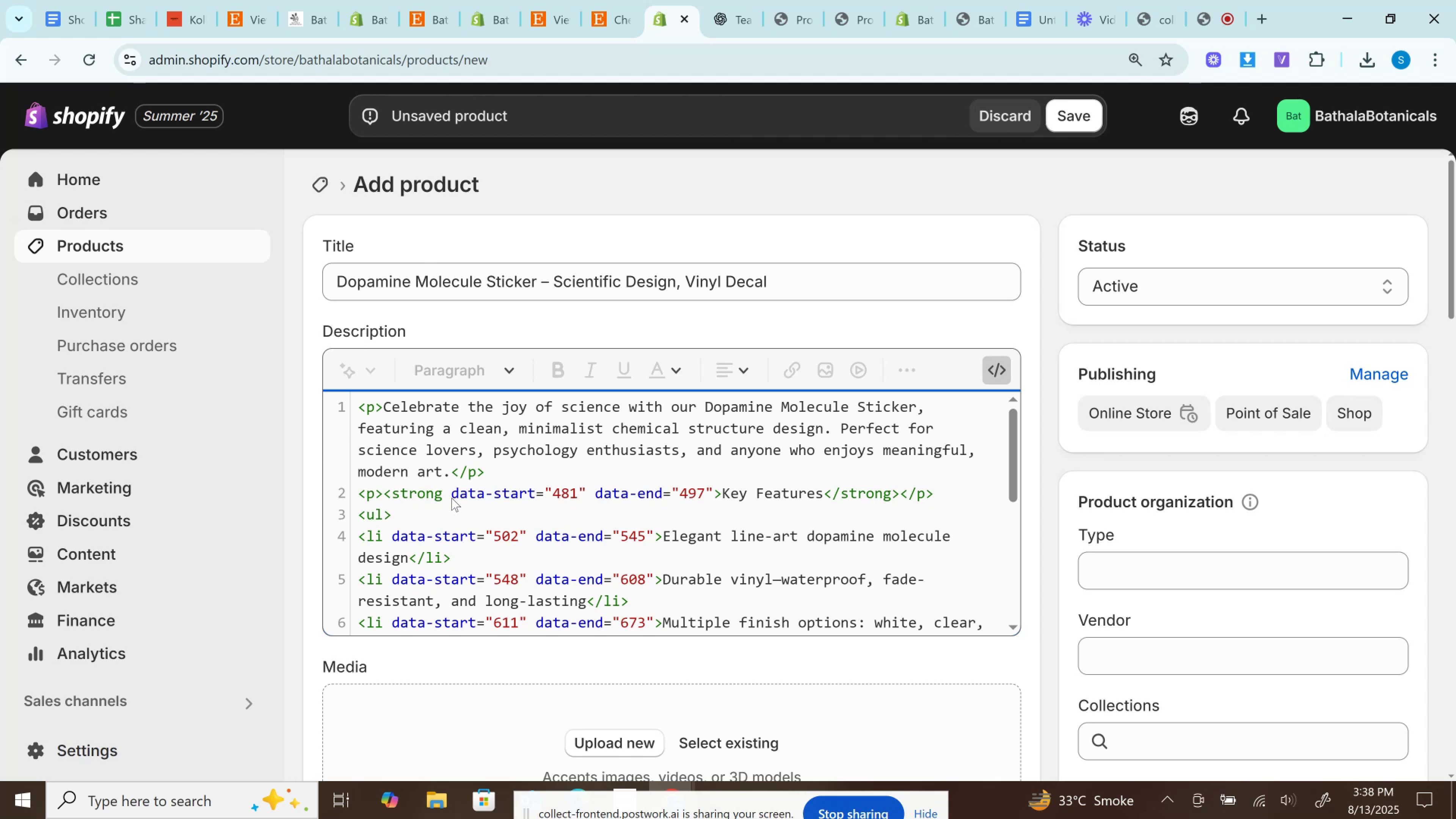 
left_click_drag(start_coordinate=[445, 494], to_coordinate=[711, 493])
 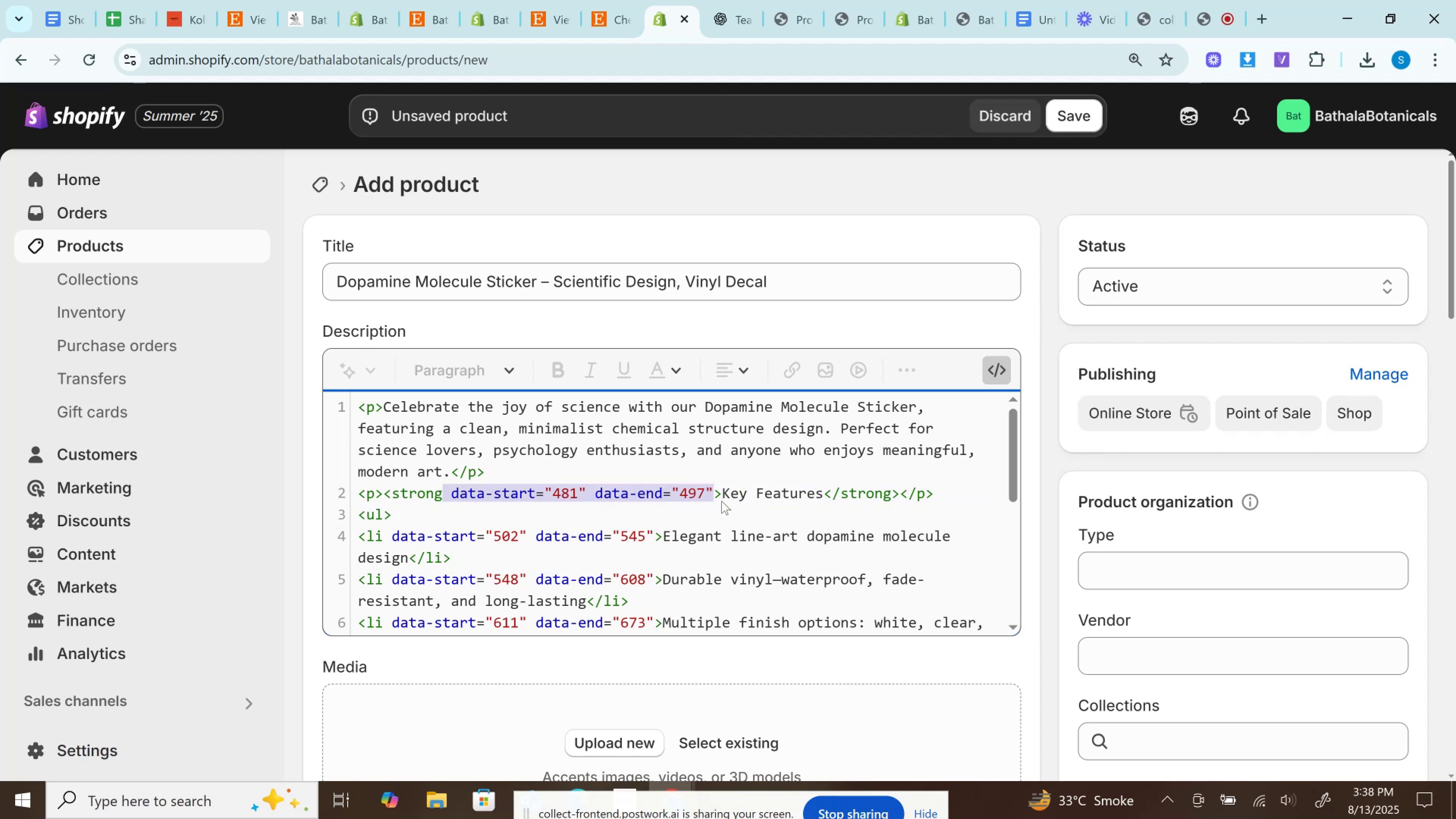 
key(Backspace)
 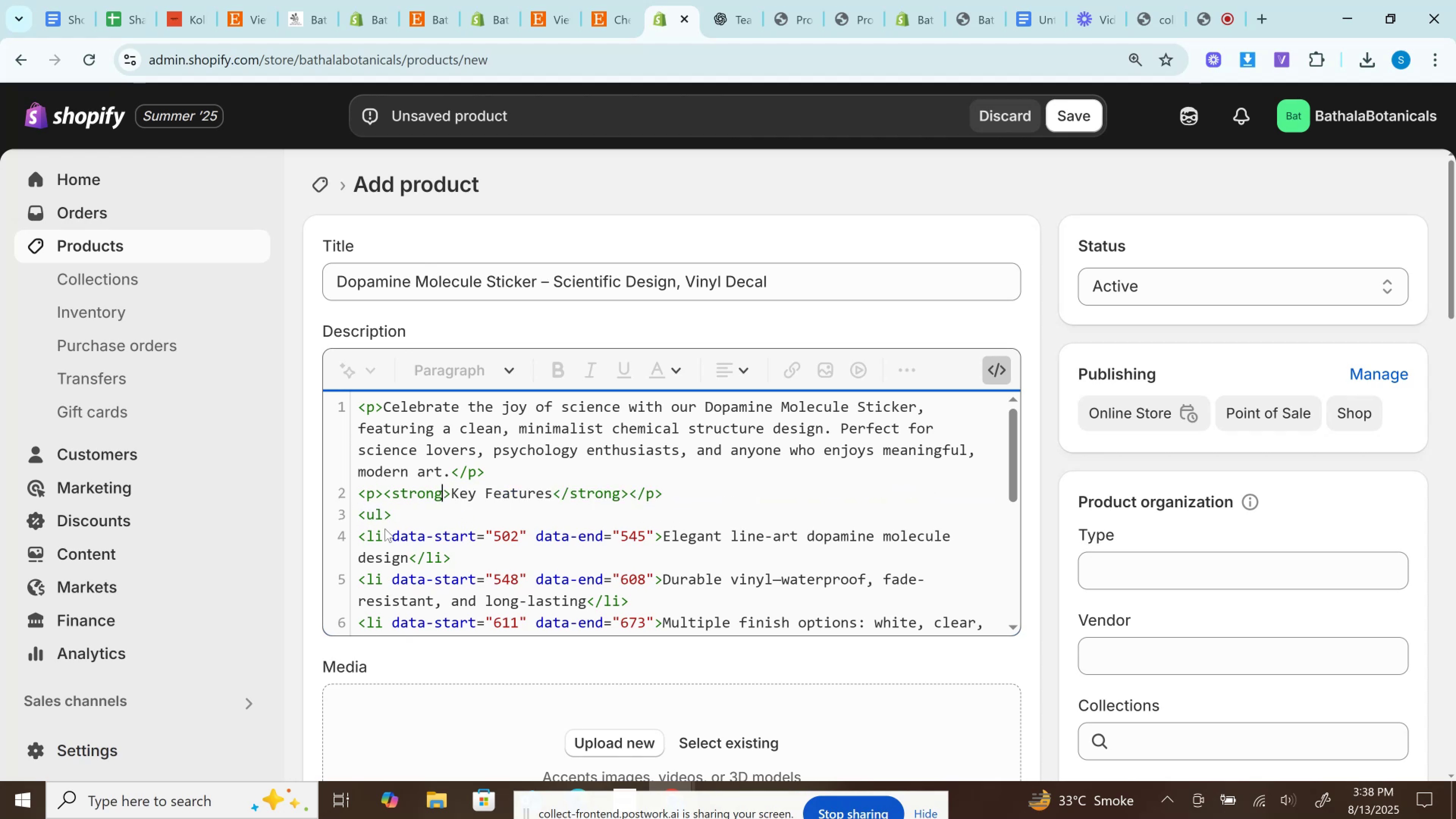 
left_click_drag(start_coordinate=[386, 534], to_coordinate=[657, 537])
 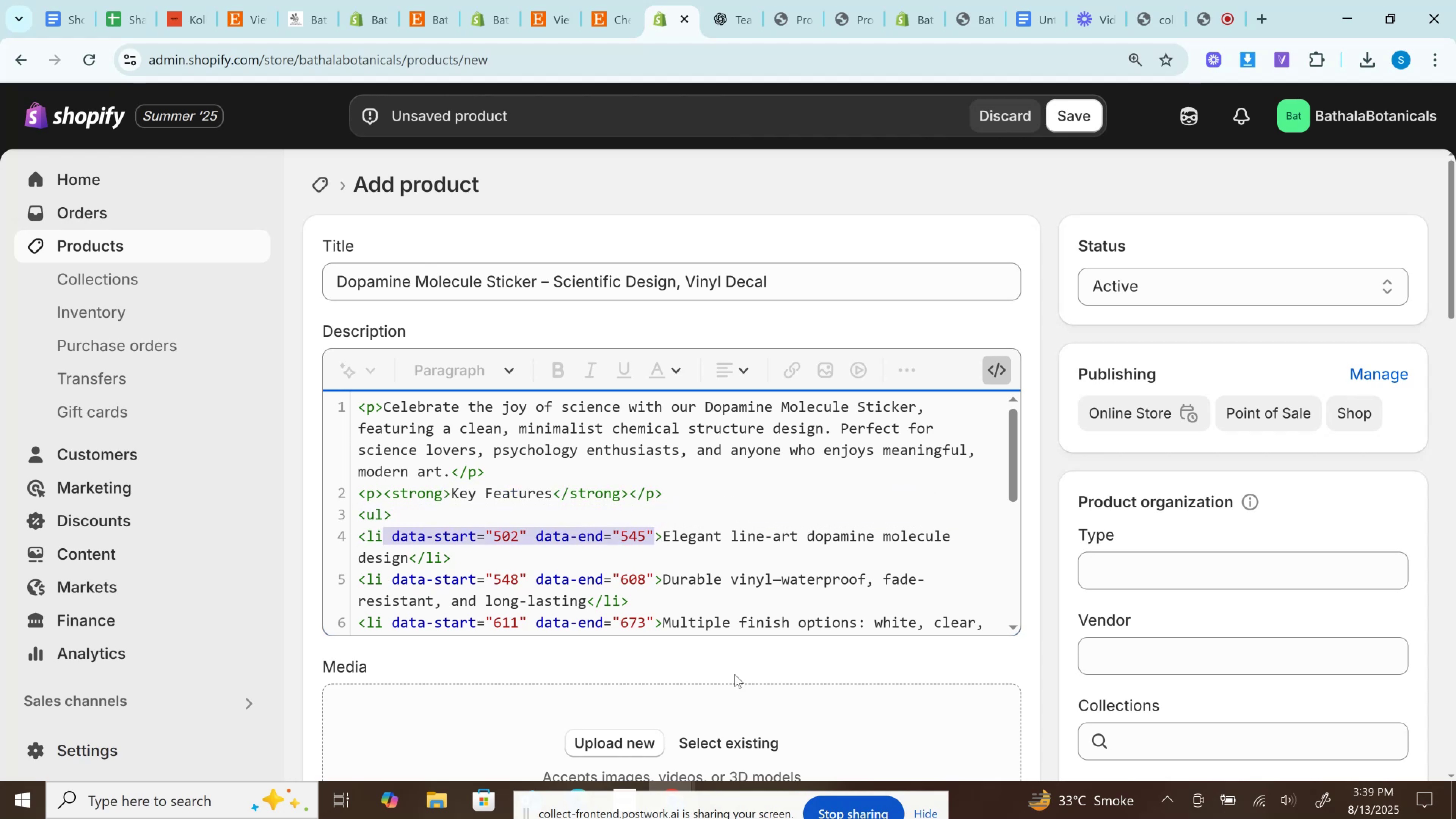 
key(Backspace)
 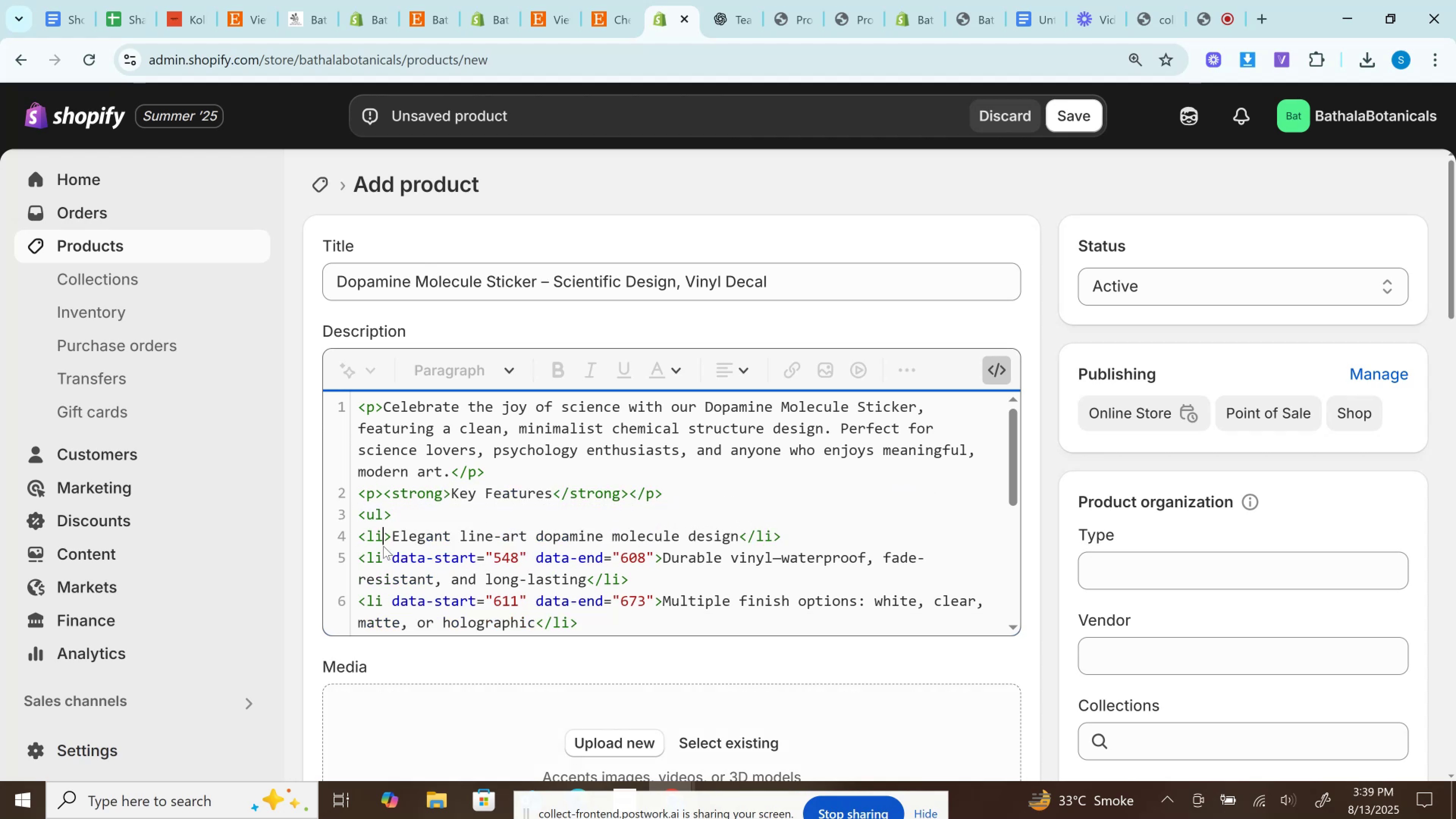 
left_click_drag(start_coordinate=[381, 556], to_coordinate=[656, 559])
 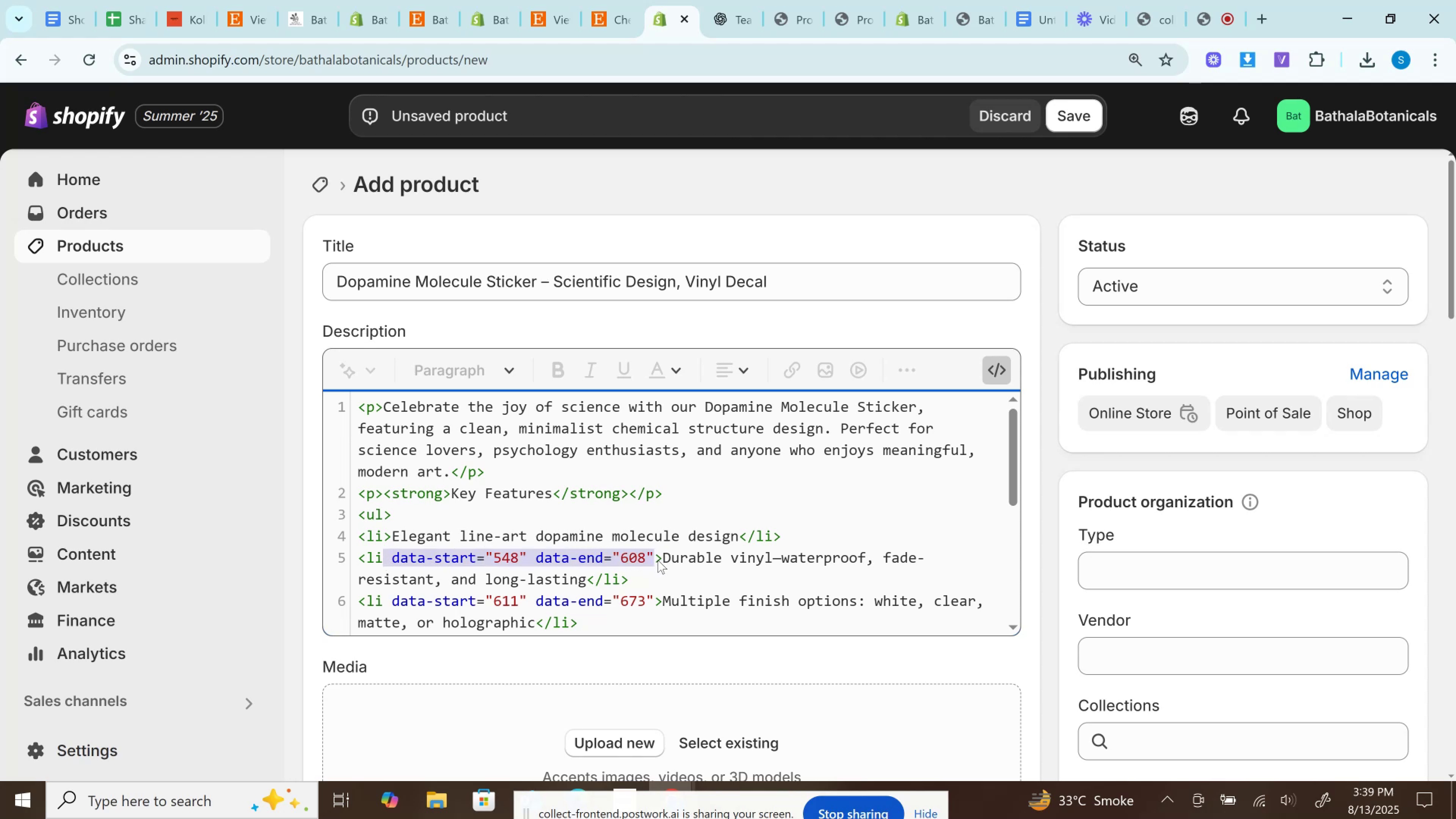 
key(Backspace)
 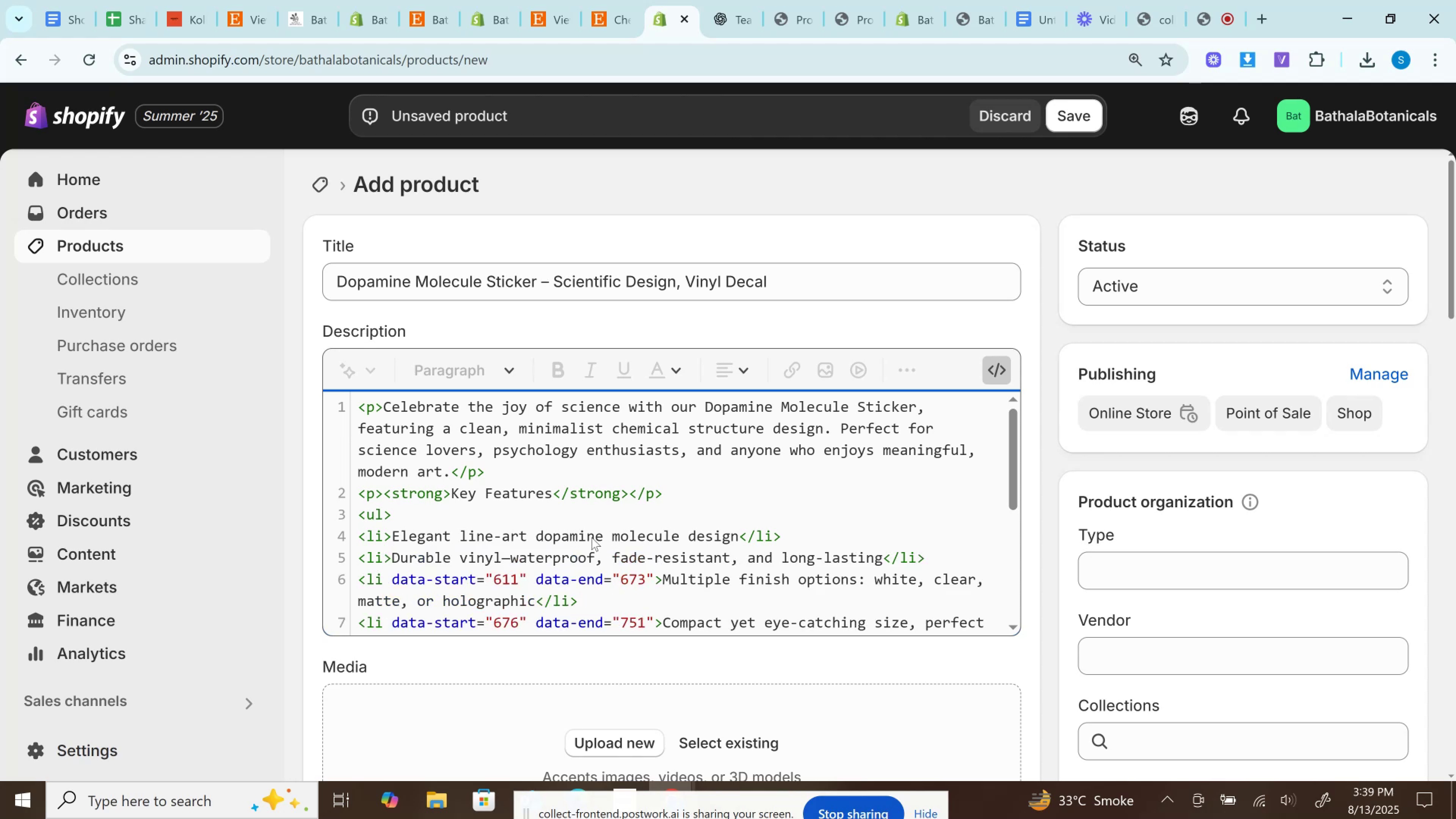 
scroll: coordinate [467, 548], scroll_direction: down, amount: 1.0
 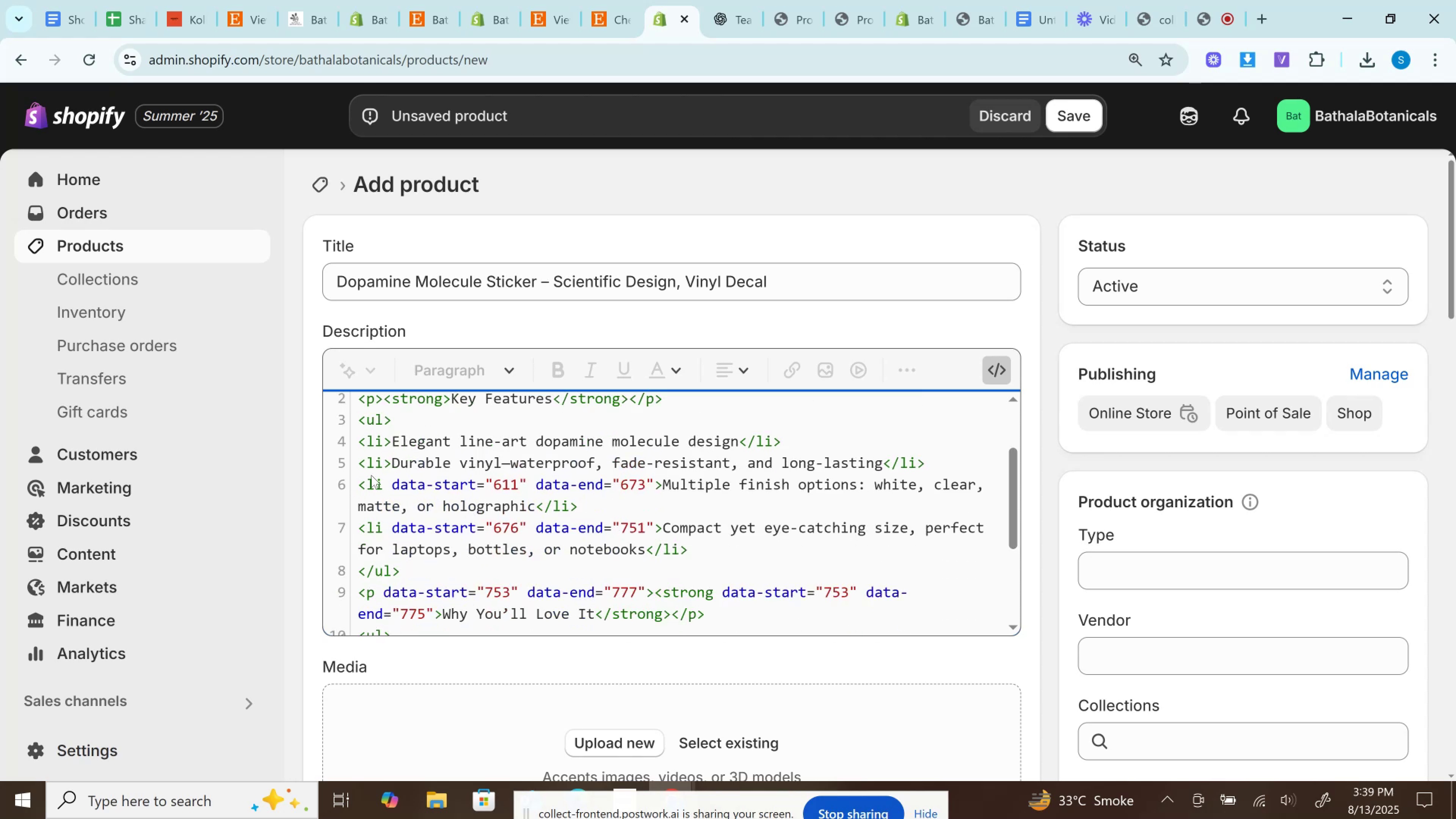 
left_click_drag(start_coordinate=[383, 482], to_coordinate=[657, 476])
 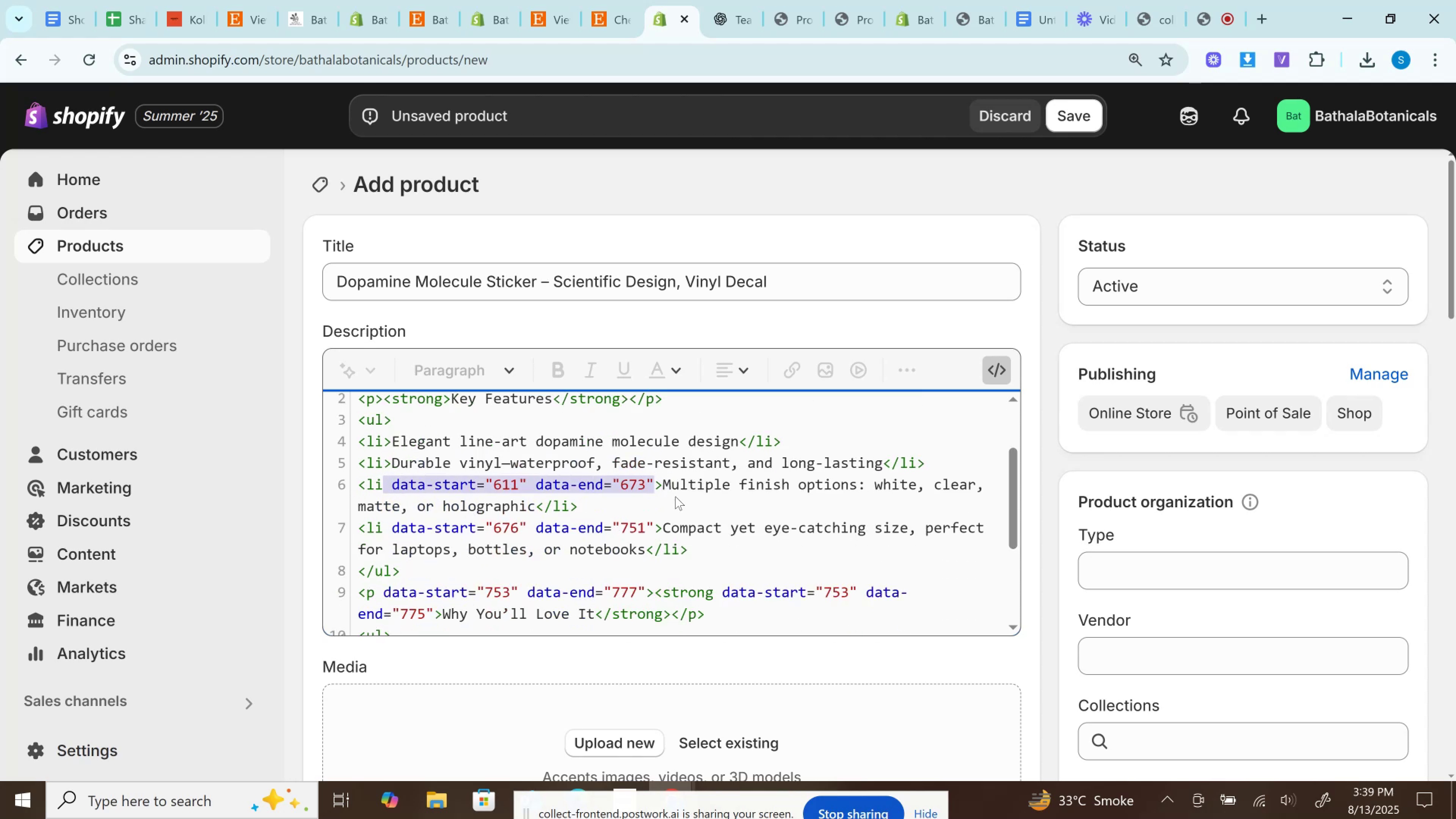 
key(Backspace)
 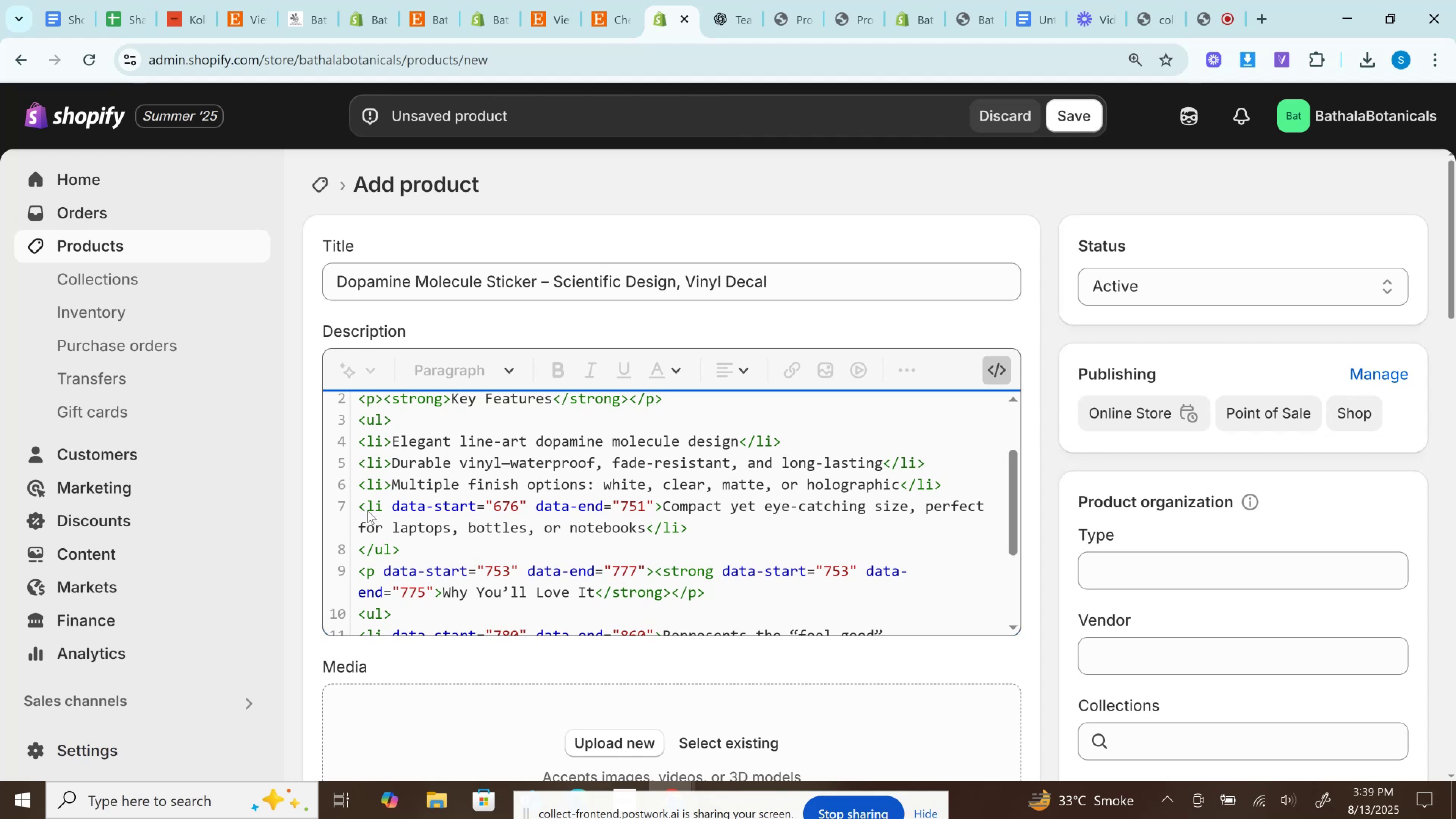 
left_click_drag(start_coordinate=[384, 506], to_coordinate=[658, 503])
 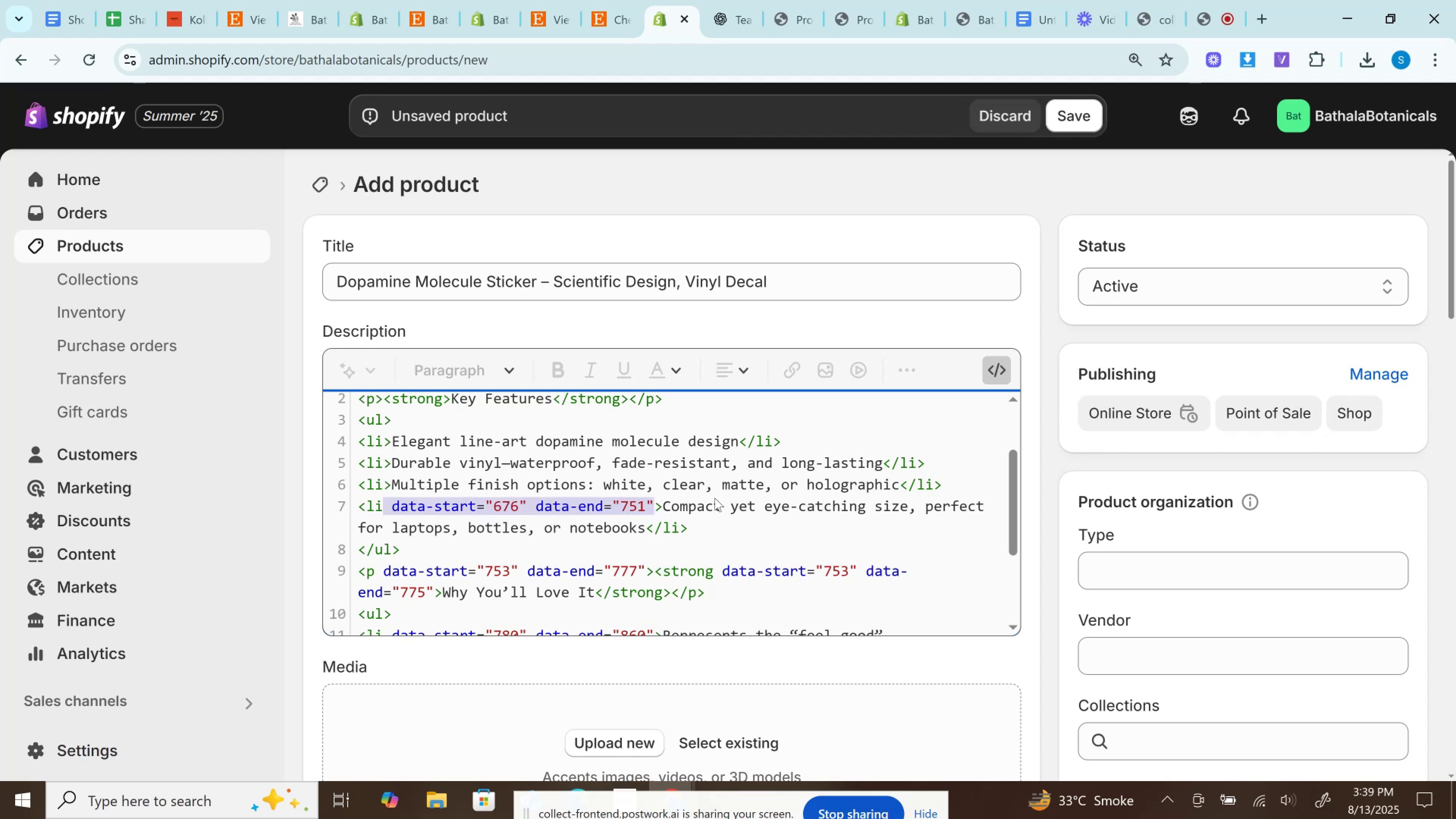 
key(Backspace)
 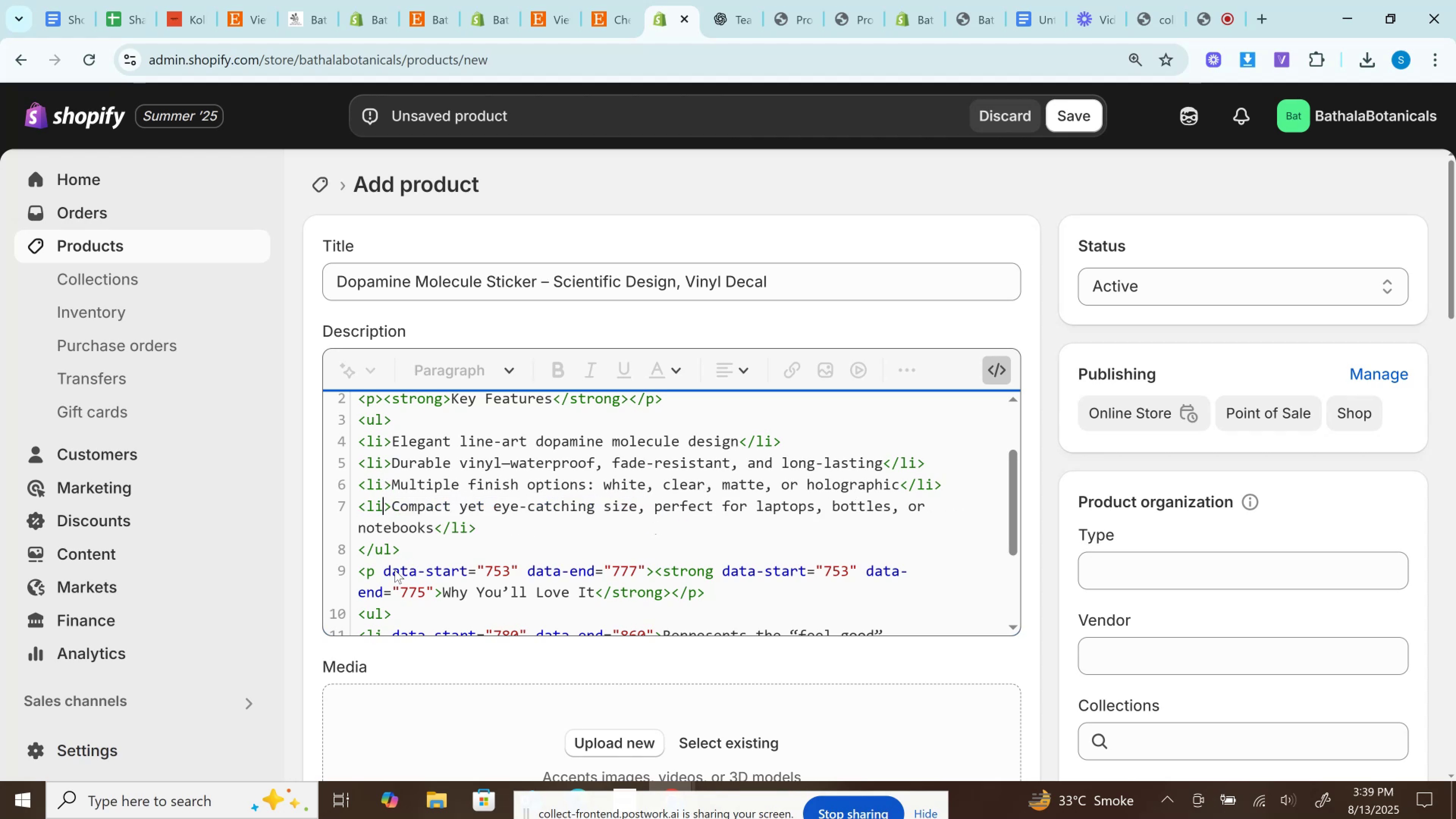 
left_click_drag(start_coordinate=[380, 571], to_coordinate=[643, 565])
 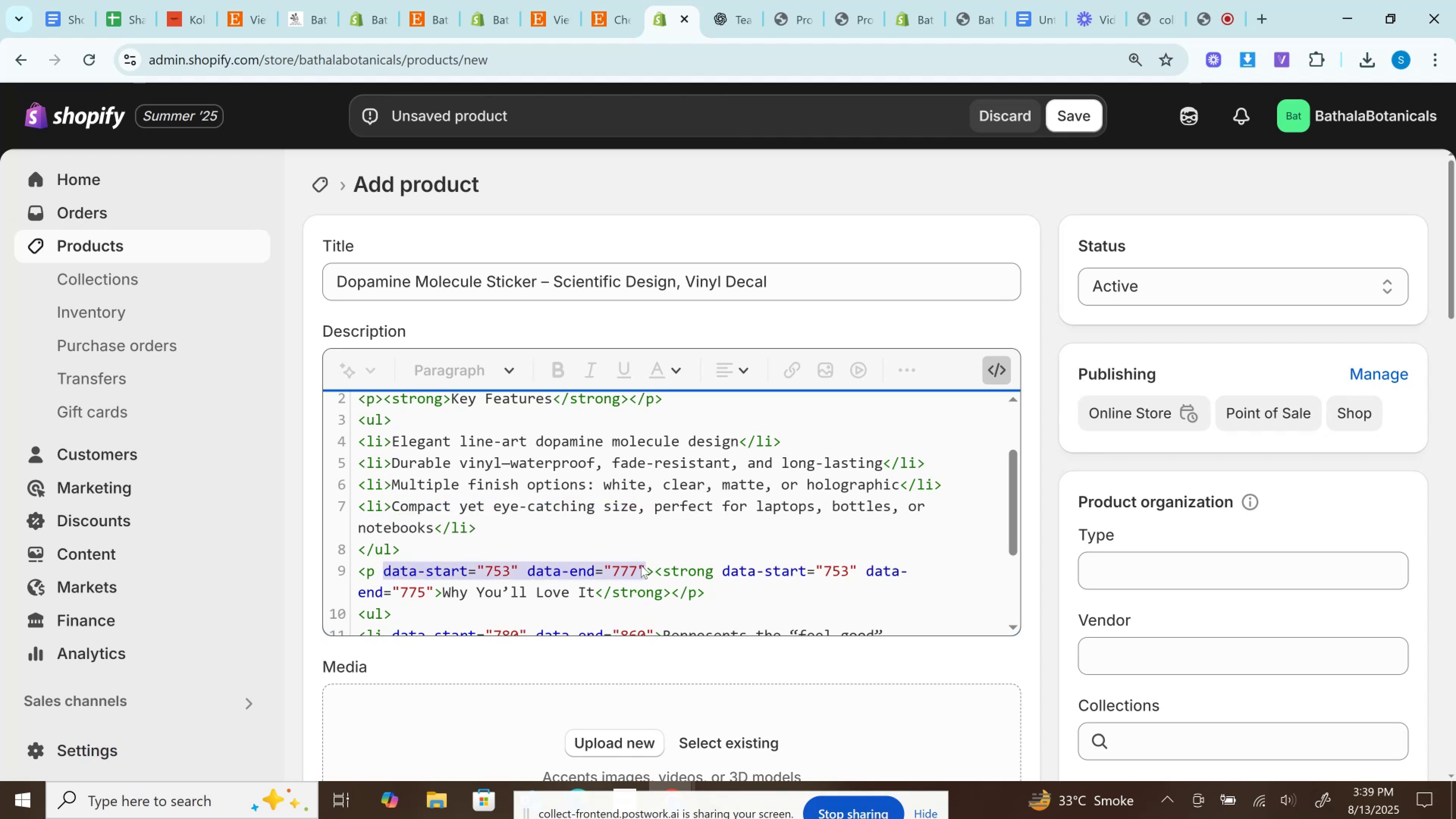 
key(Backspace)
 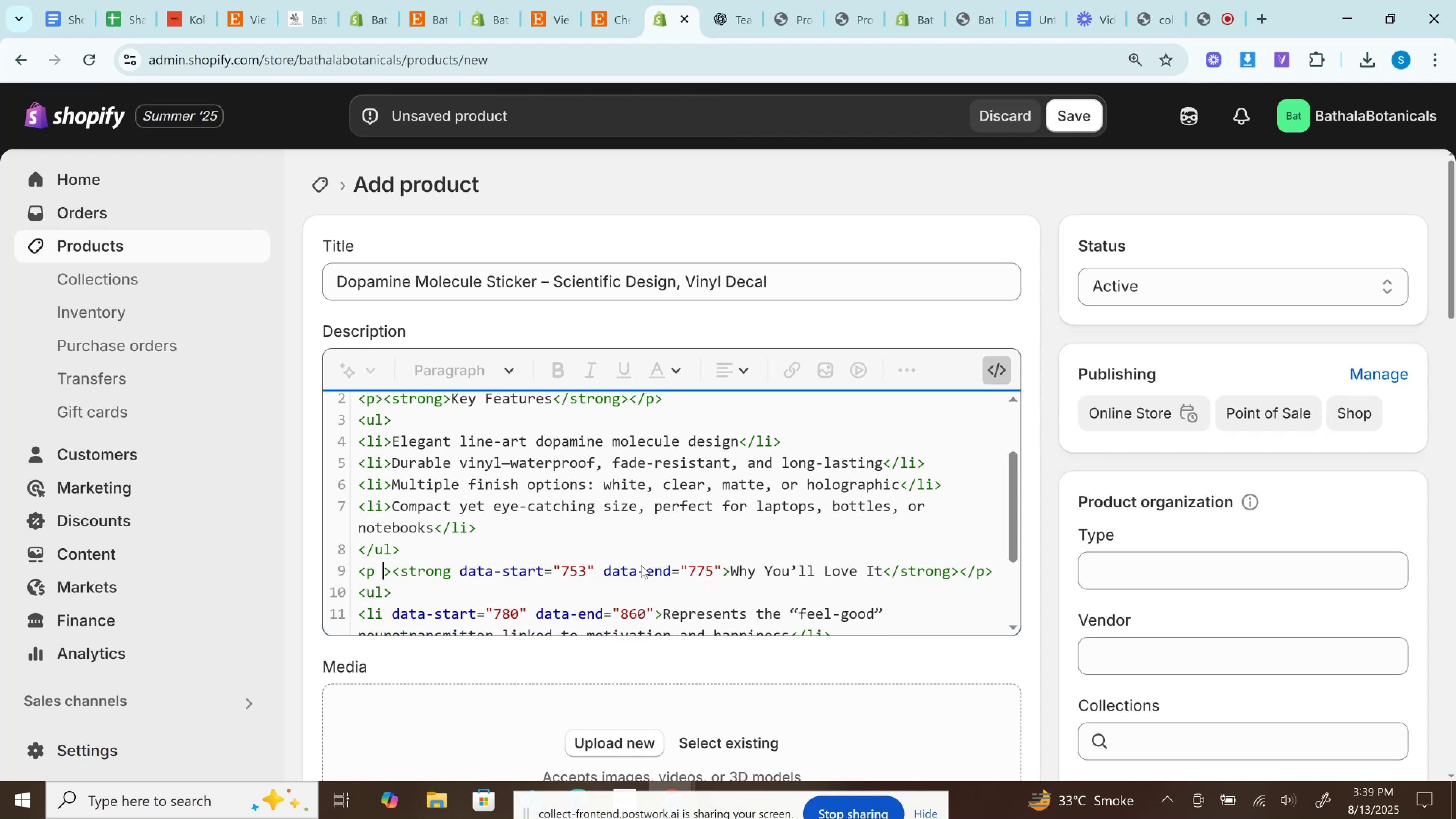 
key(Backspace)
 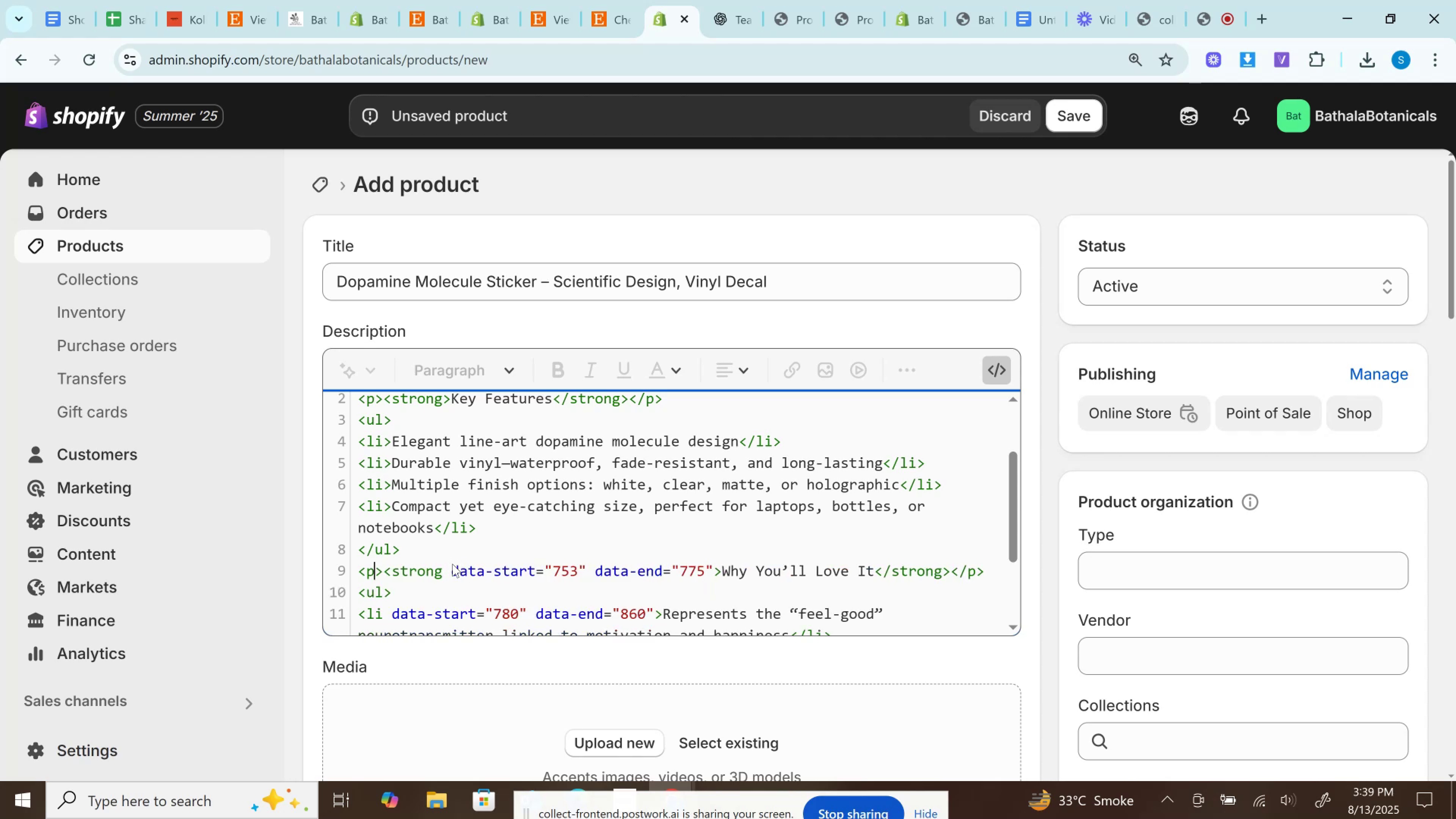 
left_click_drag(start_coordinate=[447, 571], to_coordinate=[712, 579])
 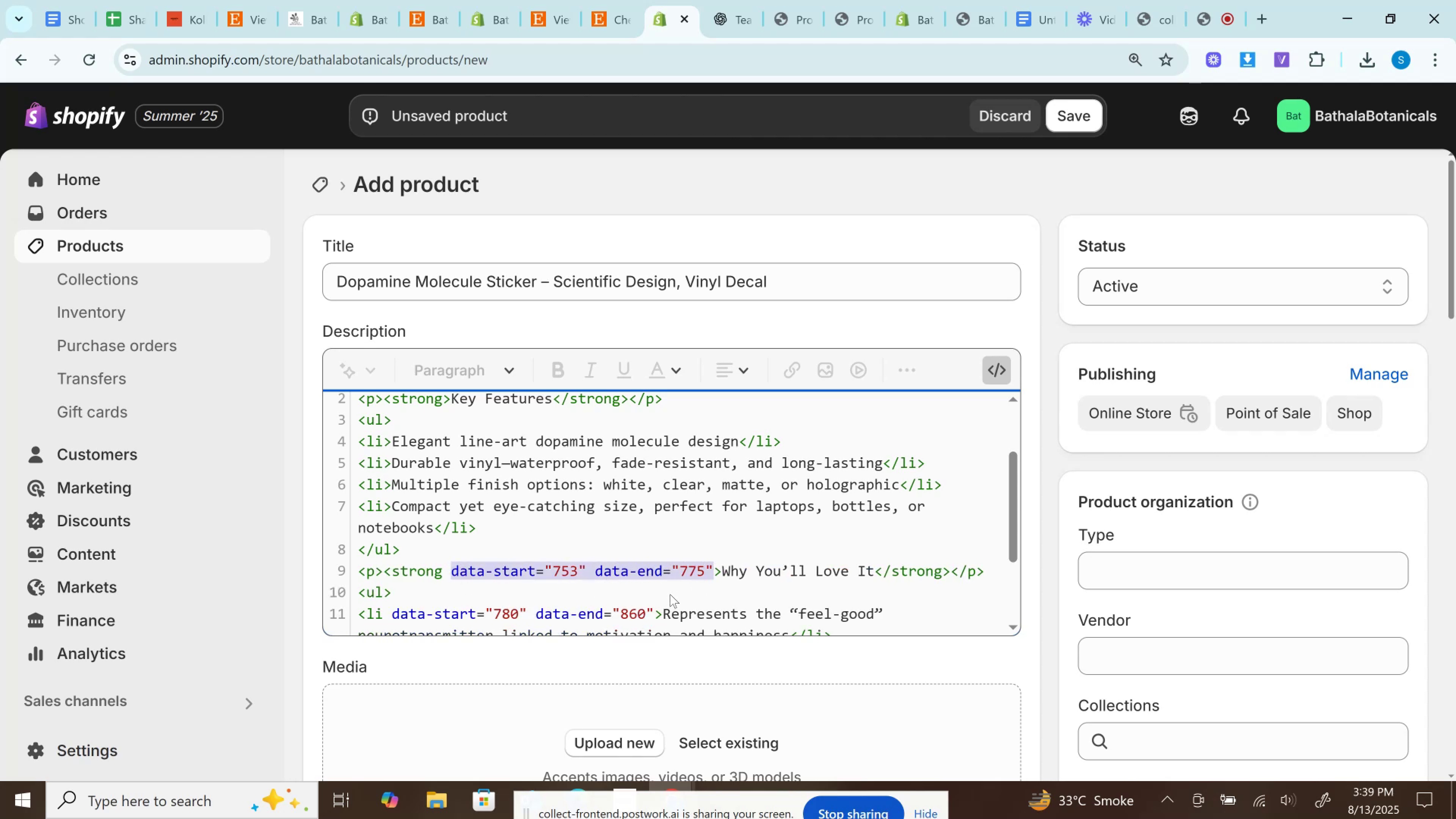 
key(Backspace)
 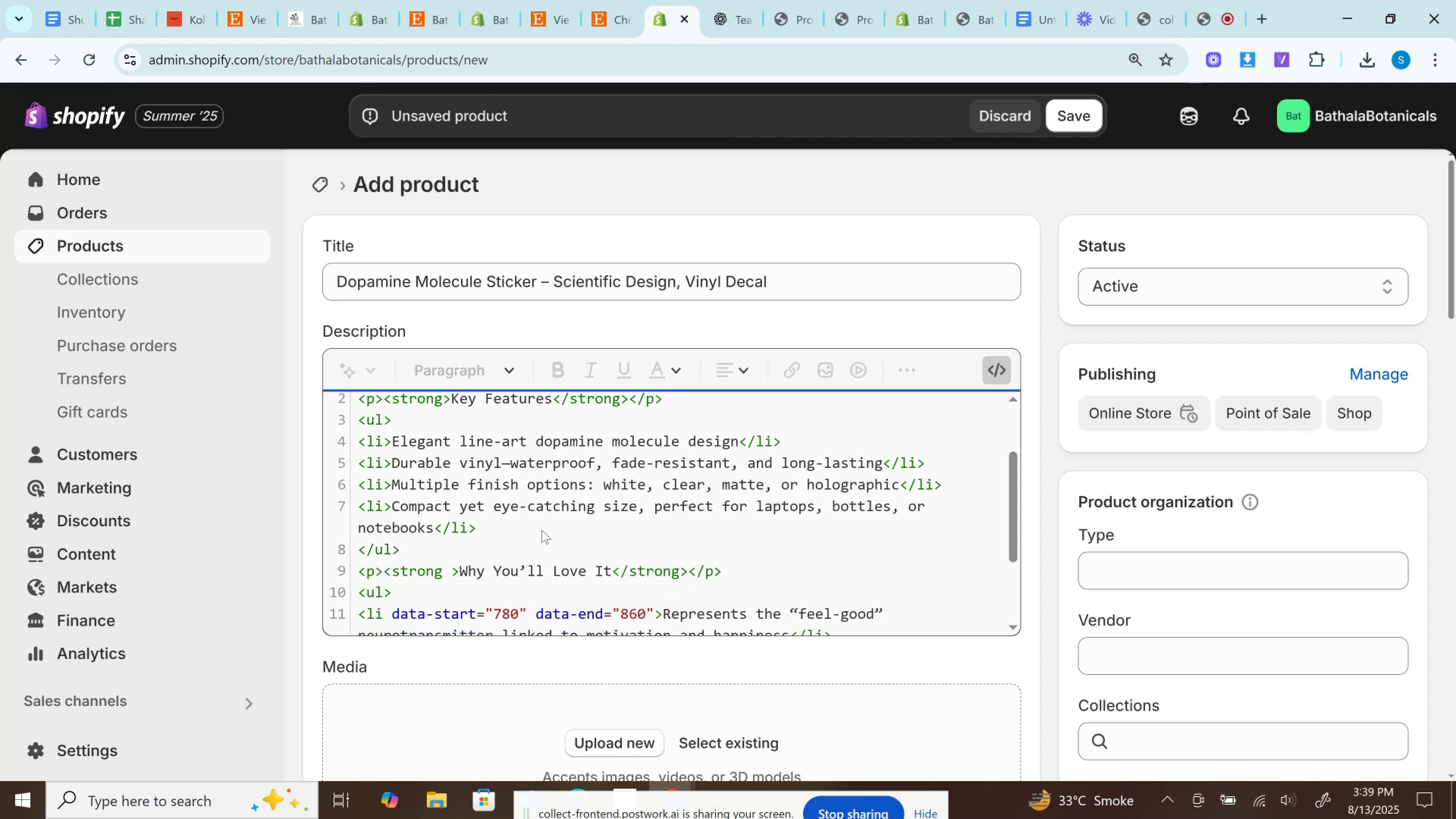 
scroll: coordinate [407, 500], scroll_direction: down, amount: 1.0
 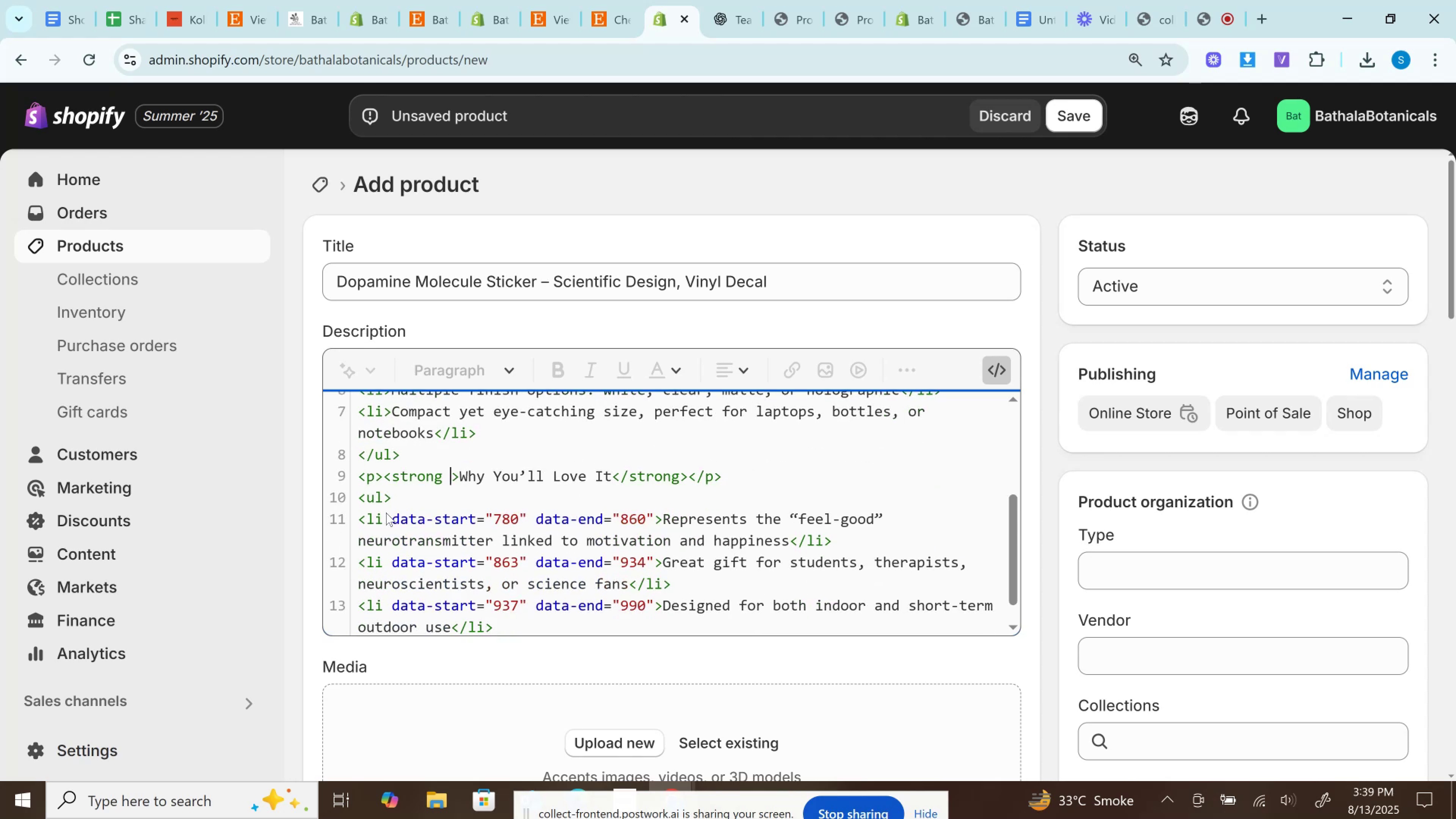 
left_click_drag(start_coordinate=[381, 515], to_coordinate=[657, 516])
 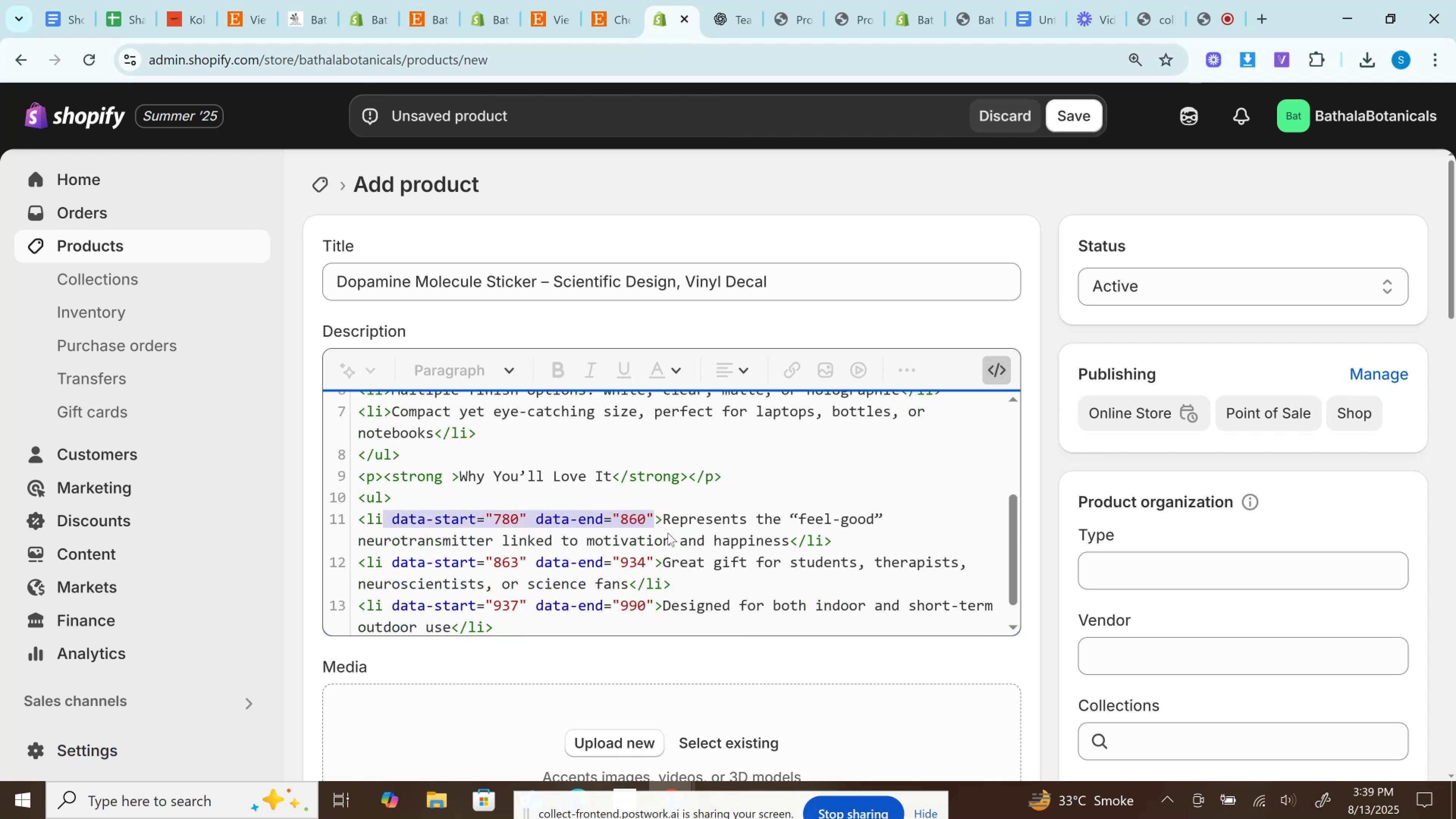 
key(Backspace)
 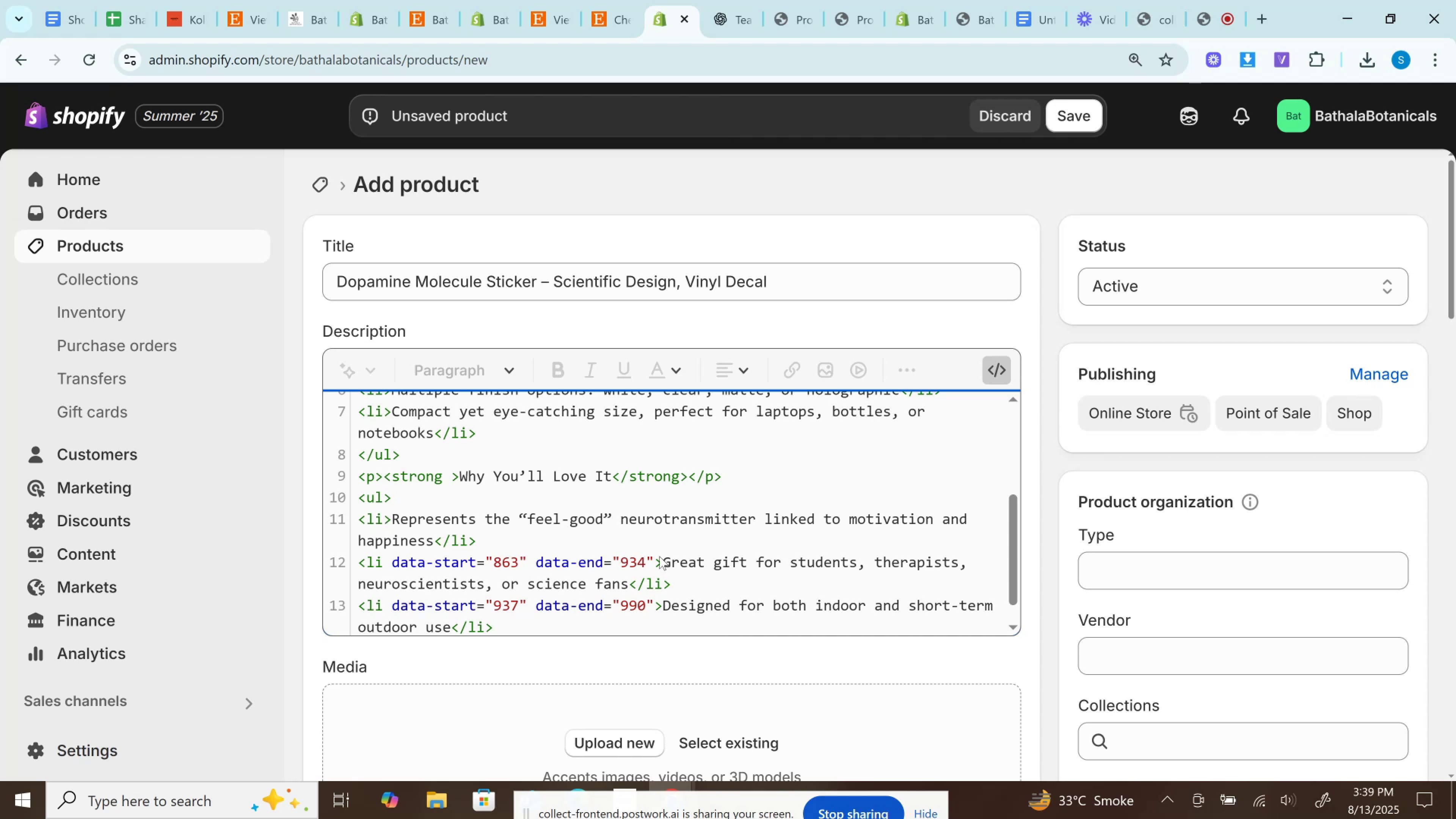 
left_click_drag(start_coordinate=[656, 557], to_coordinate=[385, 569])
 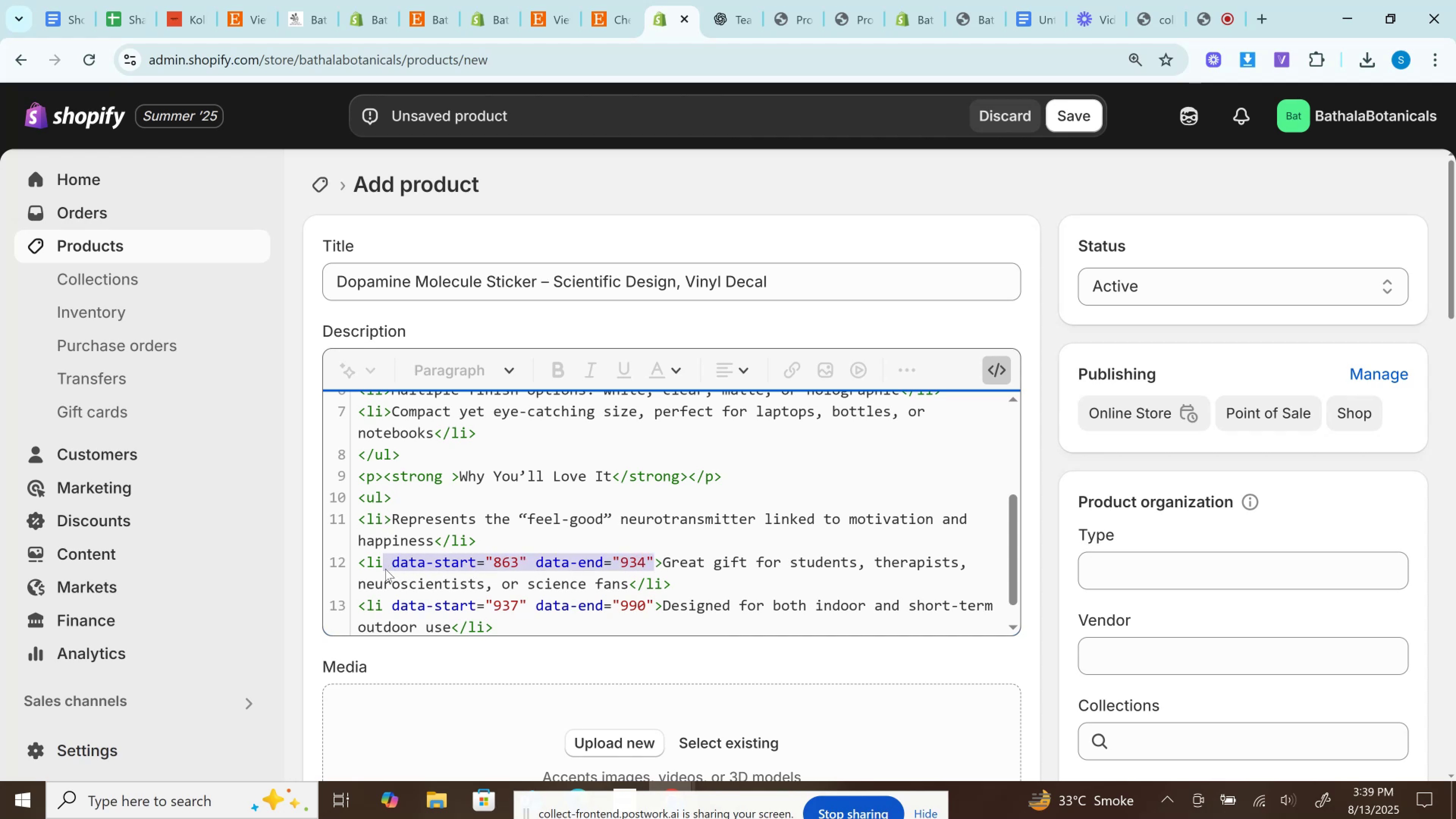 
key(Backspace)
 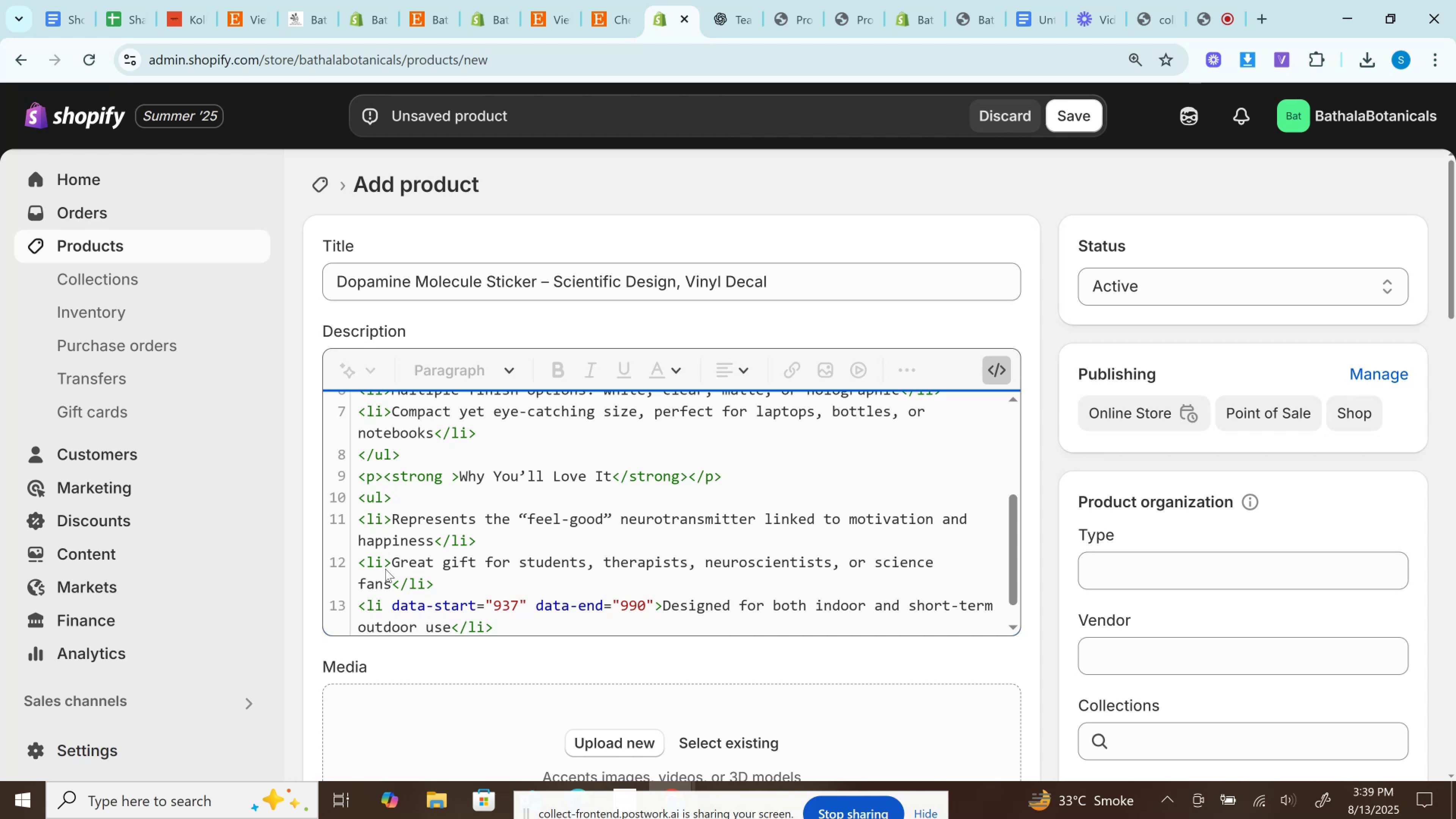 
wait(20.37)
 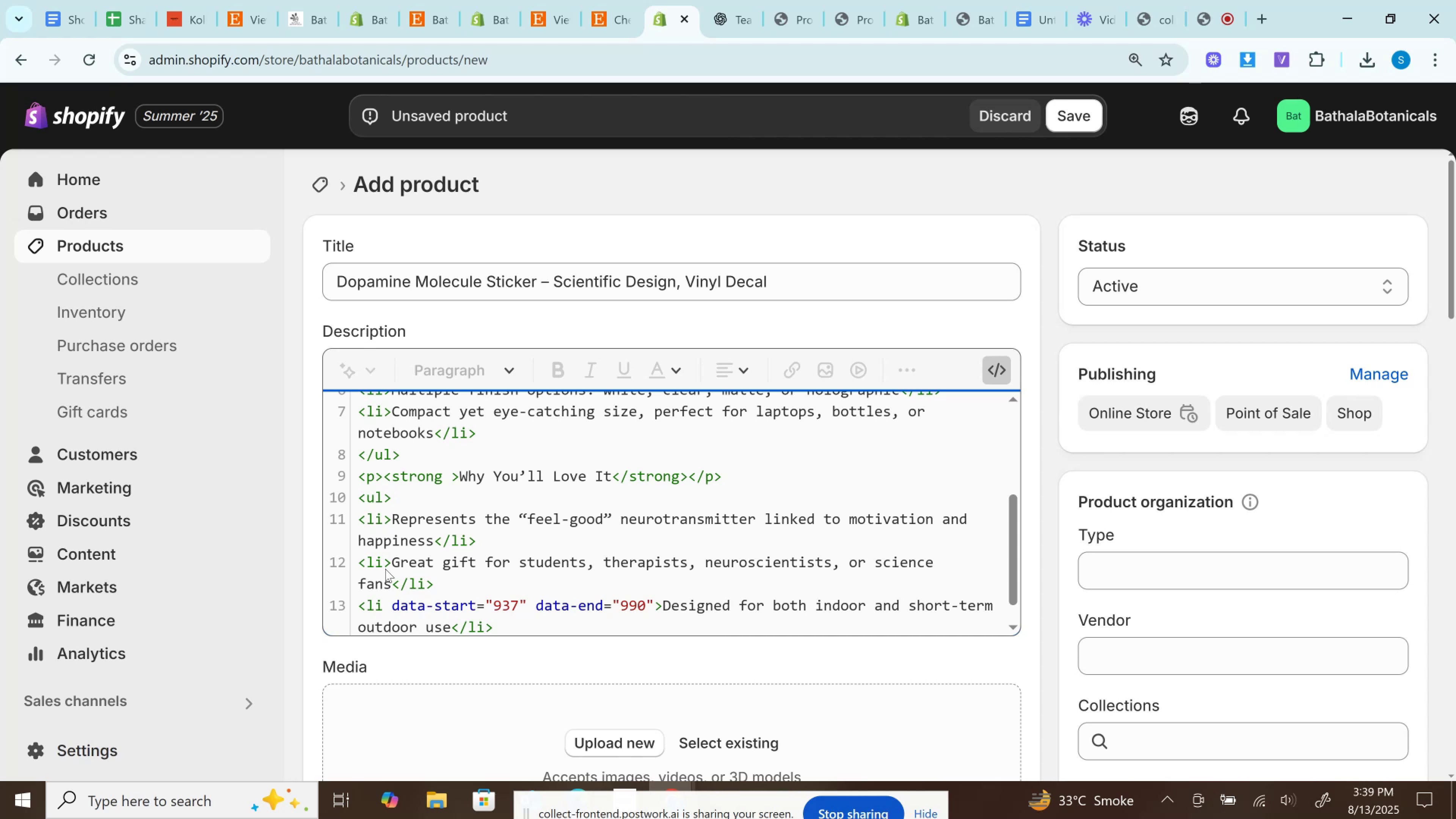 
scroll: coordinate [725, 582], scroll_direction: down, amount: 1.0
 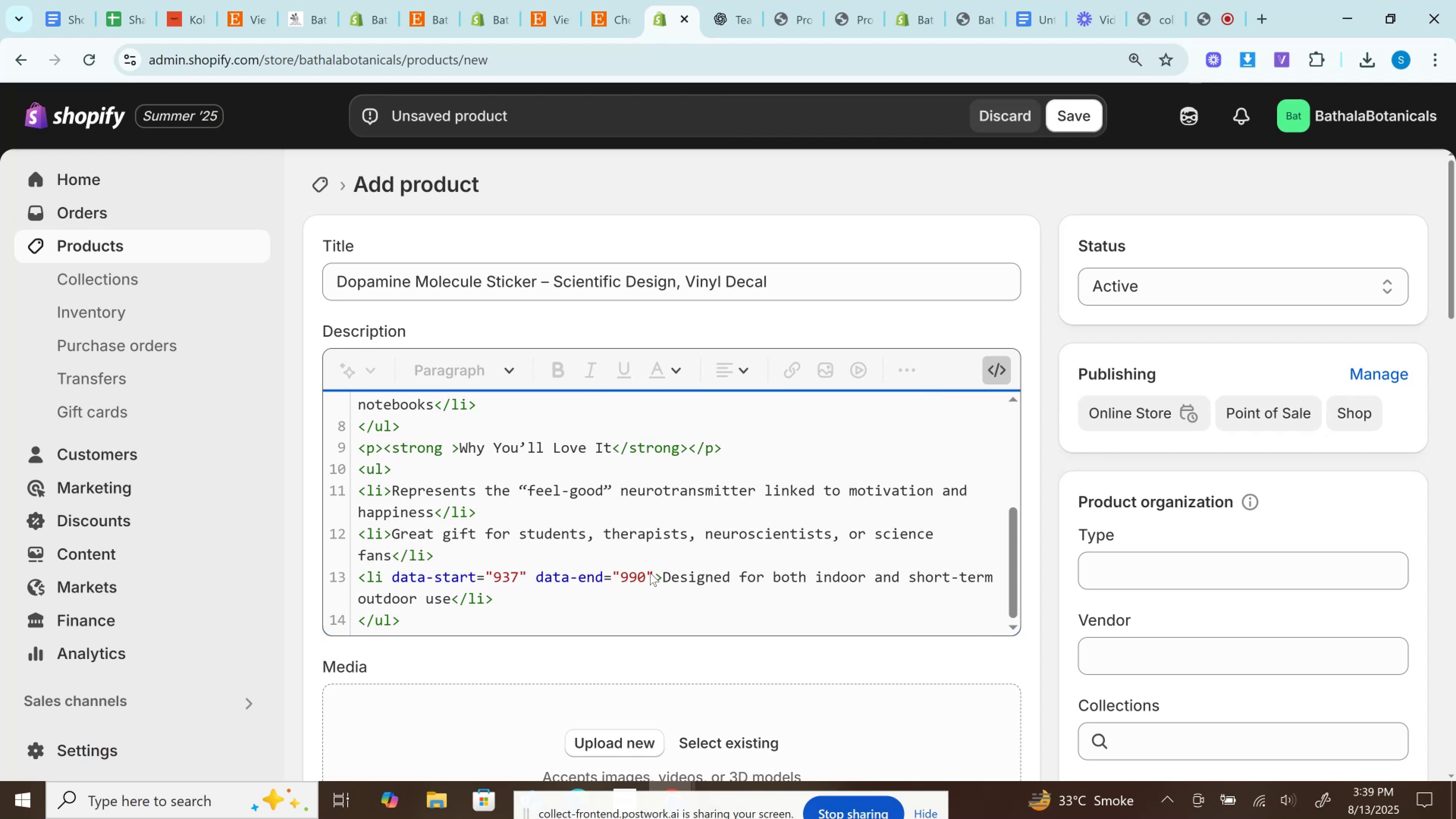 
left_click([660, 573])
 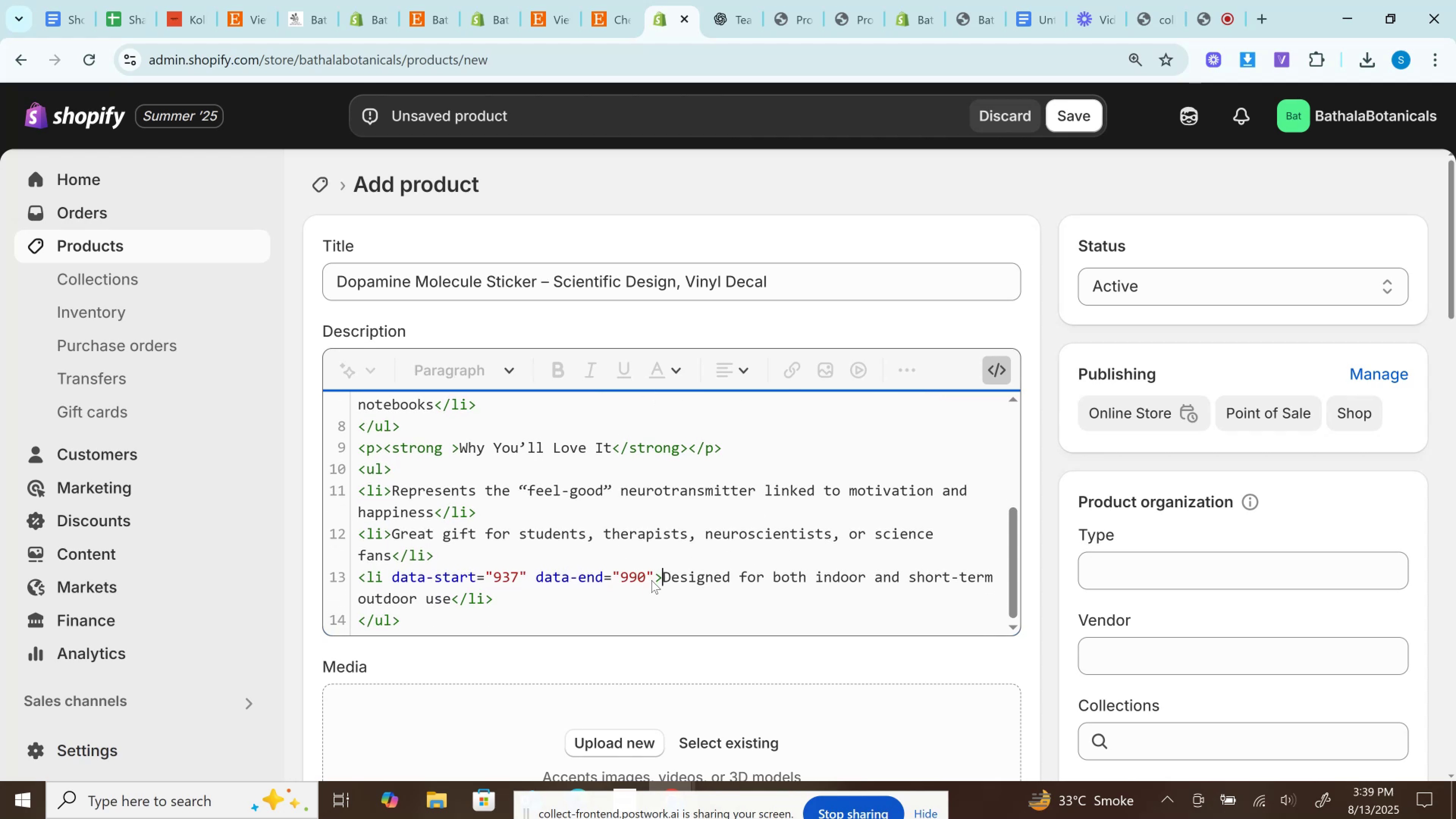 
left_click([651, 580])
 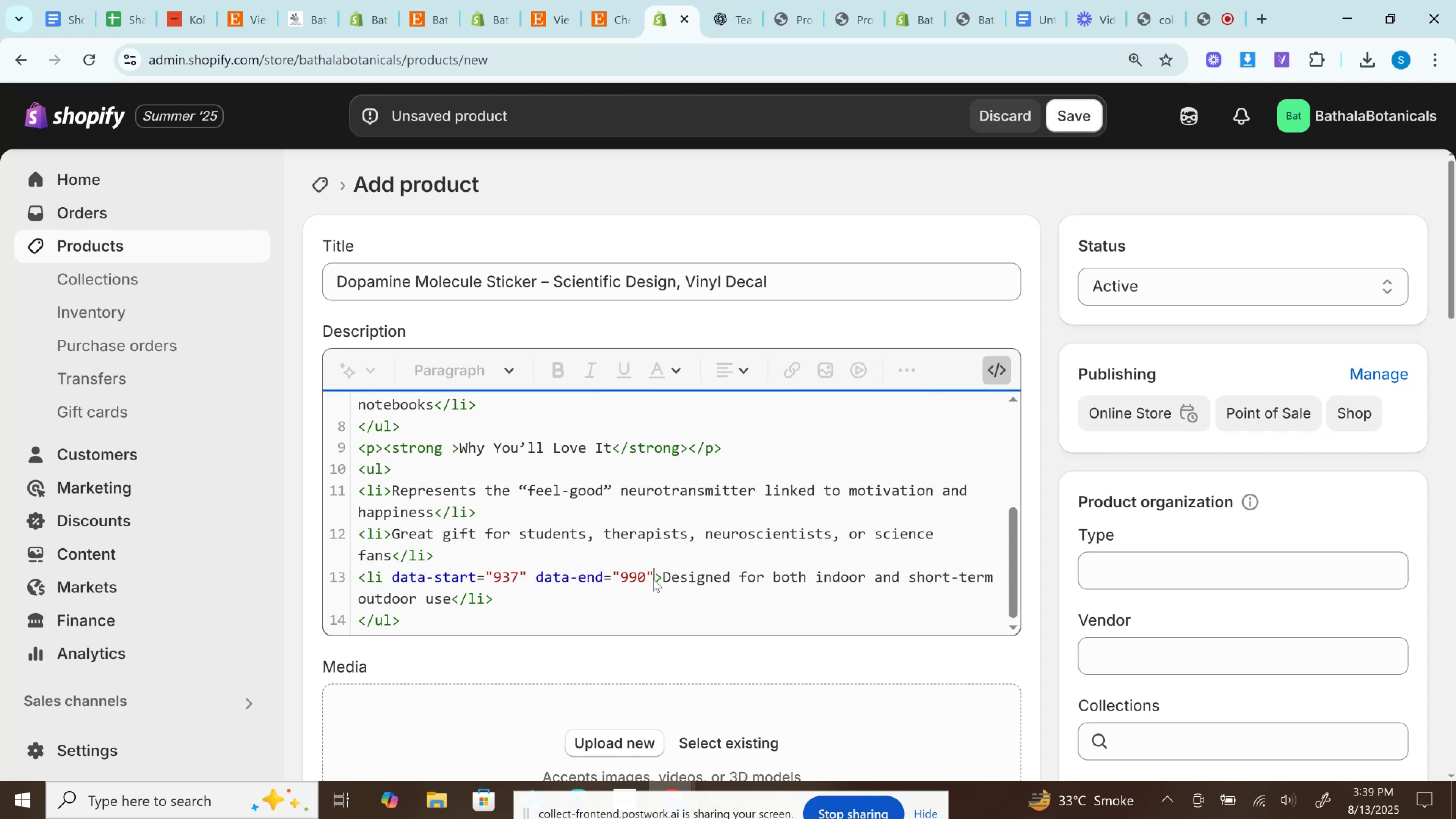 
left_click_drag(start_coordinate=[653, 579], to_coordinate=[381, 572])
 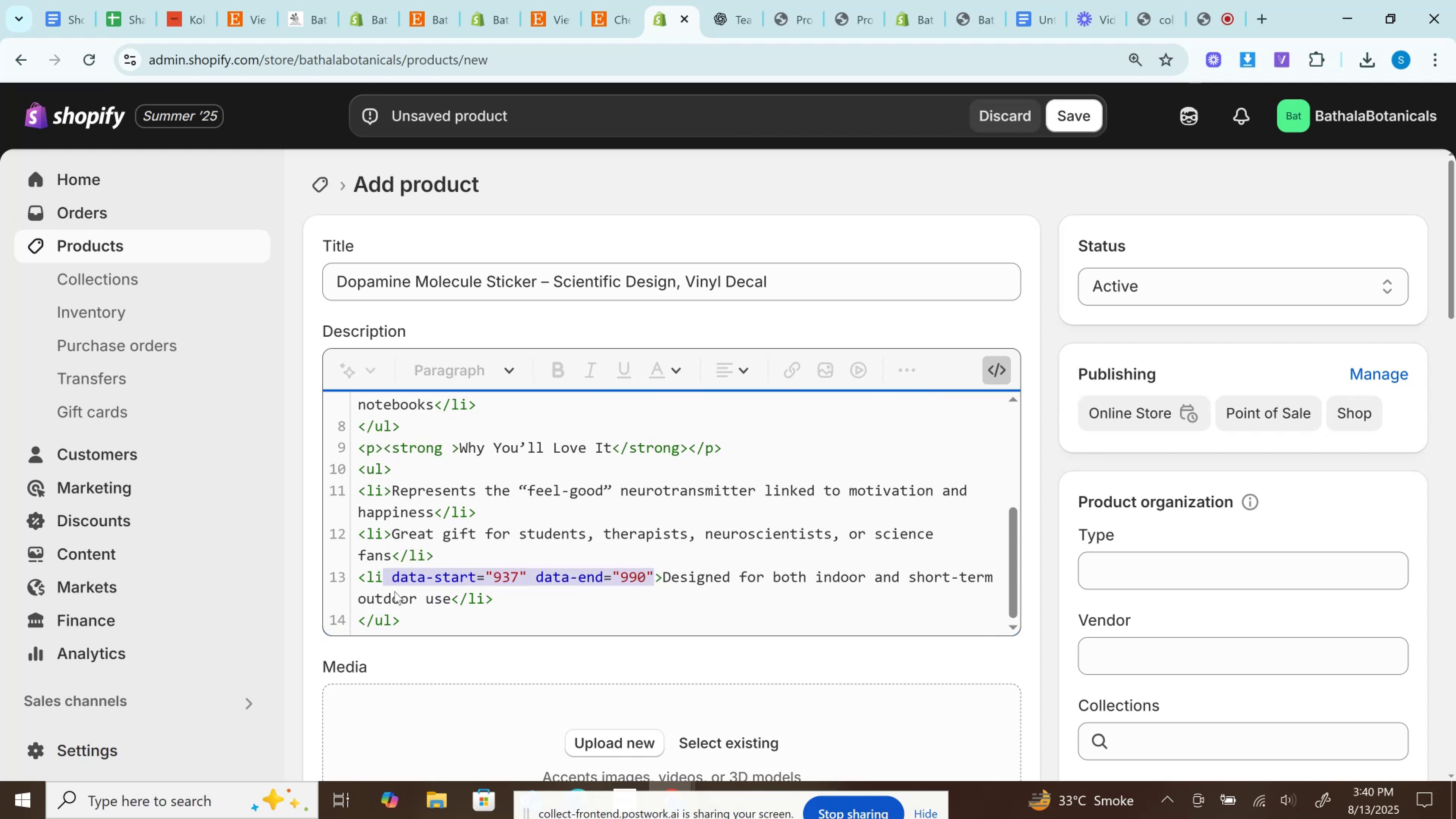 
key(Backspace)
 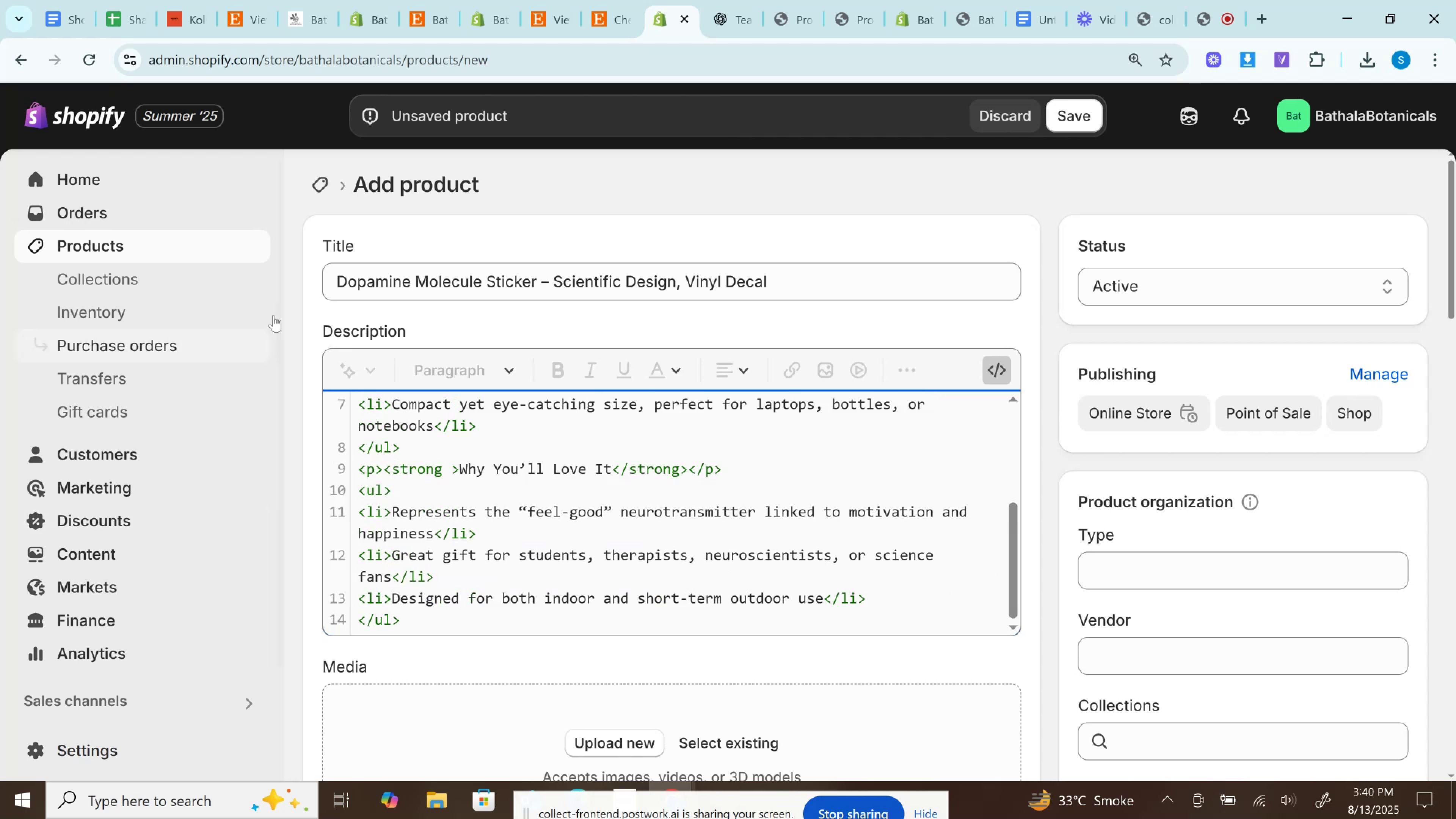 
scroll: coordinate [452, 473], scroll_direction: down, amount: 2.0
 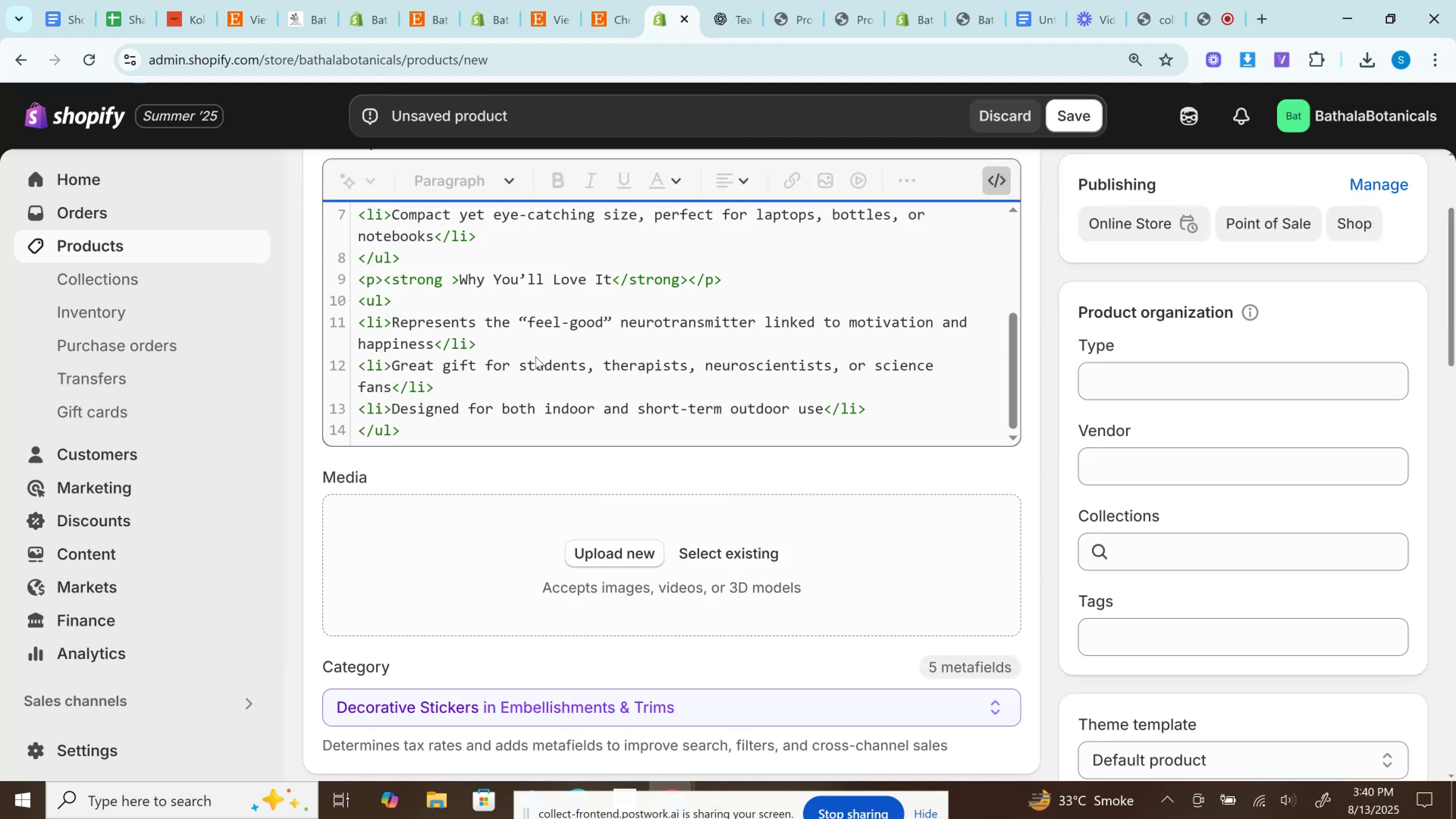 
left_click([553, 329])
 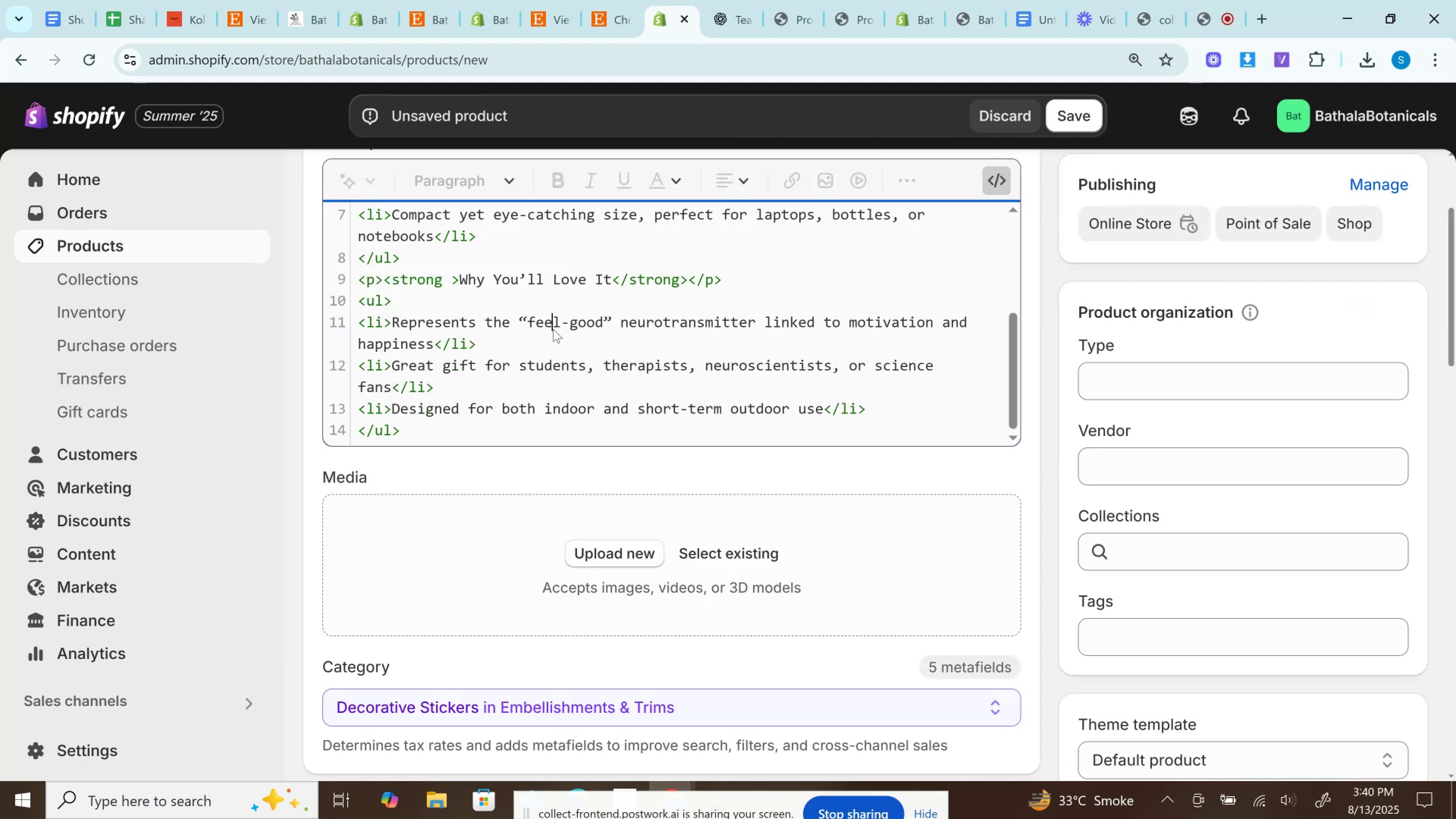 
scroll: coordinate [553, 329], scroll_direction: up, amount: 7.0
 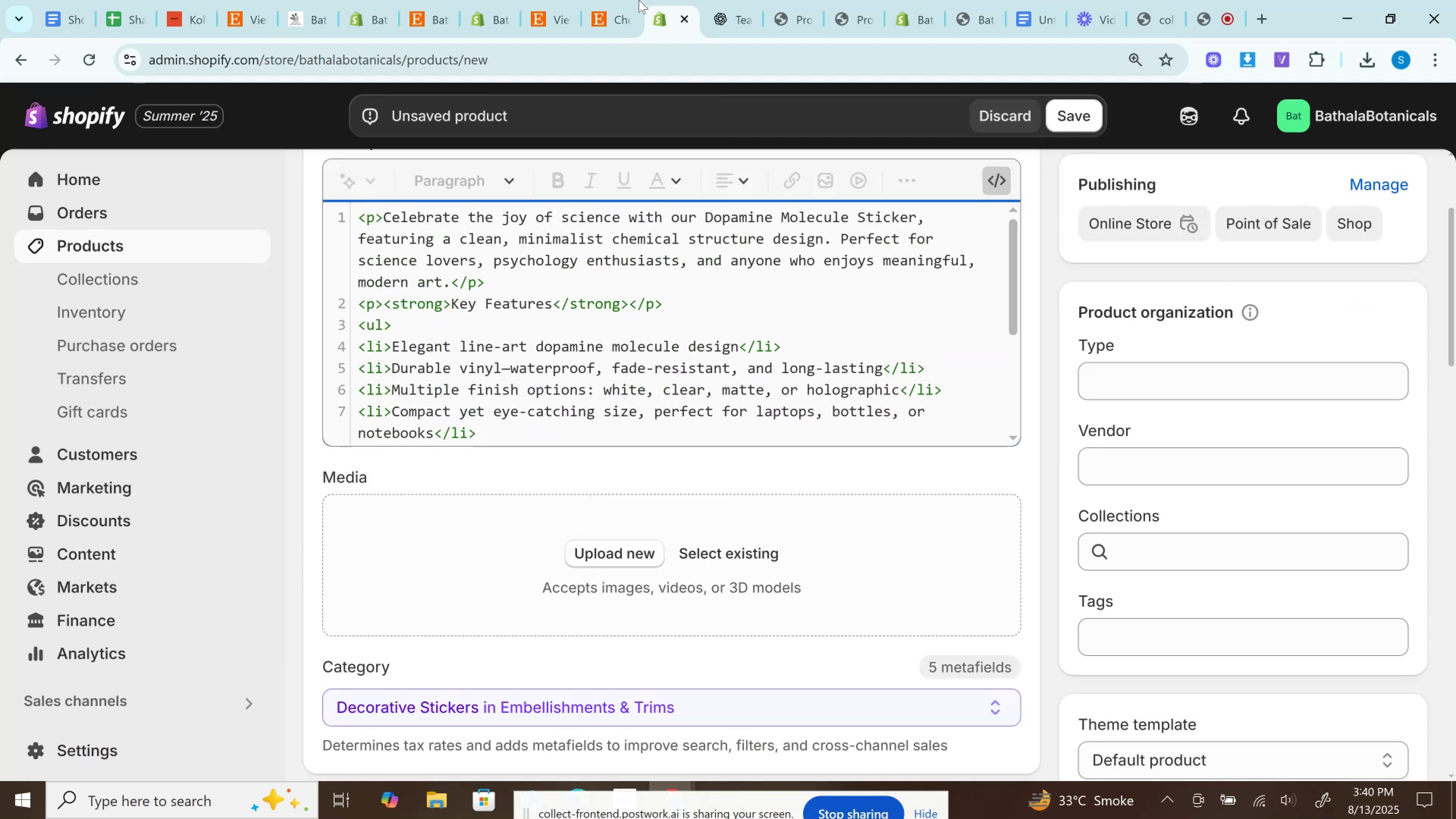 
left_click([620, 0])
 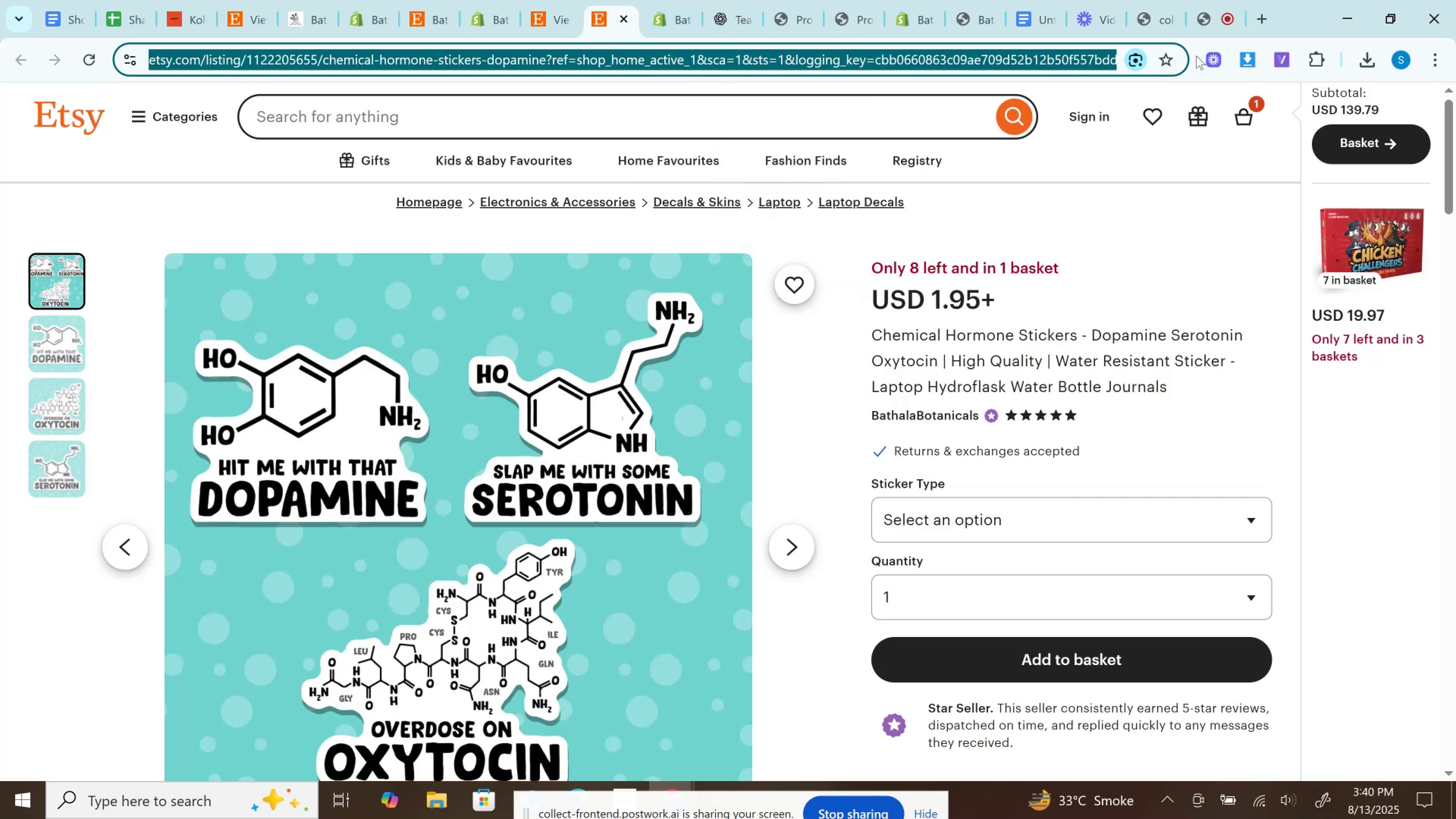 
left_click([1244, 59])
 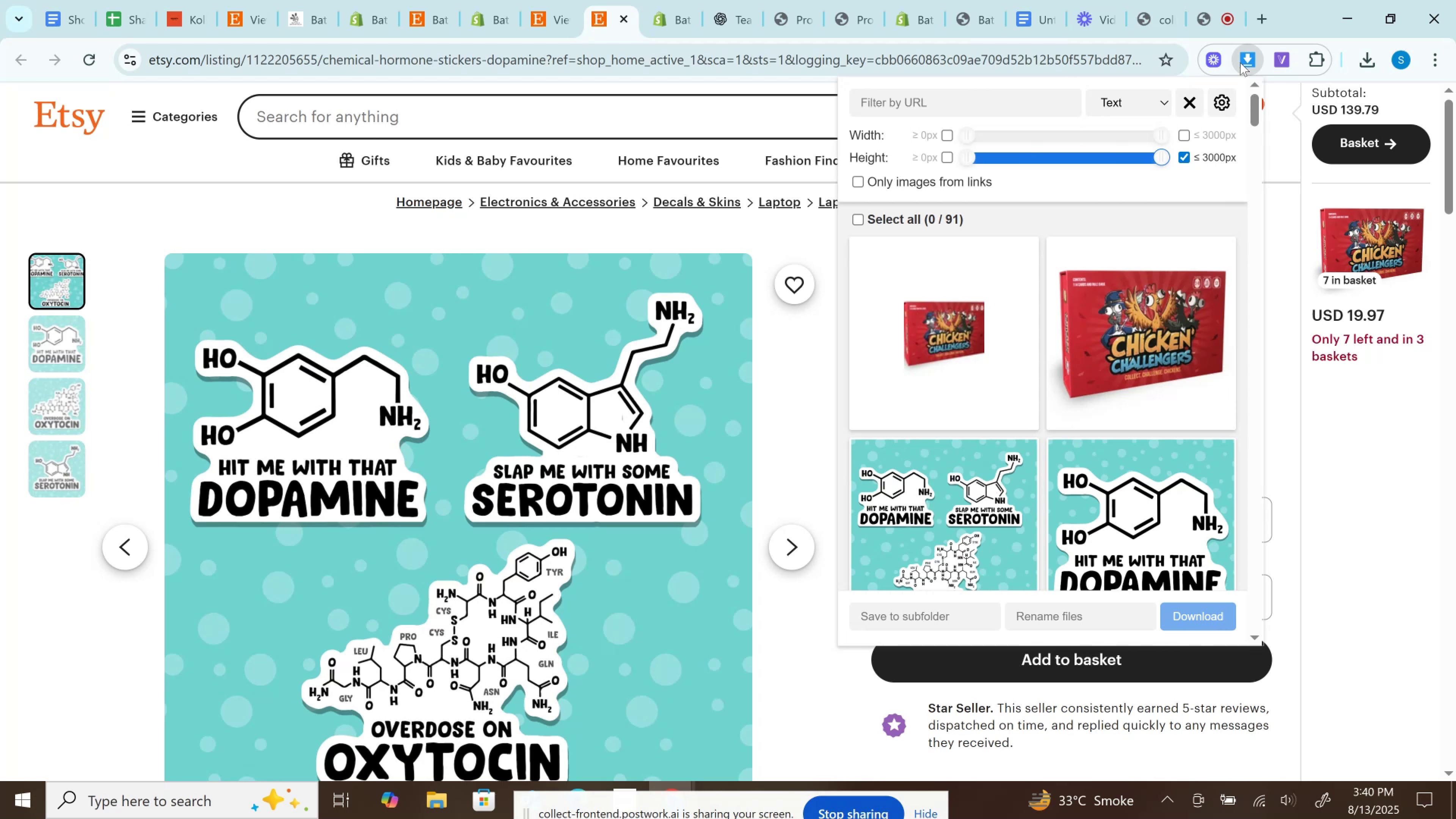 
wait(6.3)
 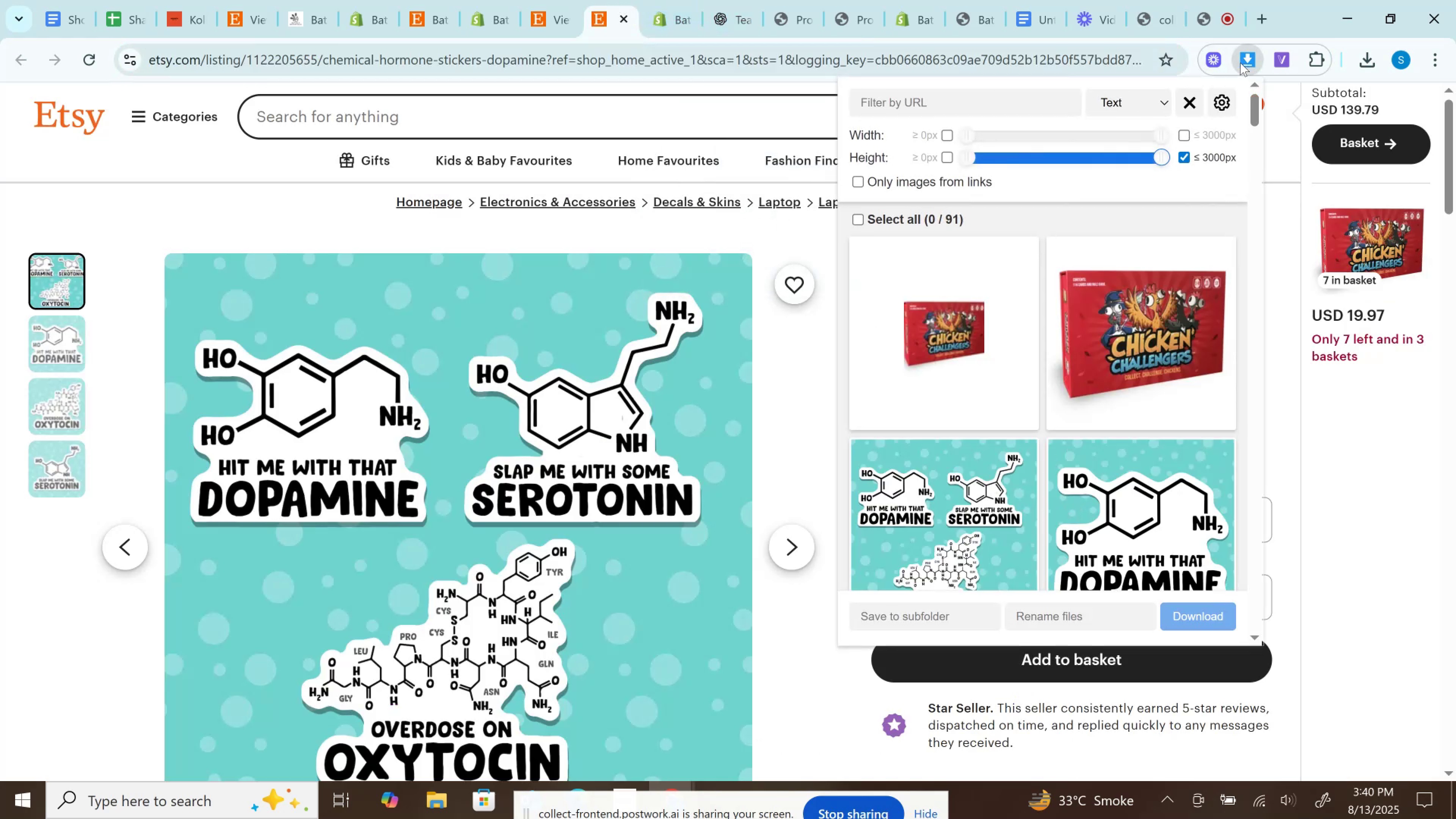 
scroll: coordinate [1043, 356], scroll_direction: down, amount: 3.0
 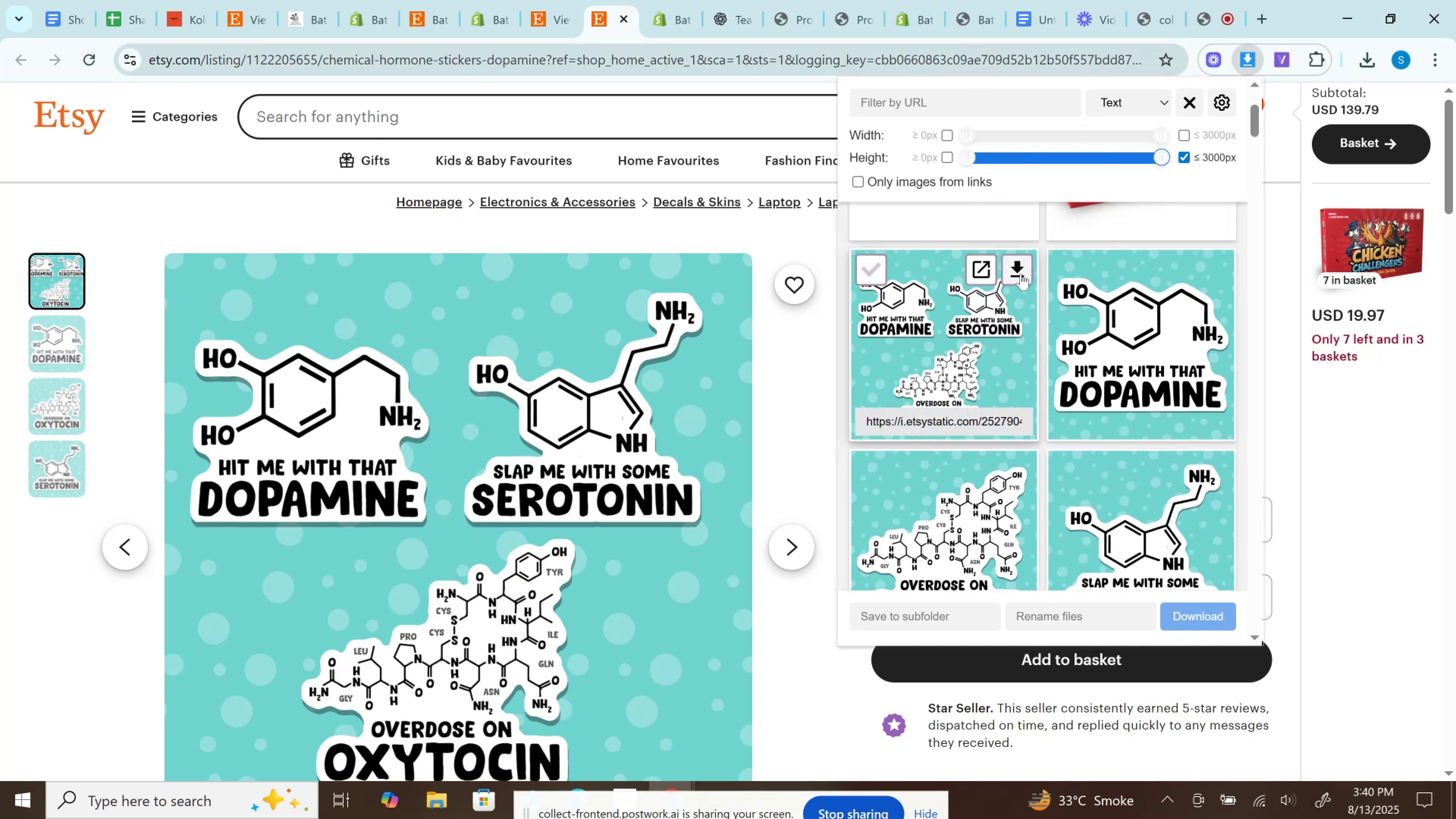 
left_click([1021, 274])
 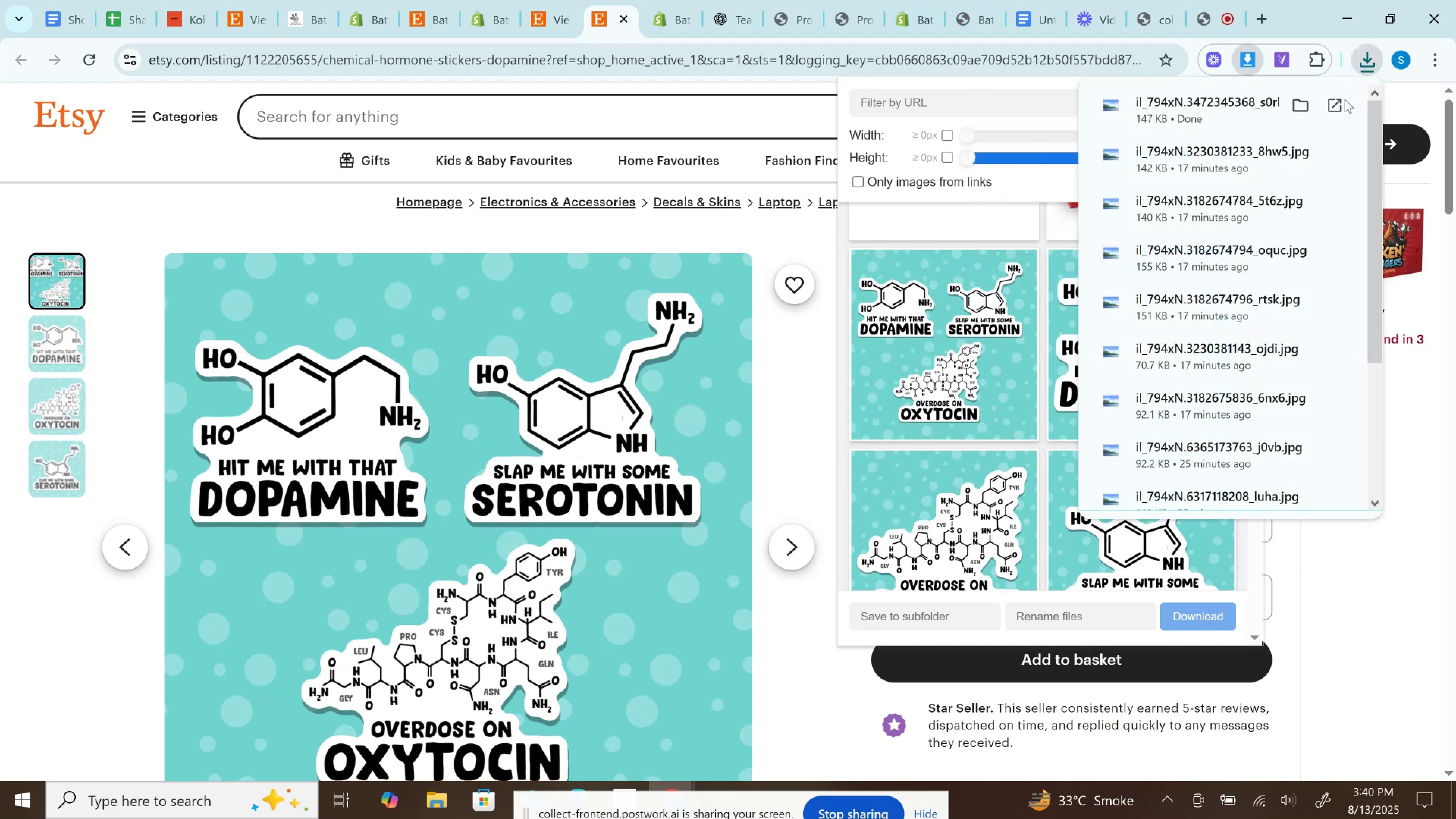 
left_click([1361, 60])
 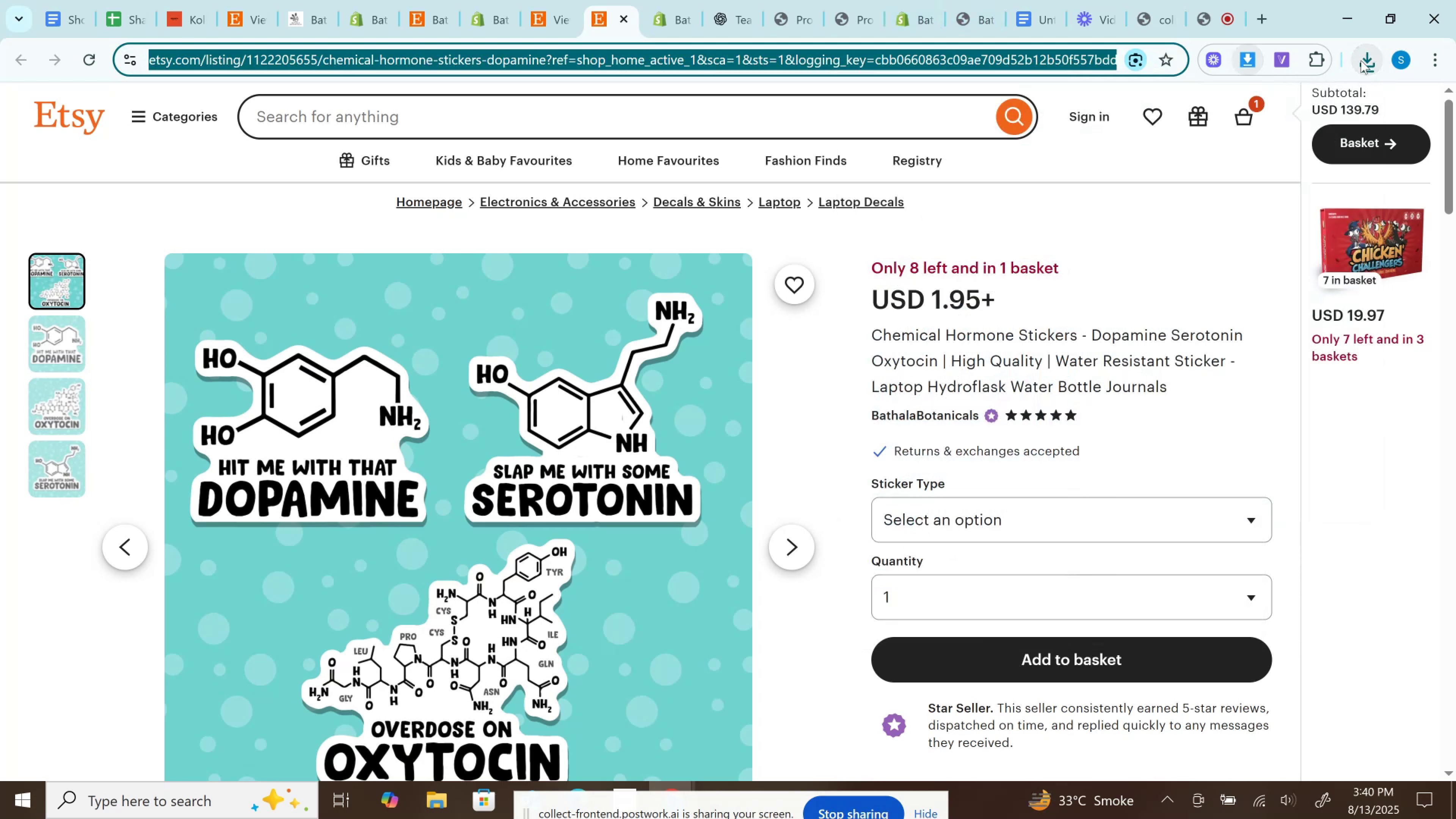 
left_click([1361, 60])
 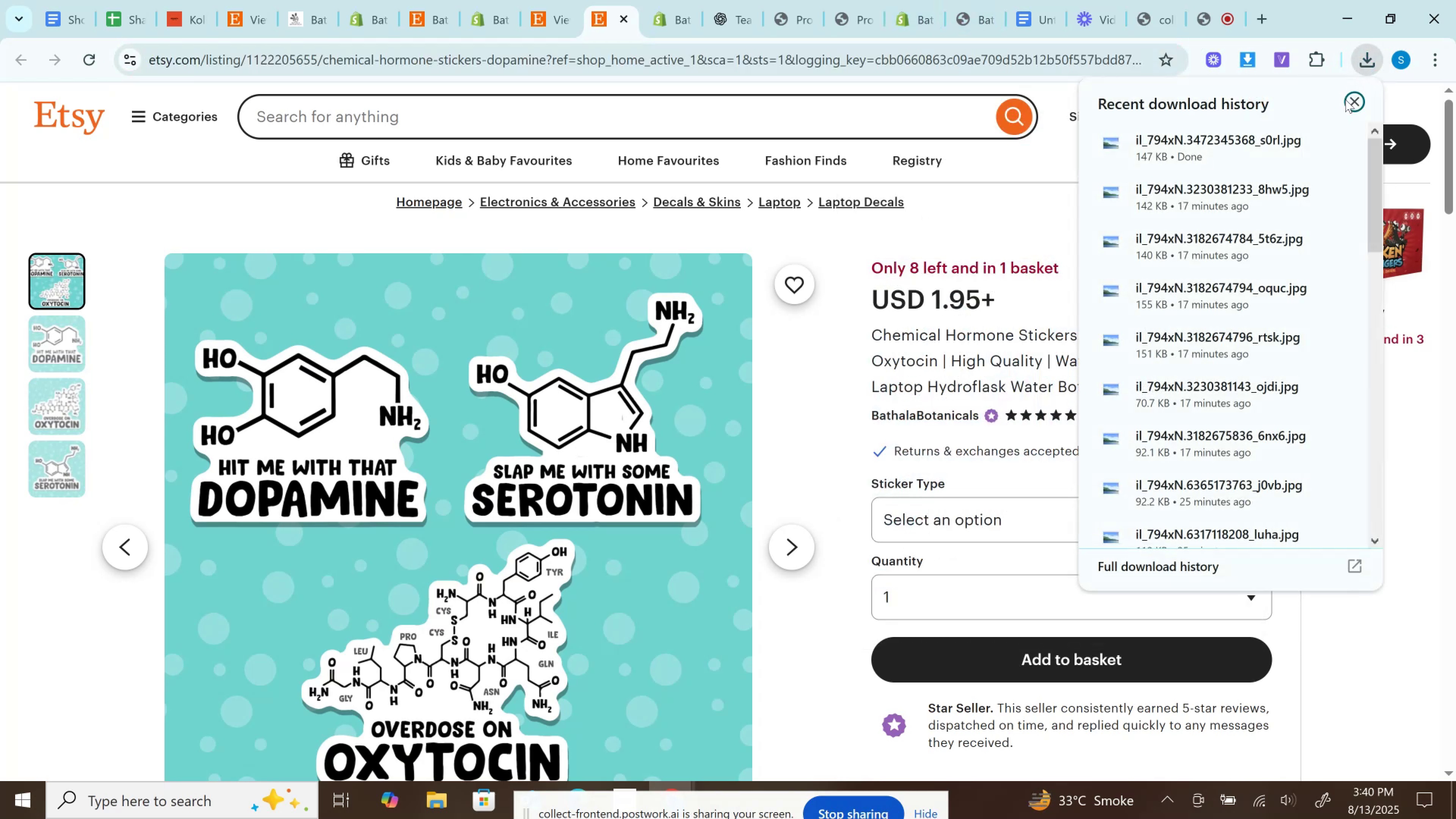 
left_click([1356, 99])
 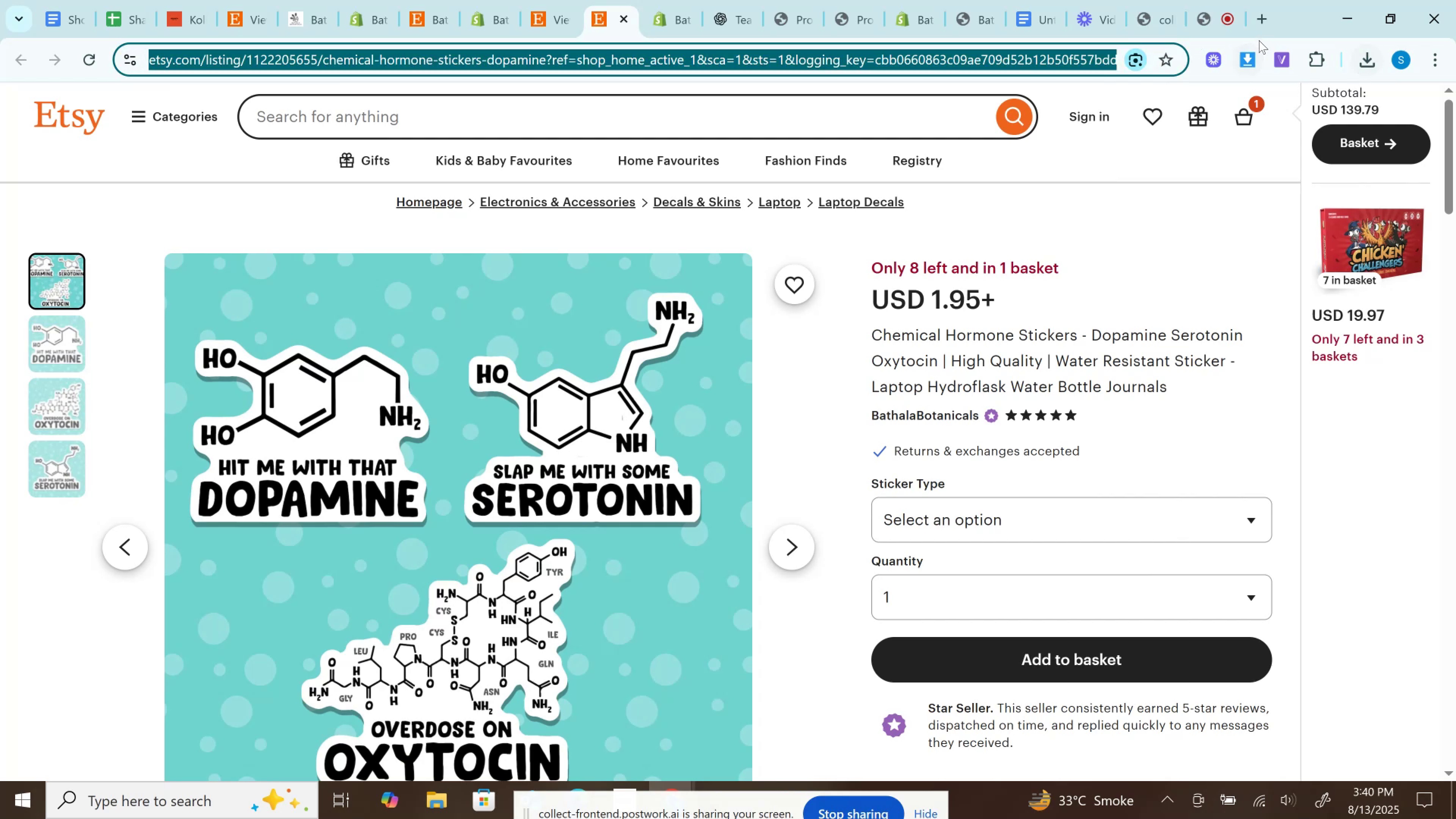 
left_click([1257, 52])
 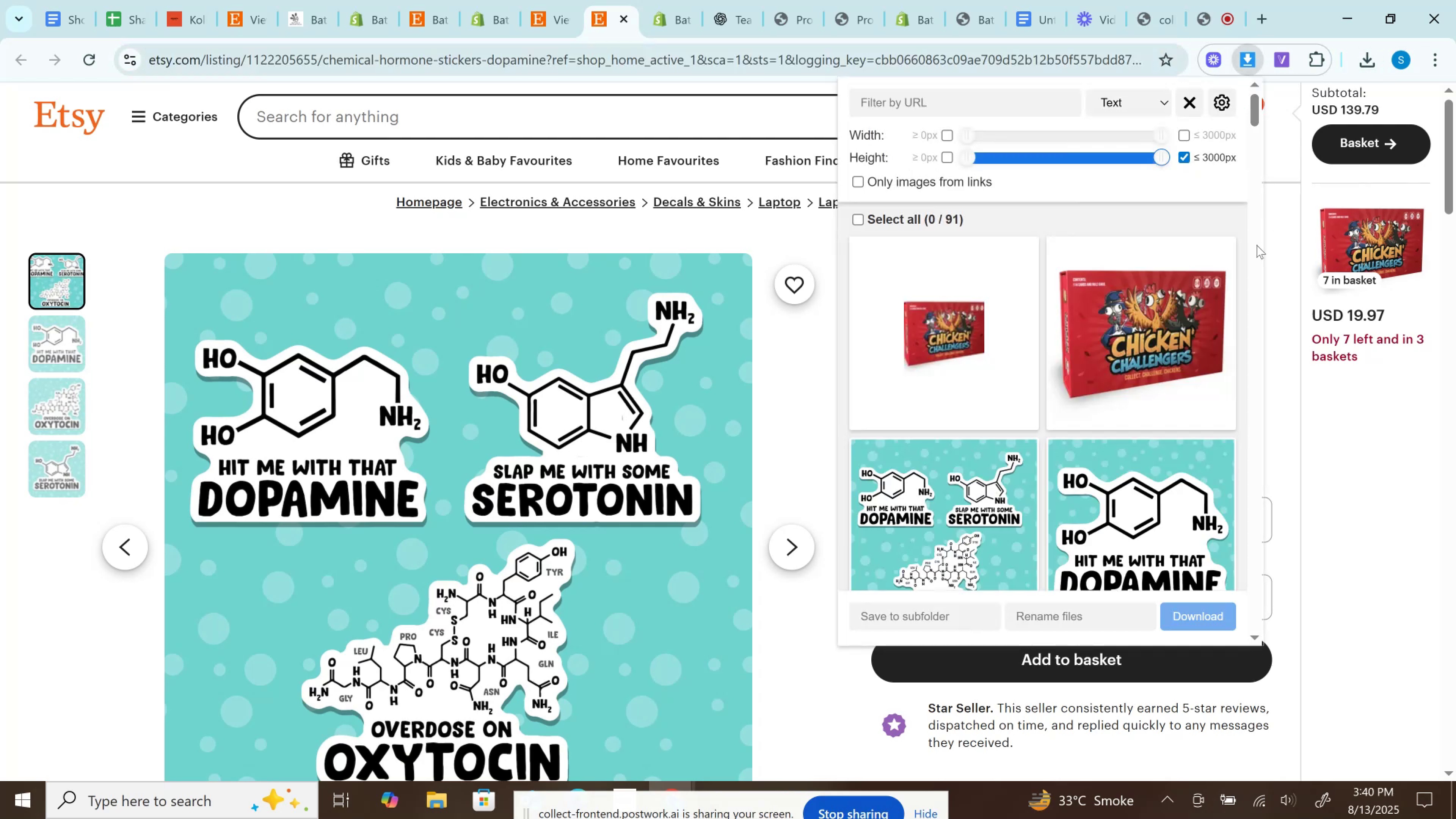 
scroll: coordinate [1206, 332], scroll_direction: down, amount: 3.0
 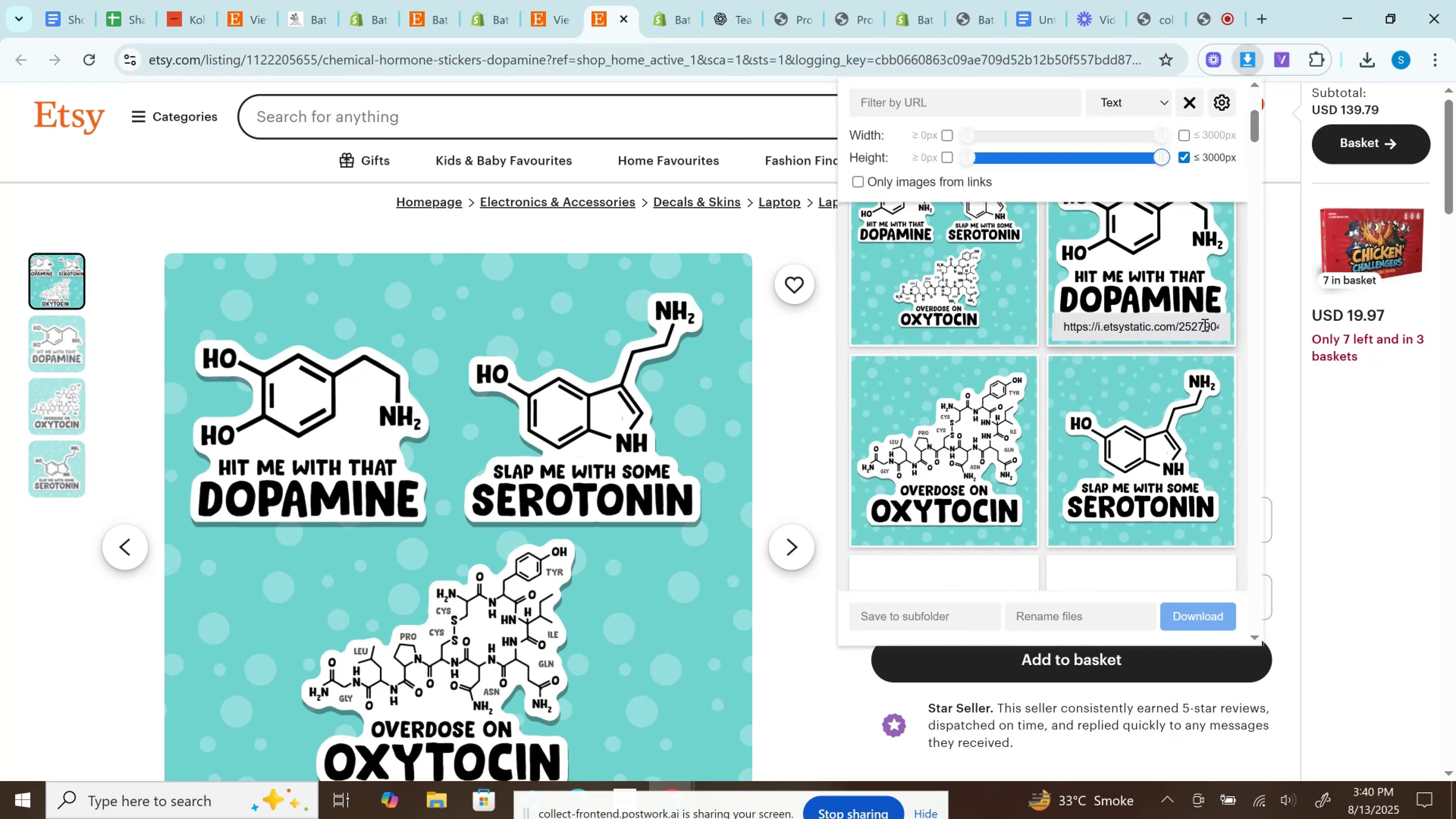 
scroll: coordinate [1204, 325], scroll_direction: up, amount: 1.0
 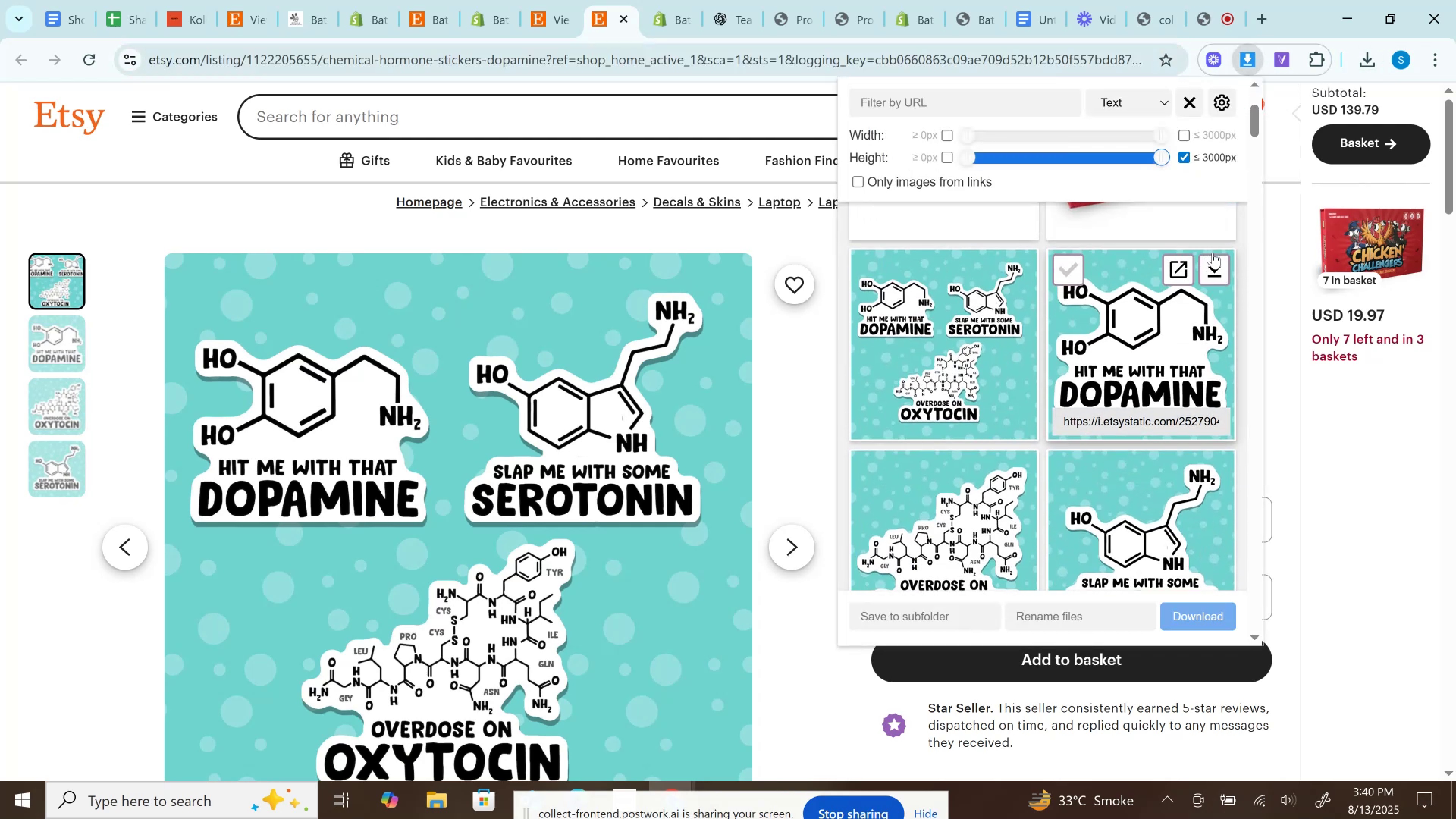 
left_click([1214, 273])
 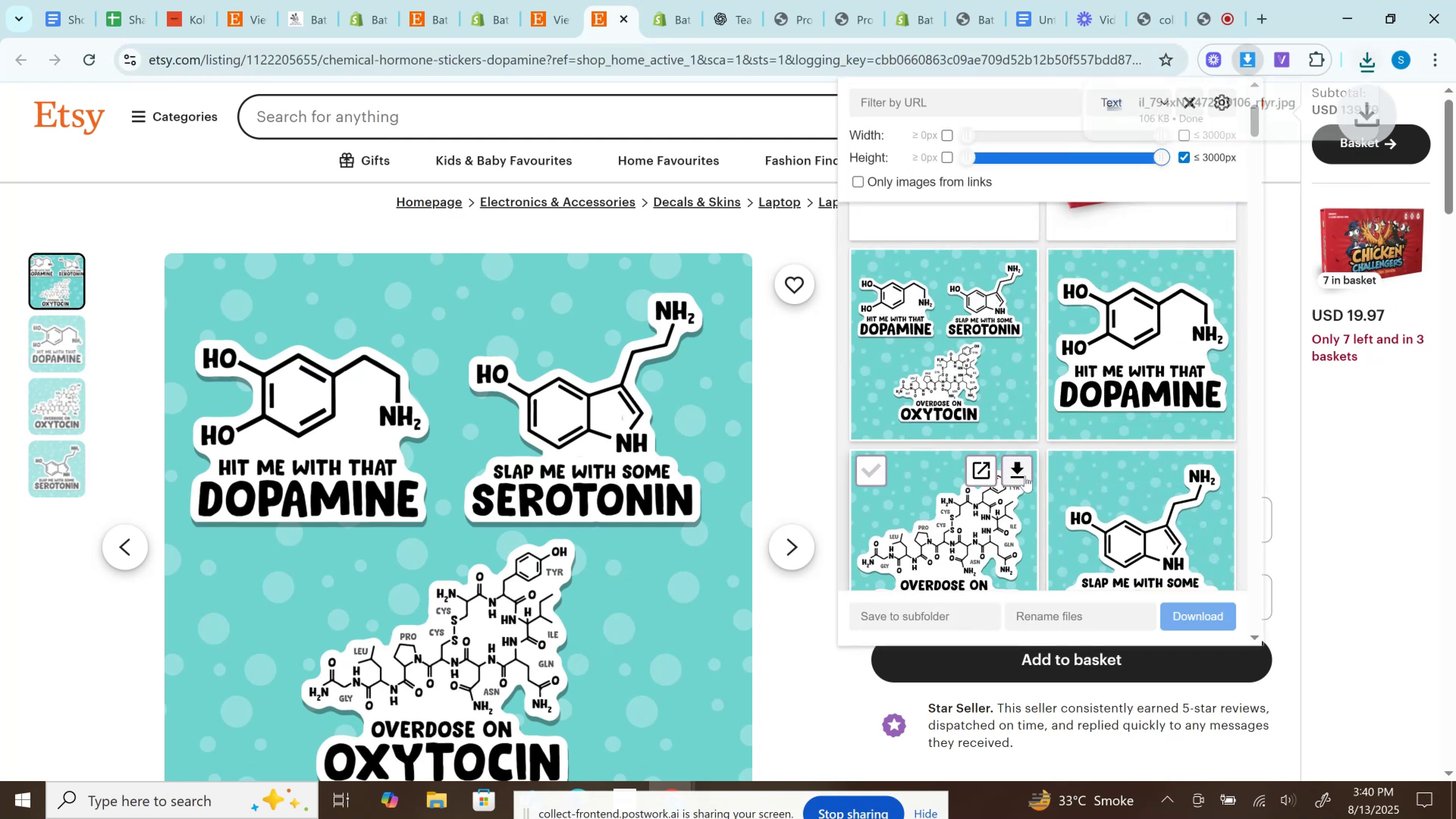 
left_click([1025, 475])
 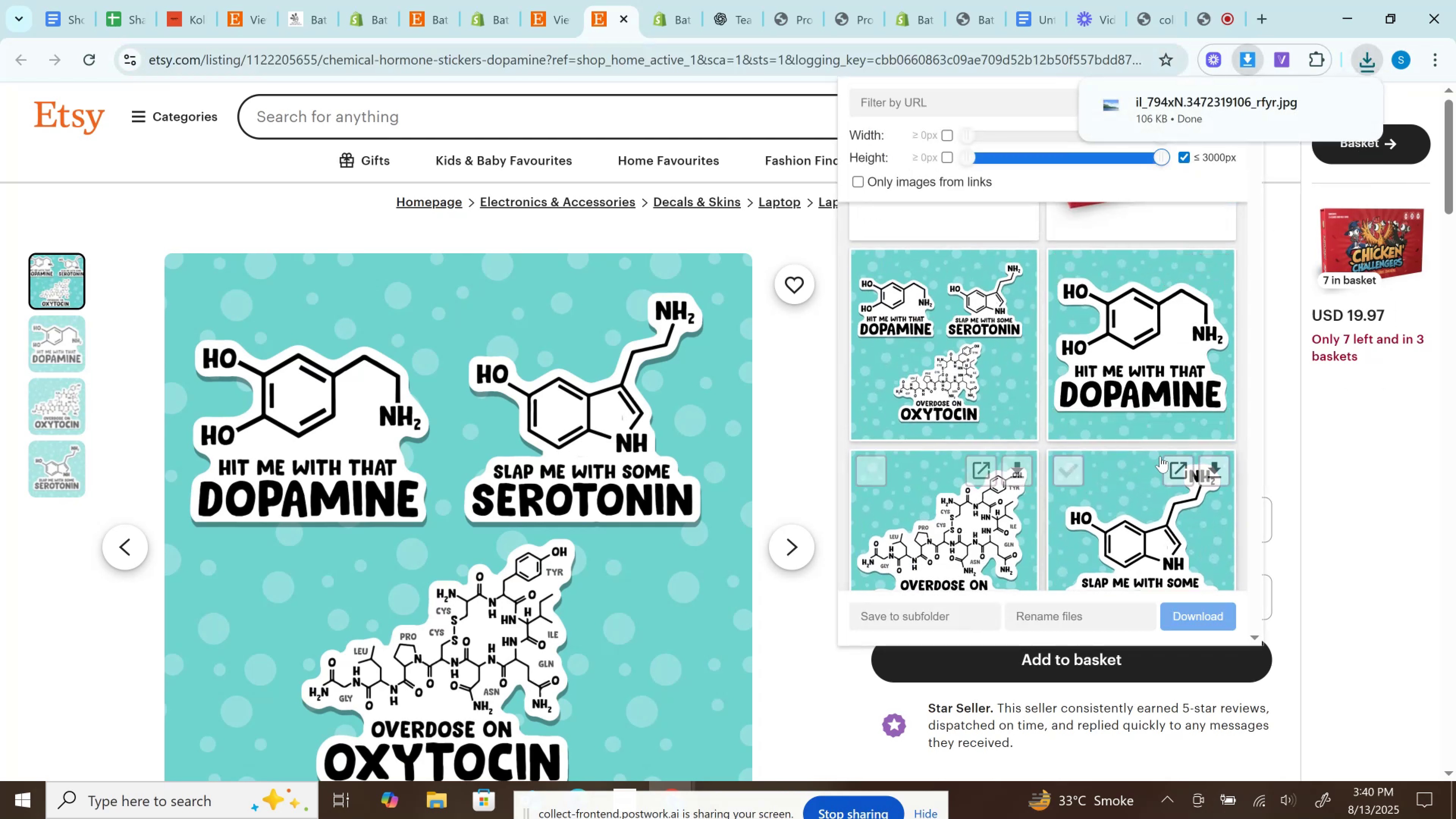 
scroll: coordinate [1160, 456], scroll_direction: down, amount: 1.0
 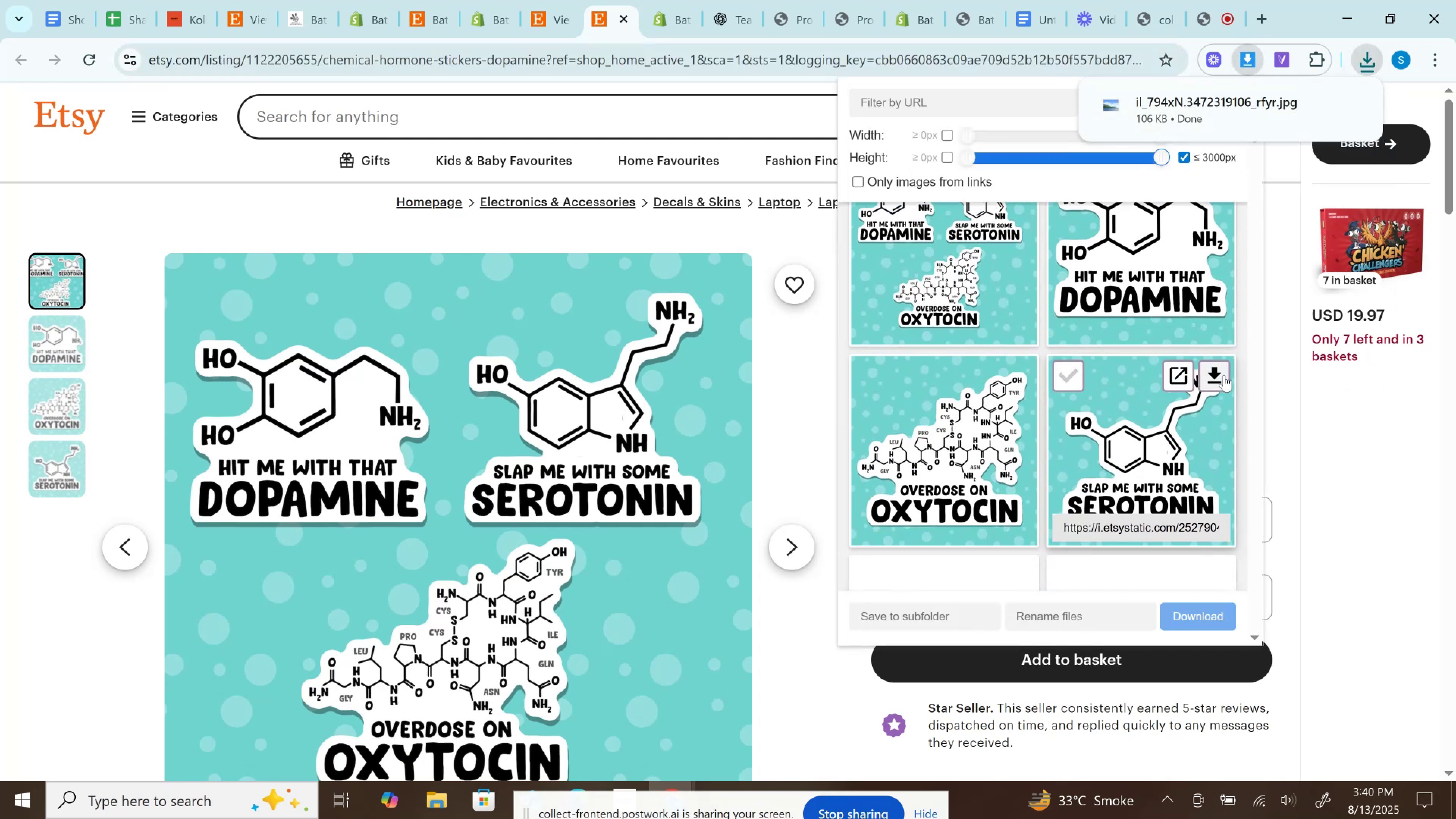 
left_click([1218, 378])
 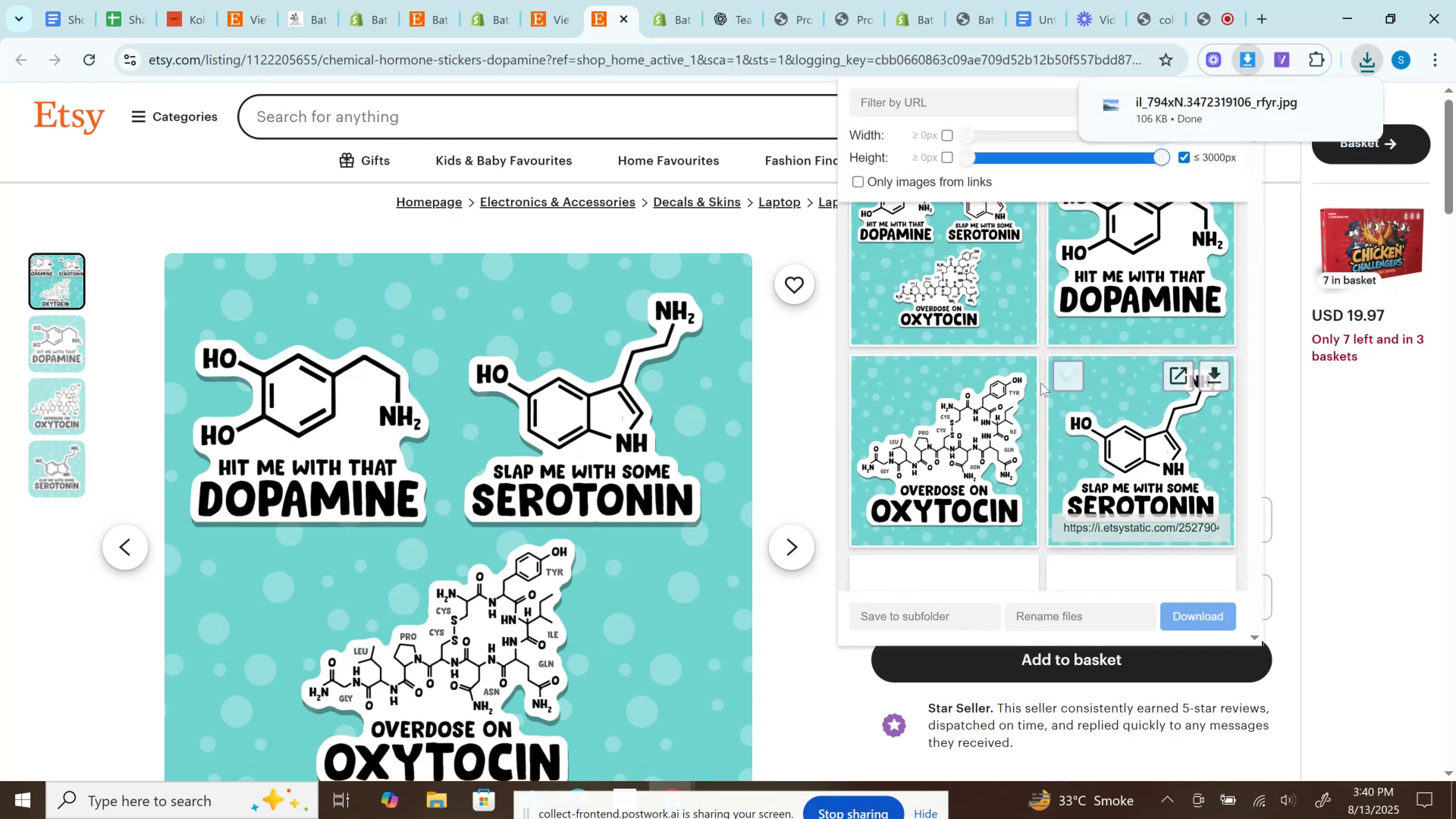 
scroll: coordinate [1041, 383], scroll_direction: down, amount: 2.0
 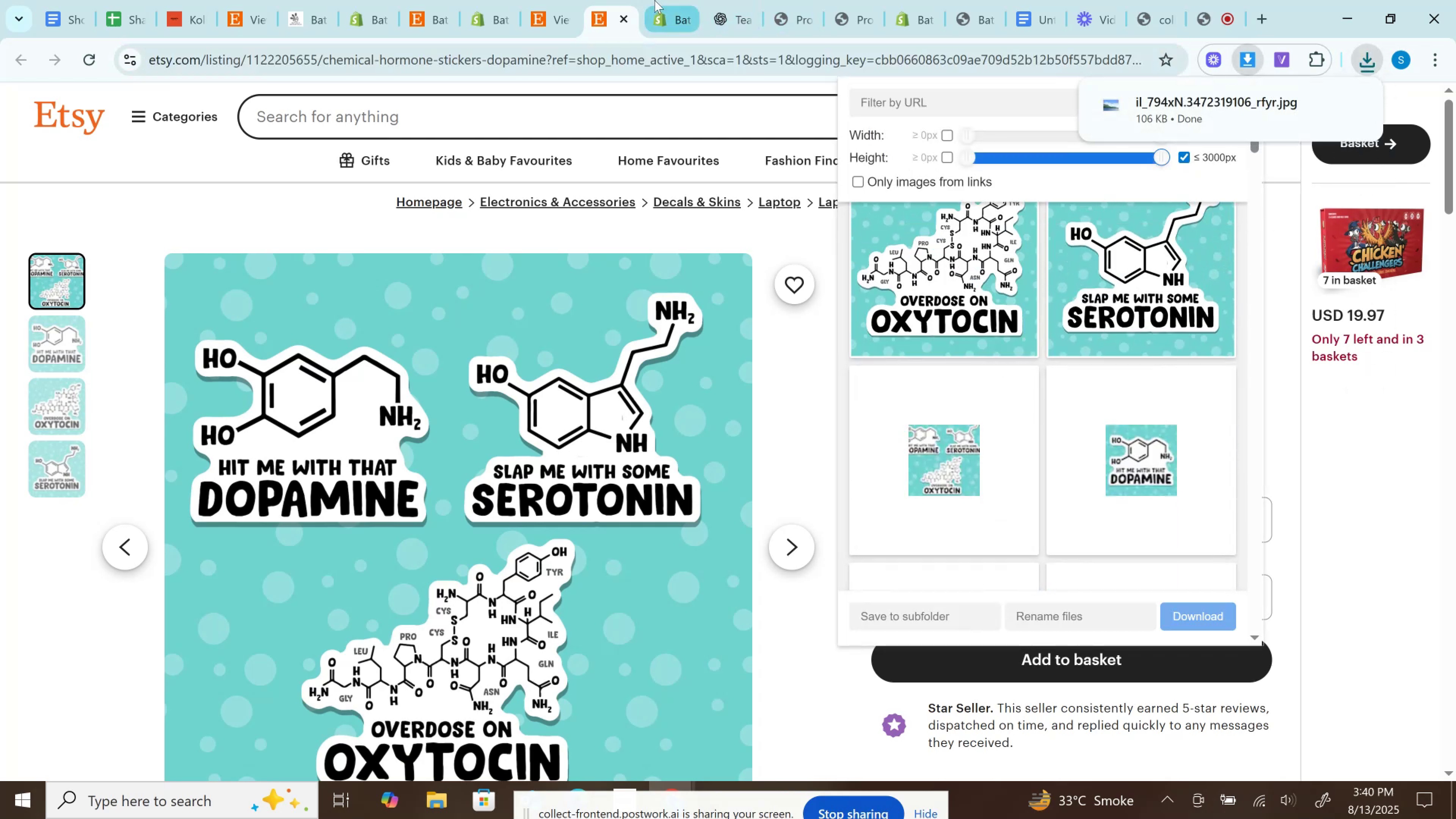 
left_click([660, 0])
 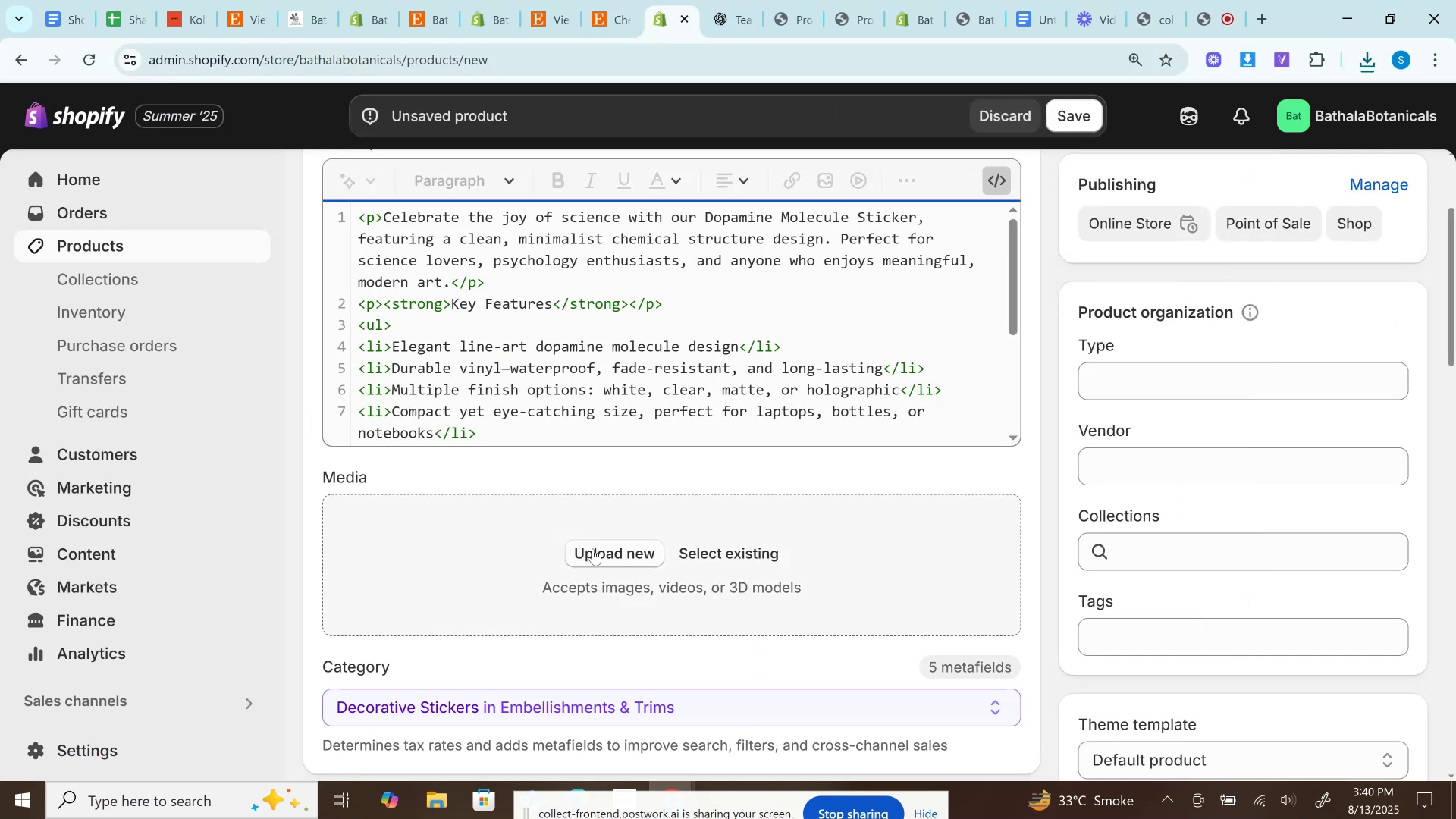 
left_click([593, 549])
 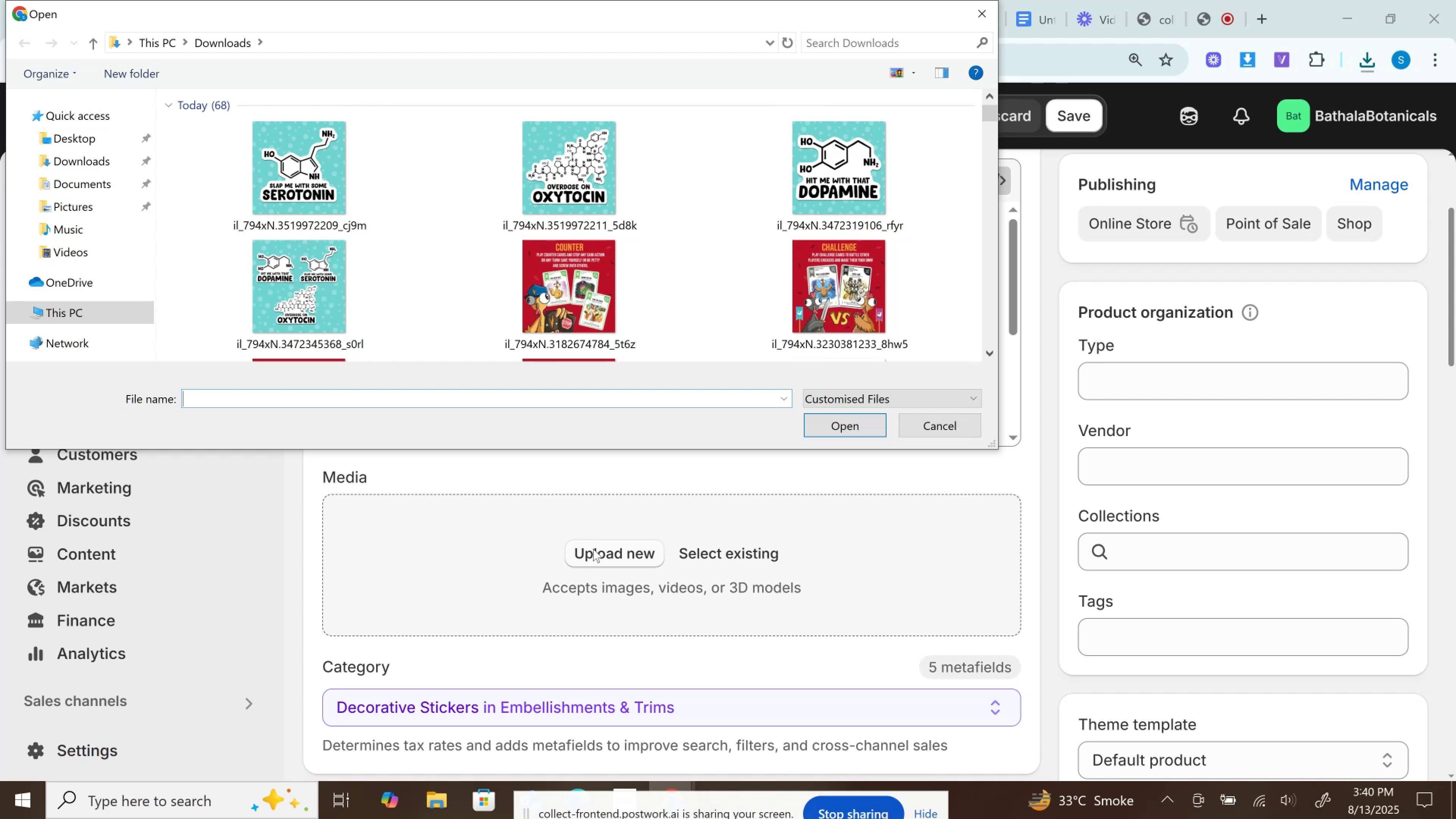 
wait(17.54)
 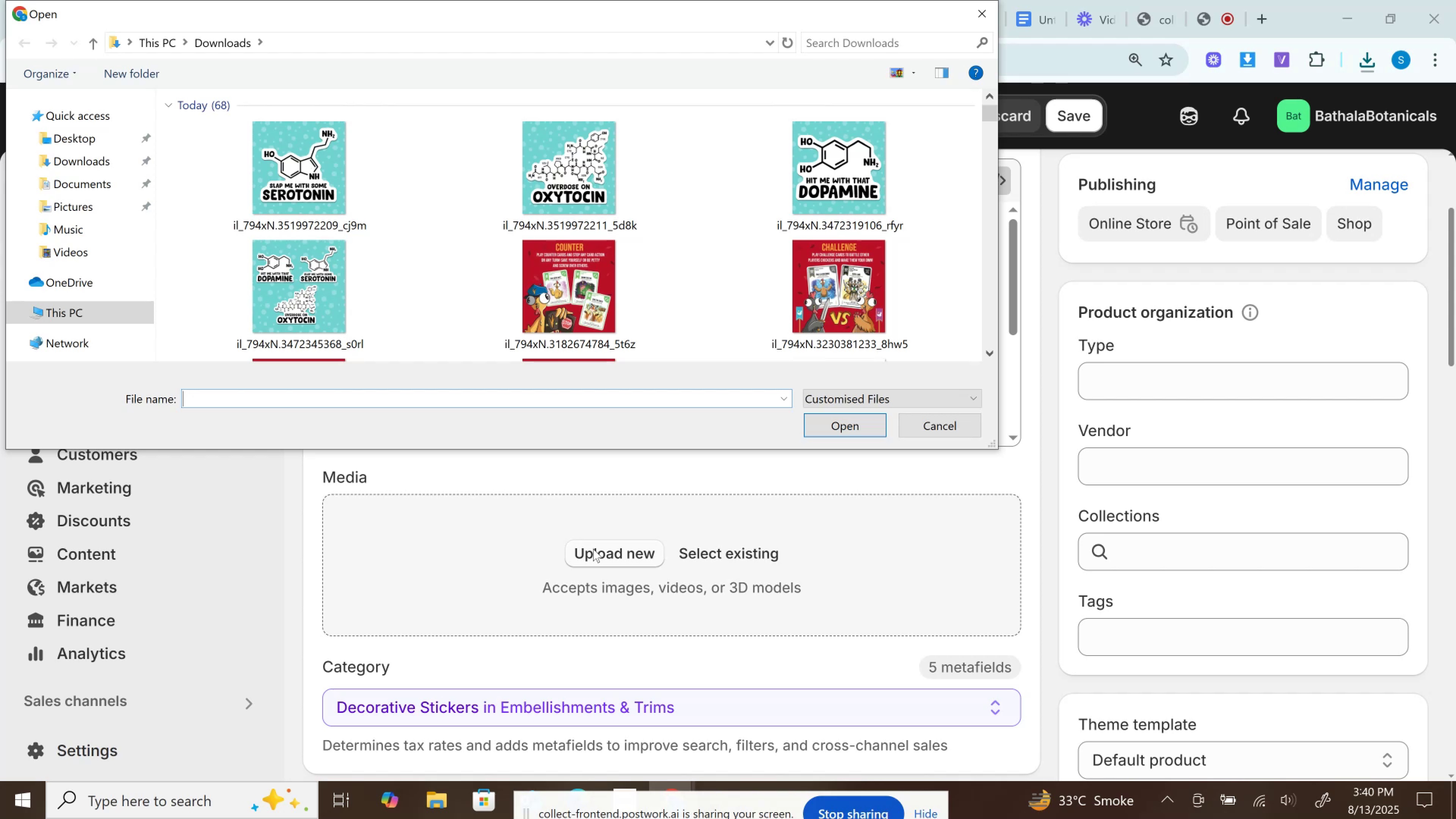 
hold_key(key=ControlLeft, duration=1.52)
left_click([344, 201])
 